 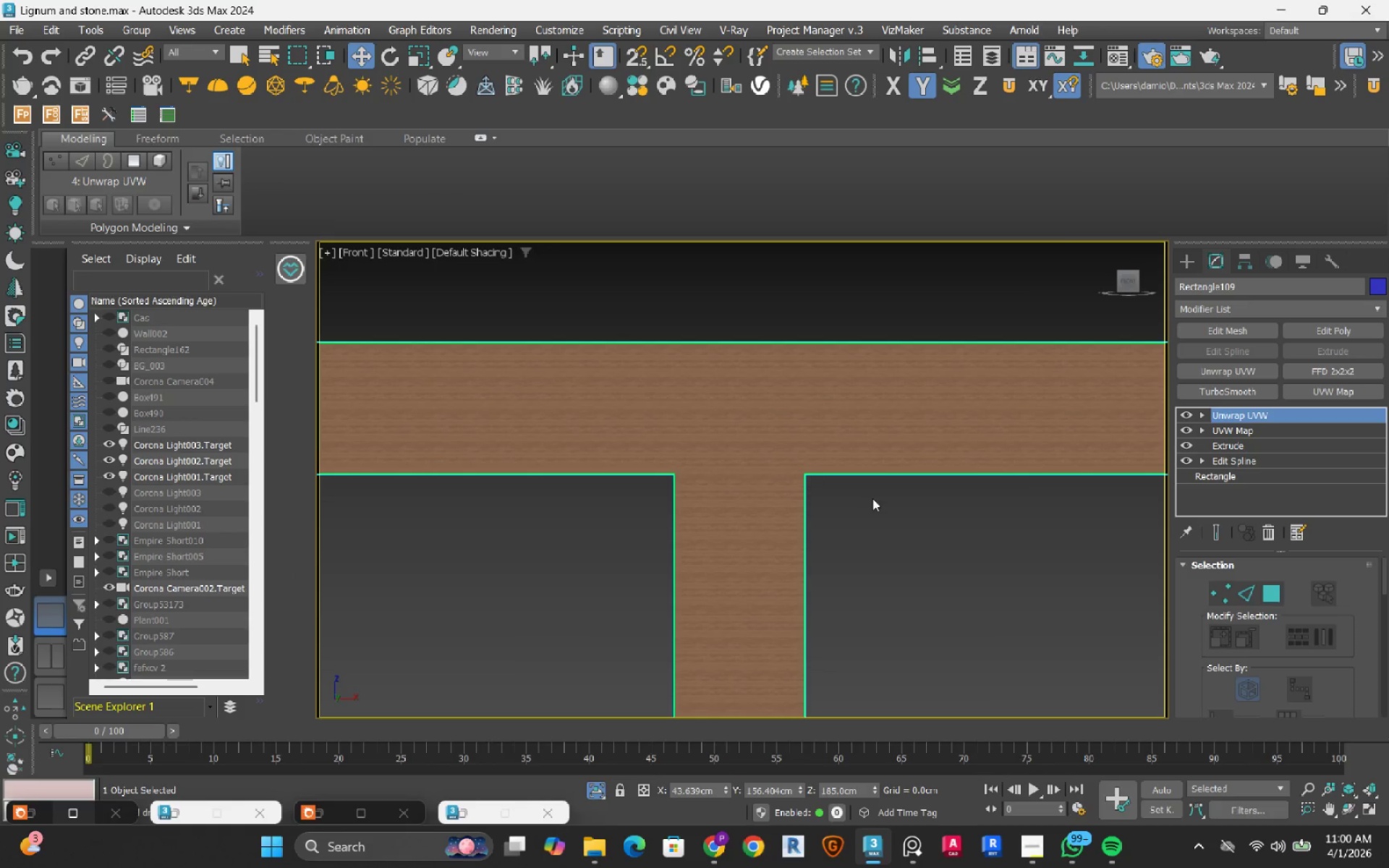 
double_click([807, 410])
 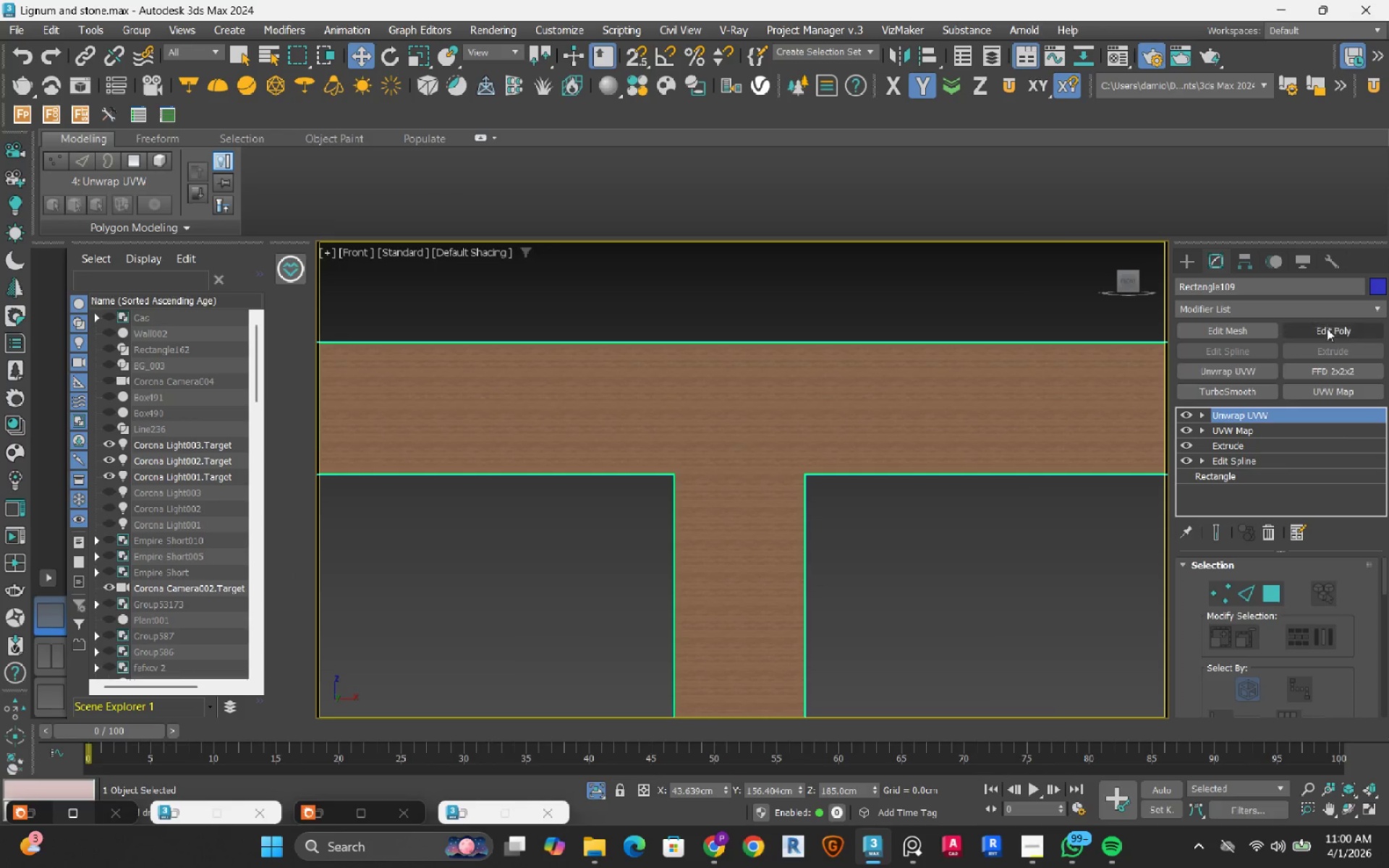 
left_click([1334, 325])
 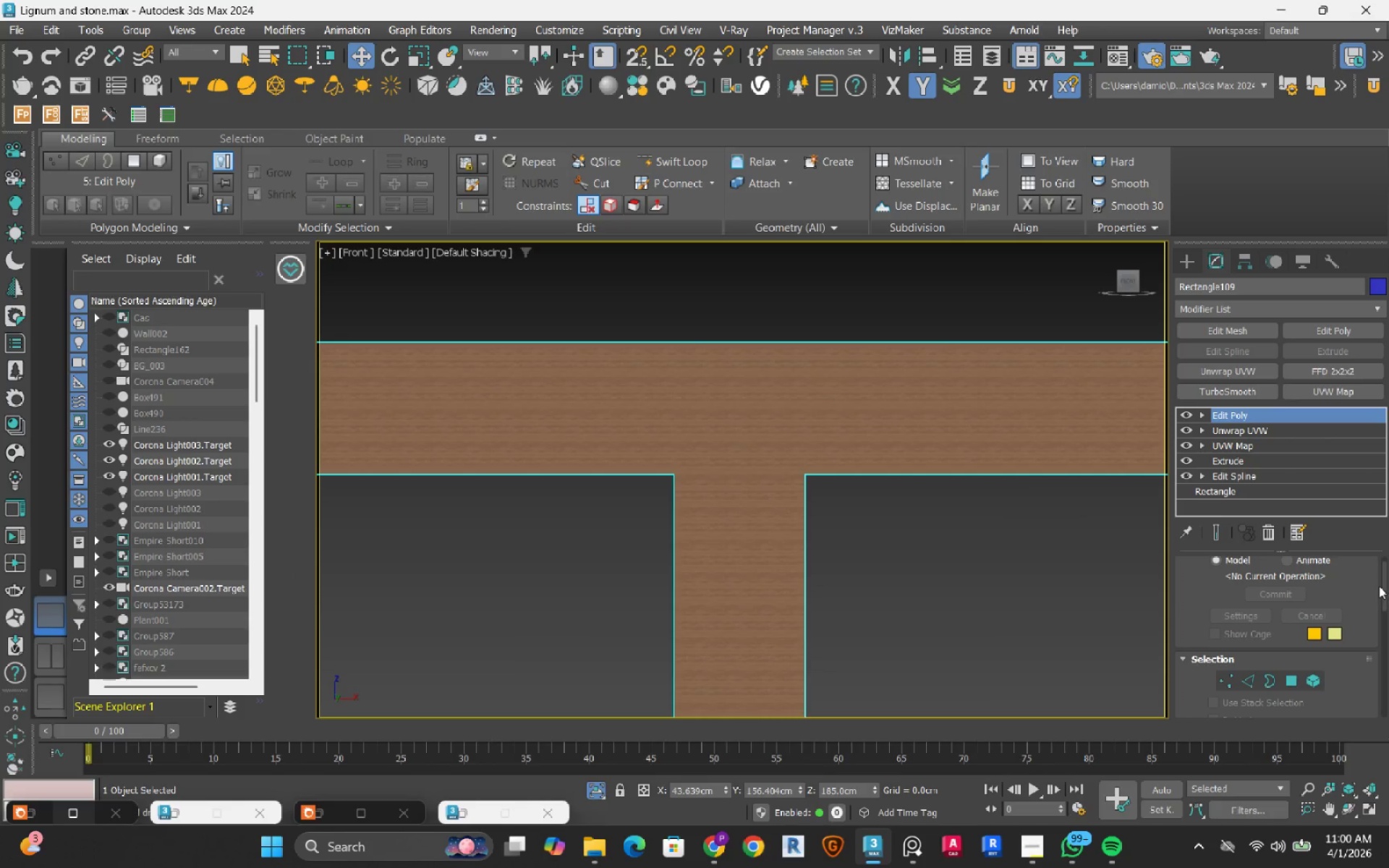 
left_click_drag(start_coordinate=[1380, 584], to_coordinate=[1383, 603])
 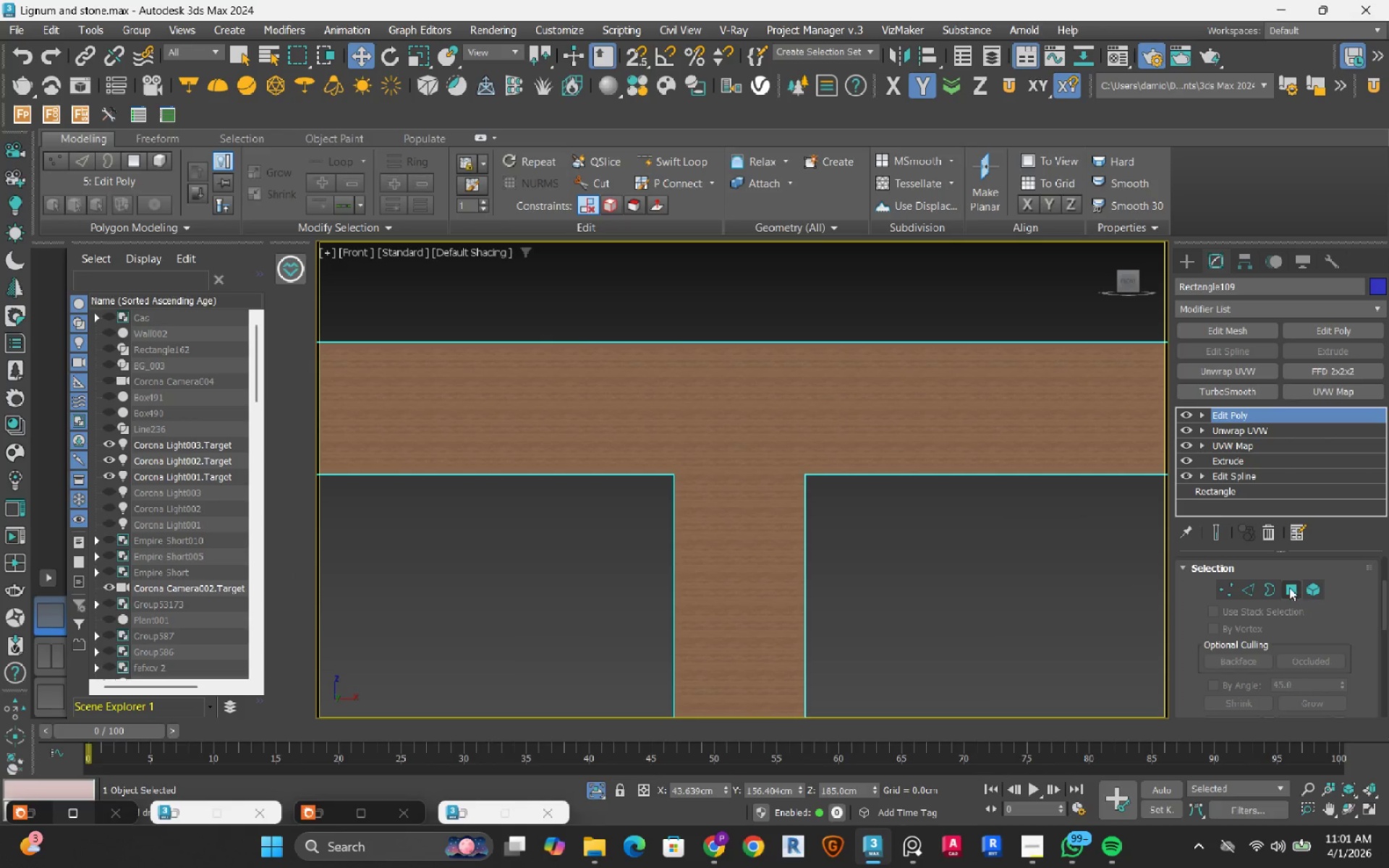 
left_click([1287, 586])
 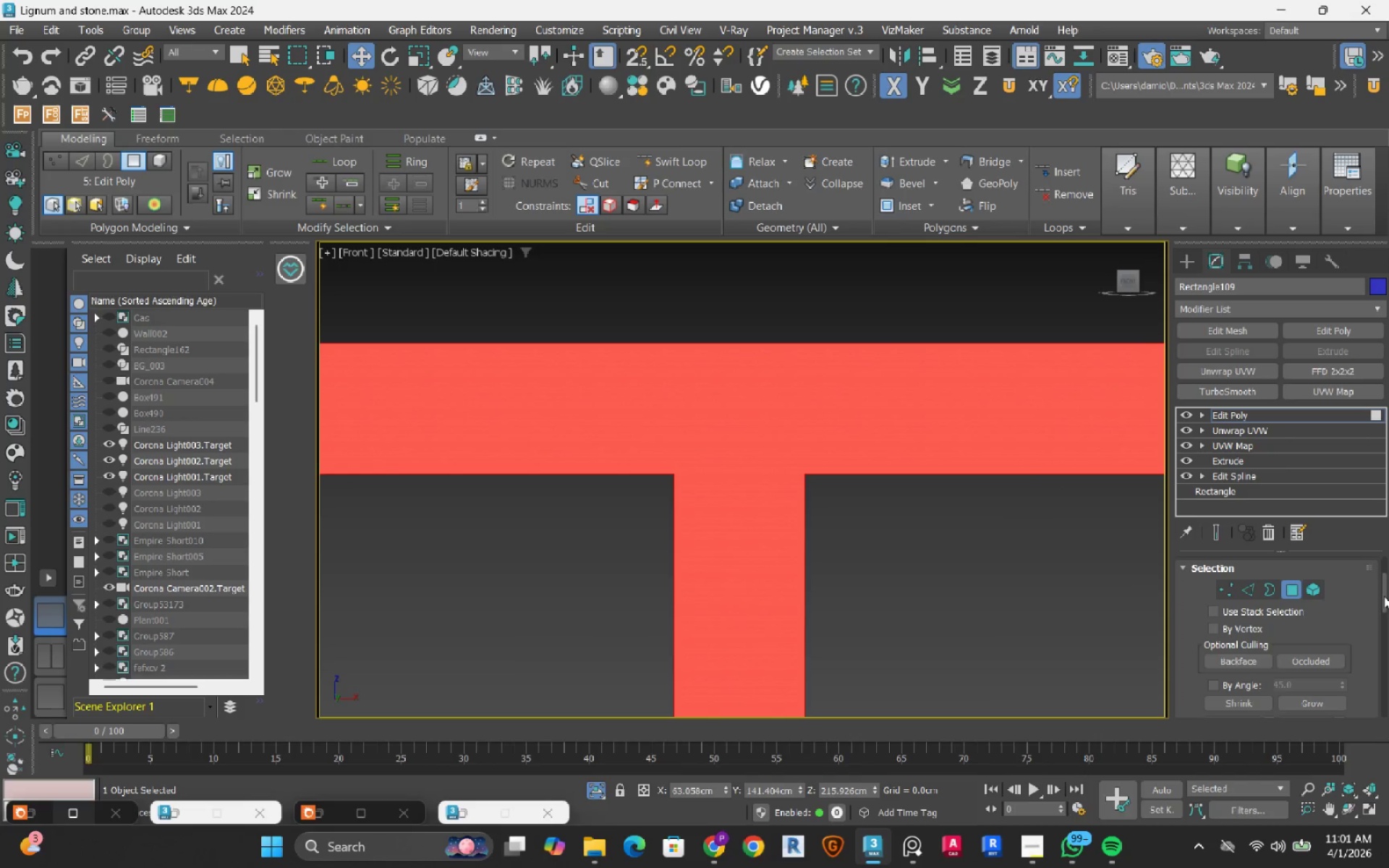 
left_click_drag(start_coordinate=[1384, 596], to_coordinate=[1380, 621])
 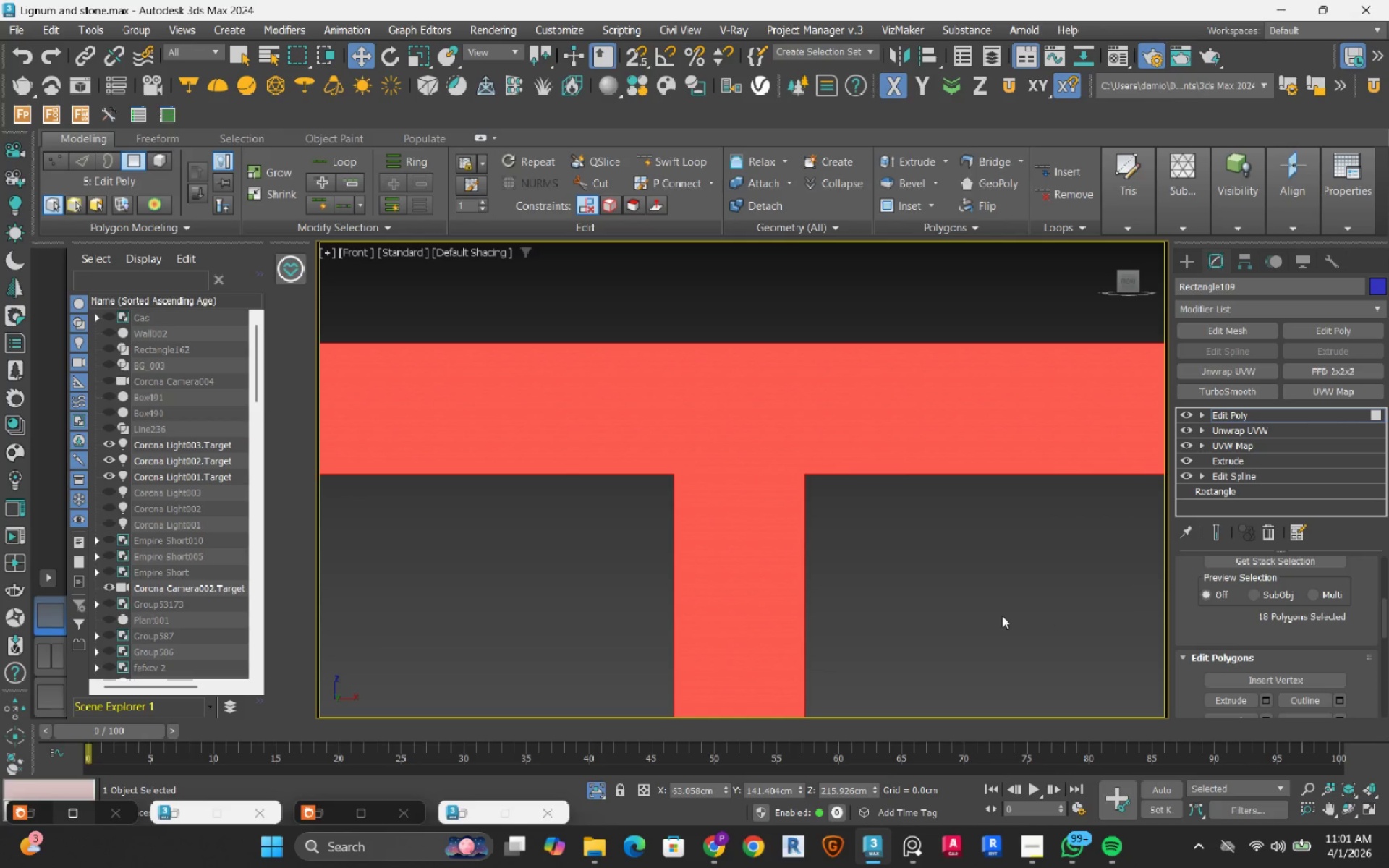 
left_click([995, 618])
 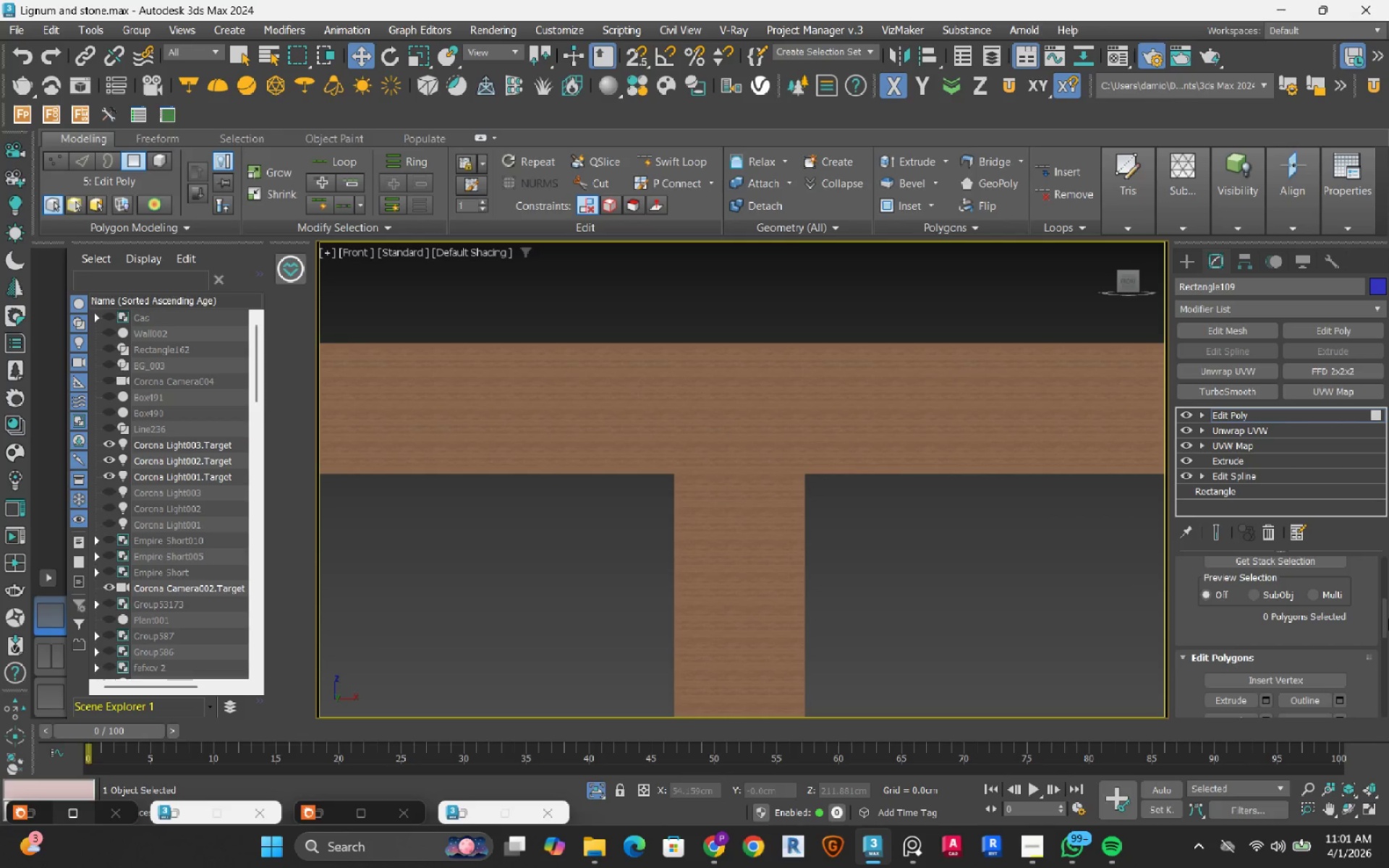 
left_click_drag(start_coordinate=[1386, 620], to_coordinate=[1379, 677])
 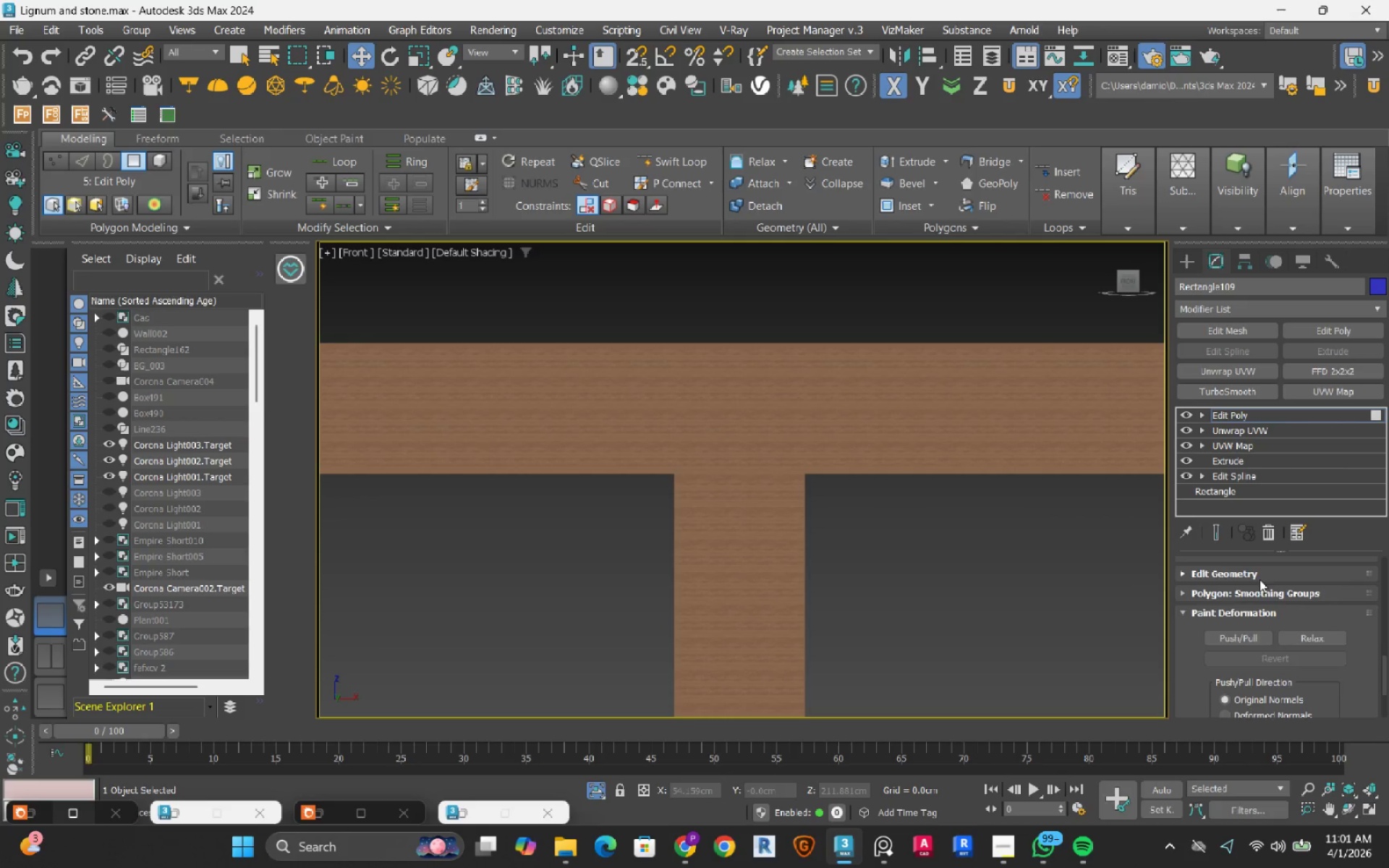 
left_click([1260, 577])
 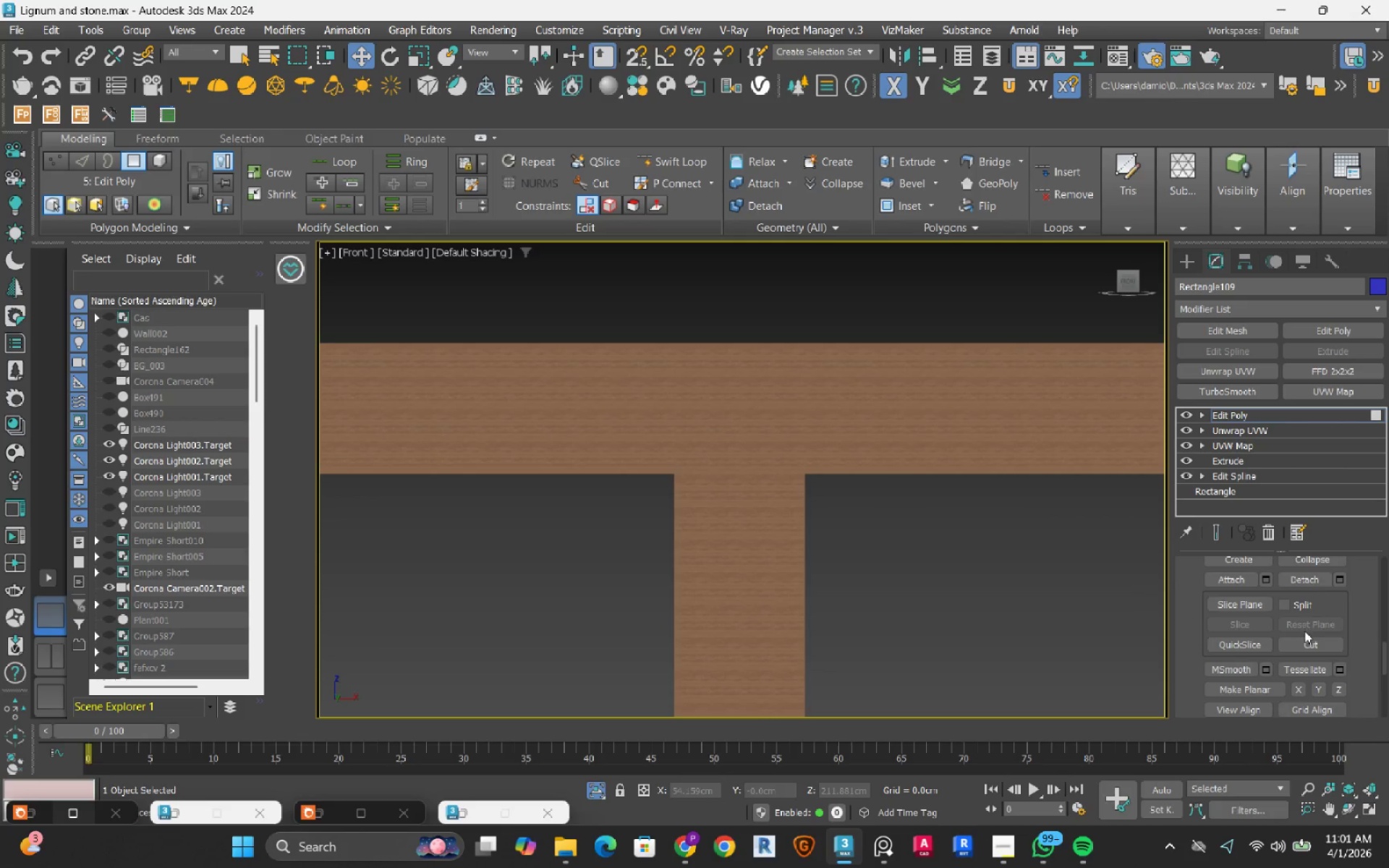 
left_click([1305, 641])
 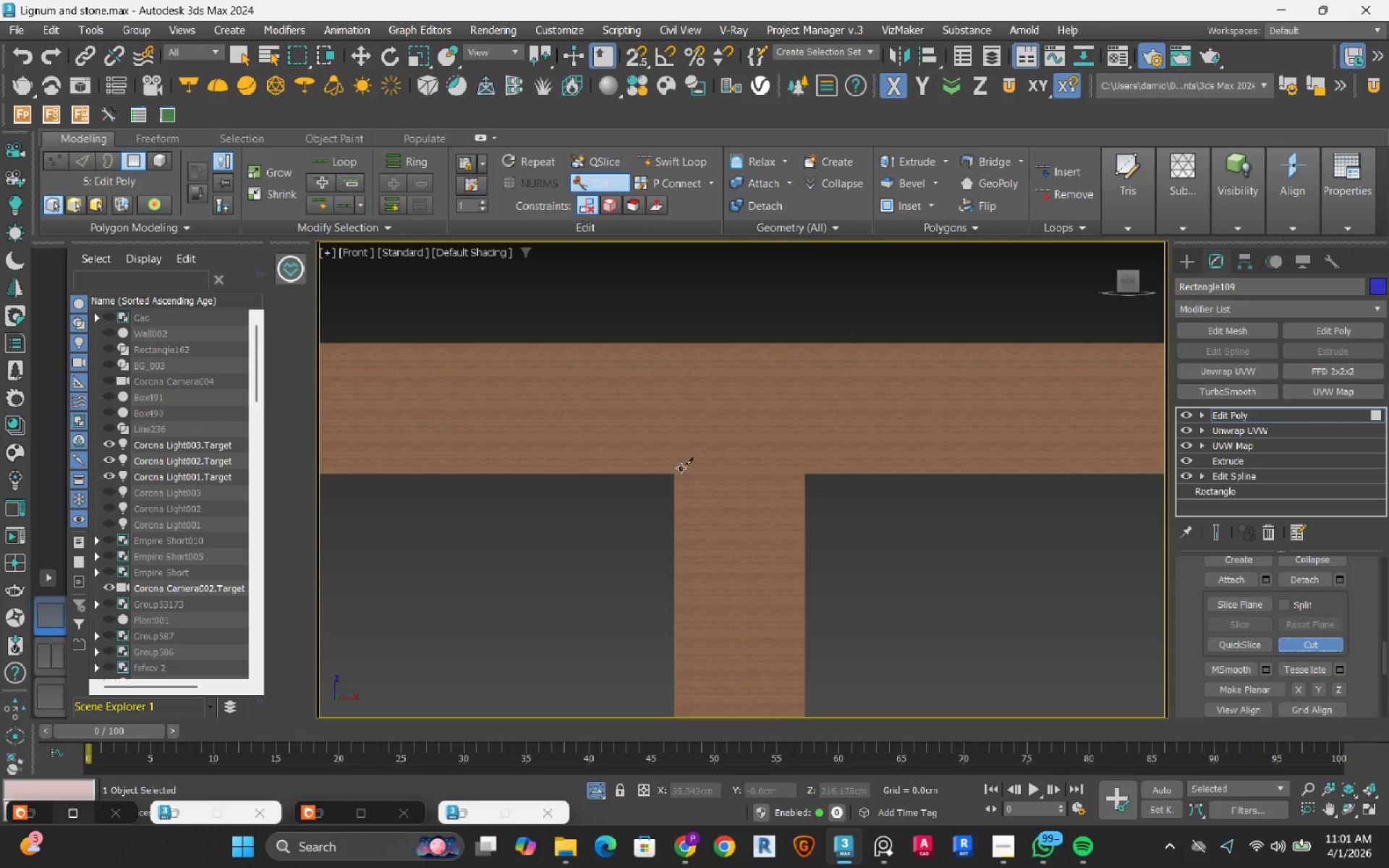 
scroll: coordinate [680, 468], scroll_direction: up, amount: 2.0
 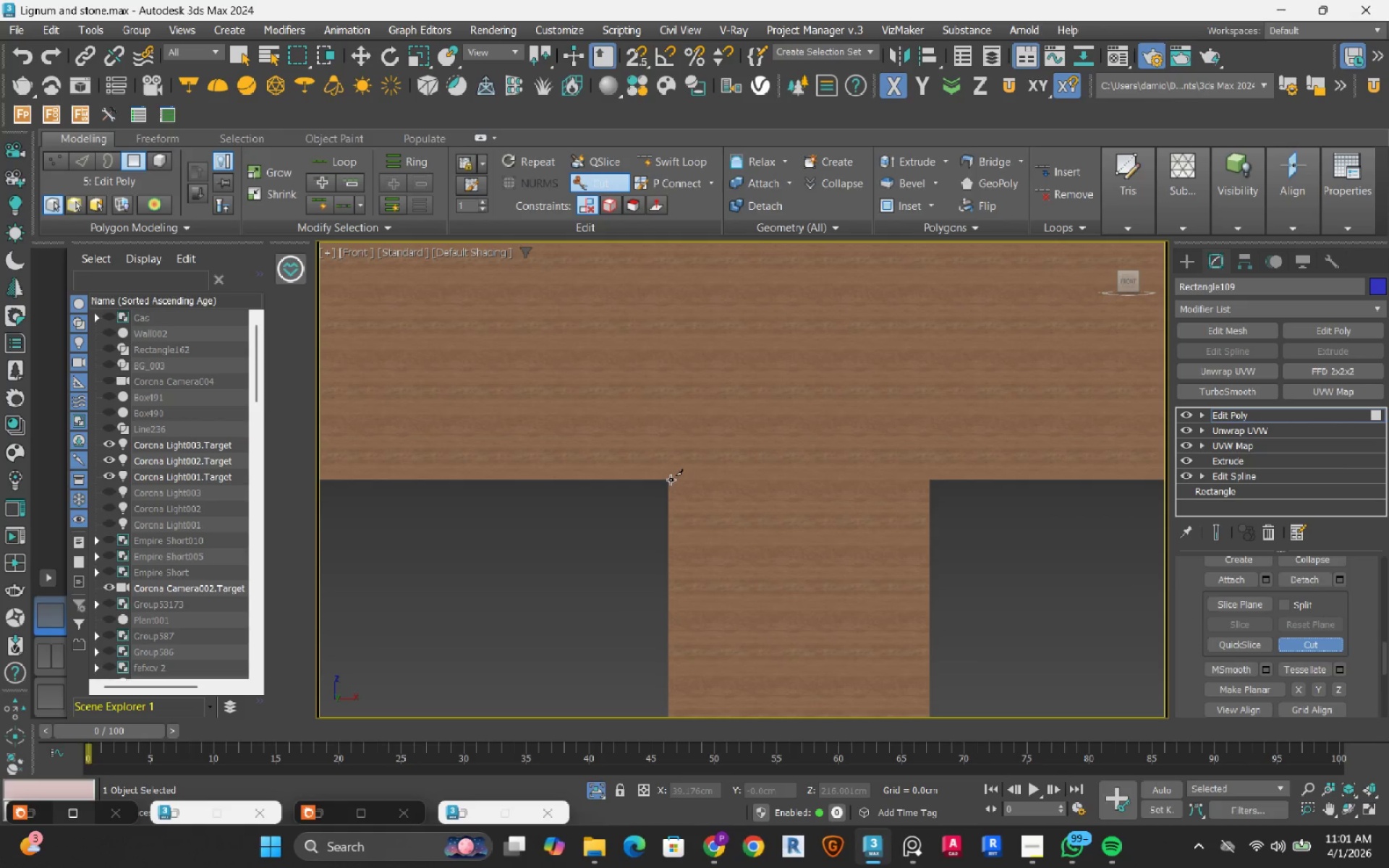 
key(S)
 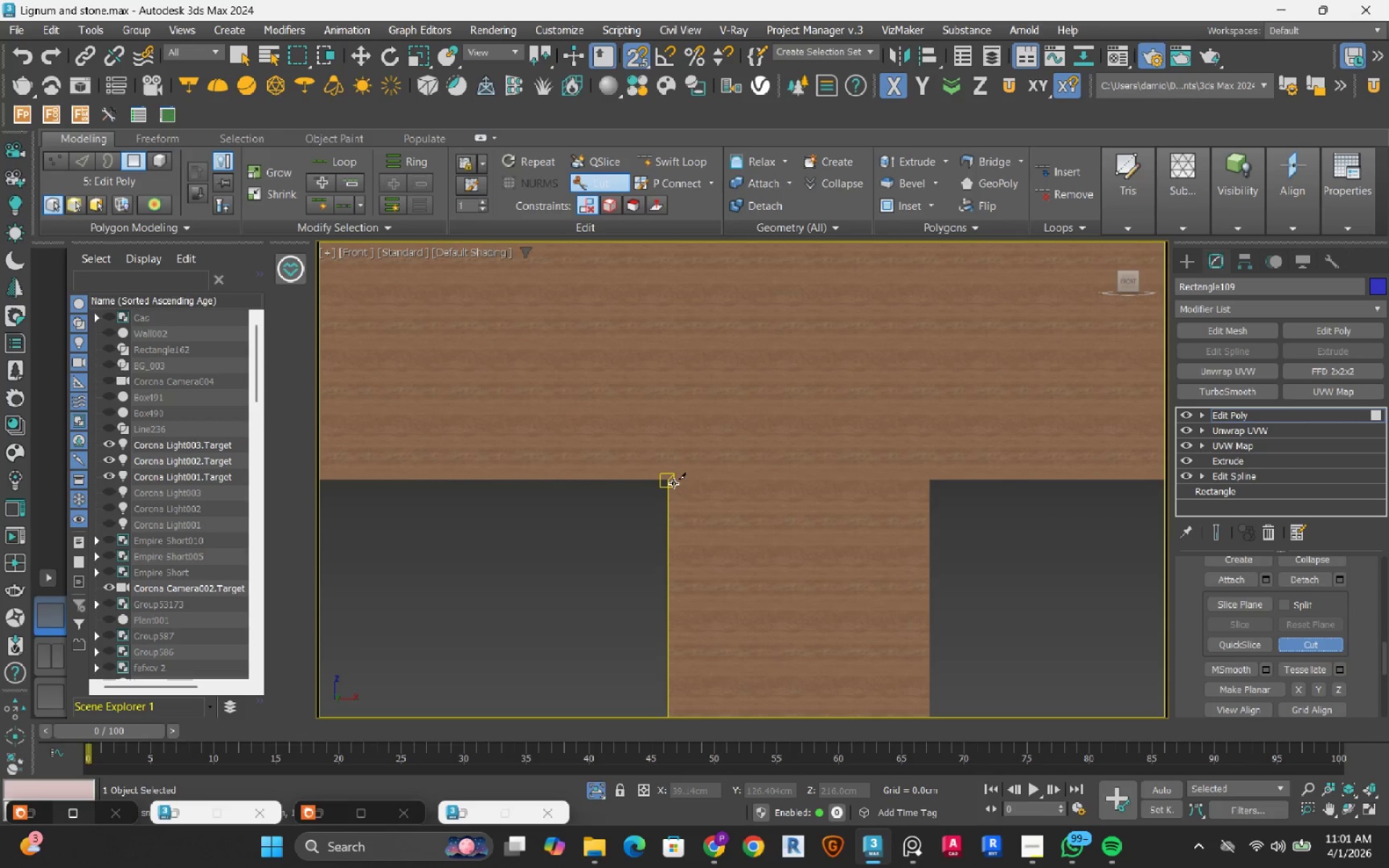 
left_click([674, 483])
 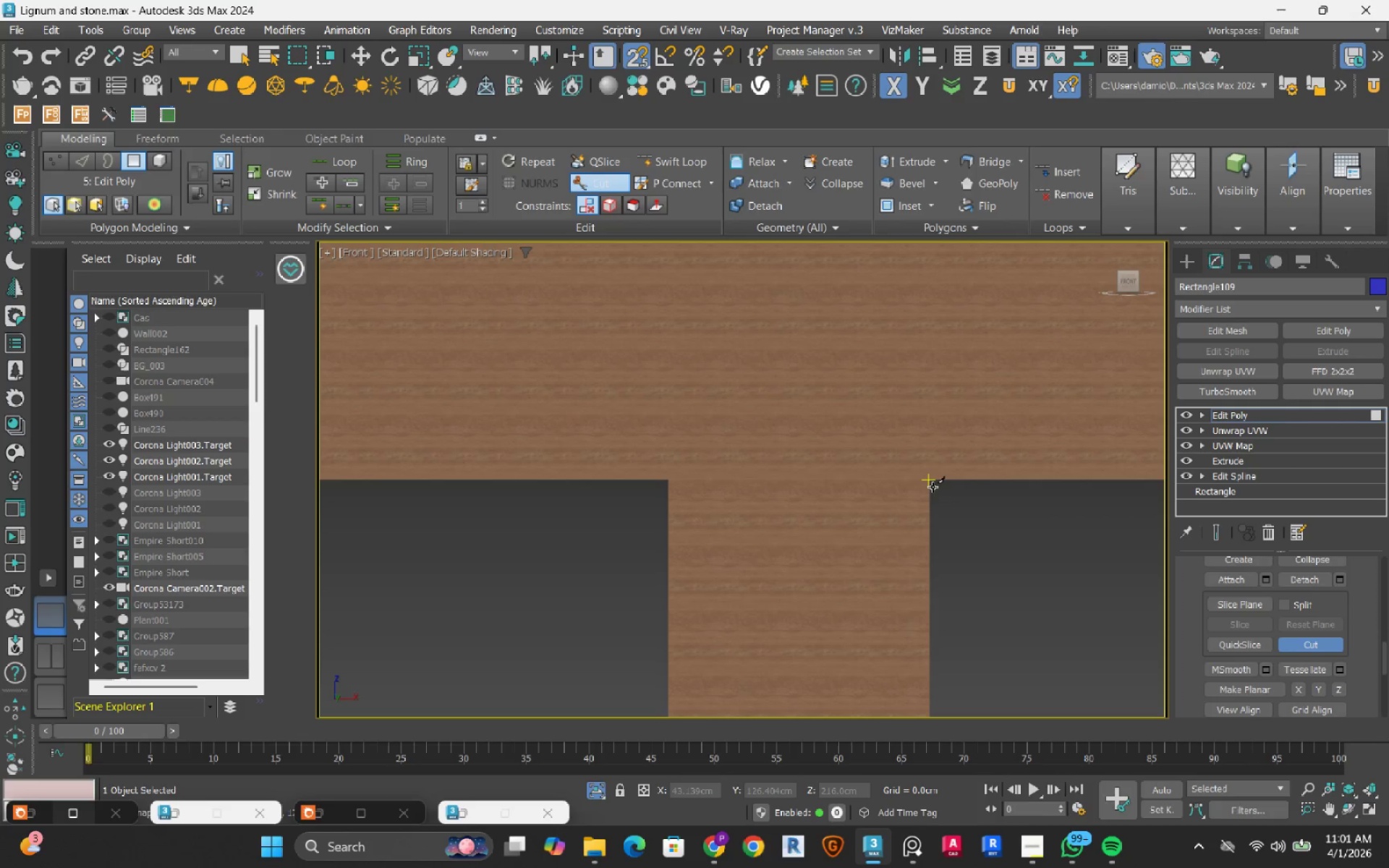 
left_click([933, 485])
 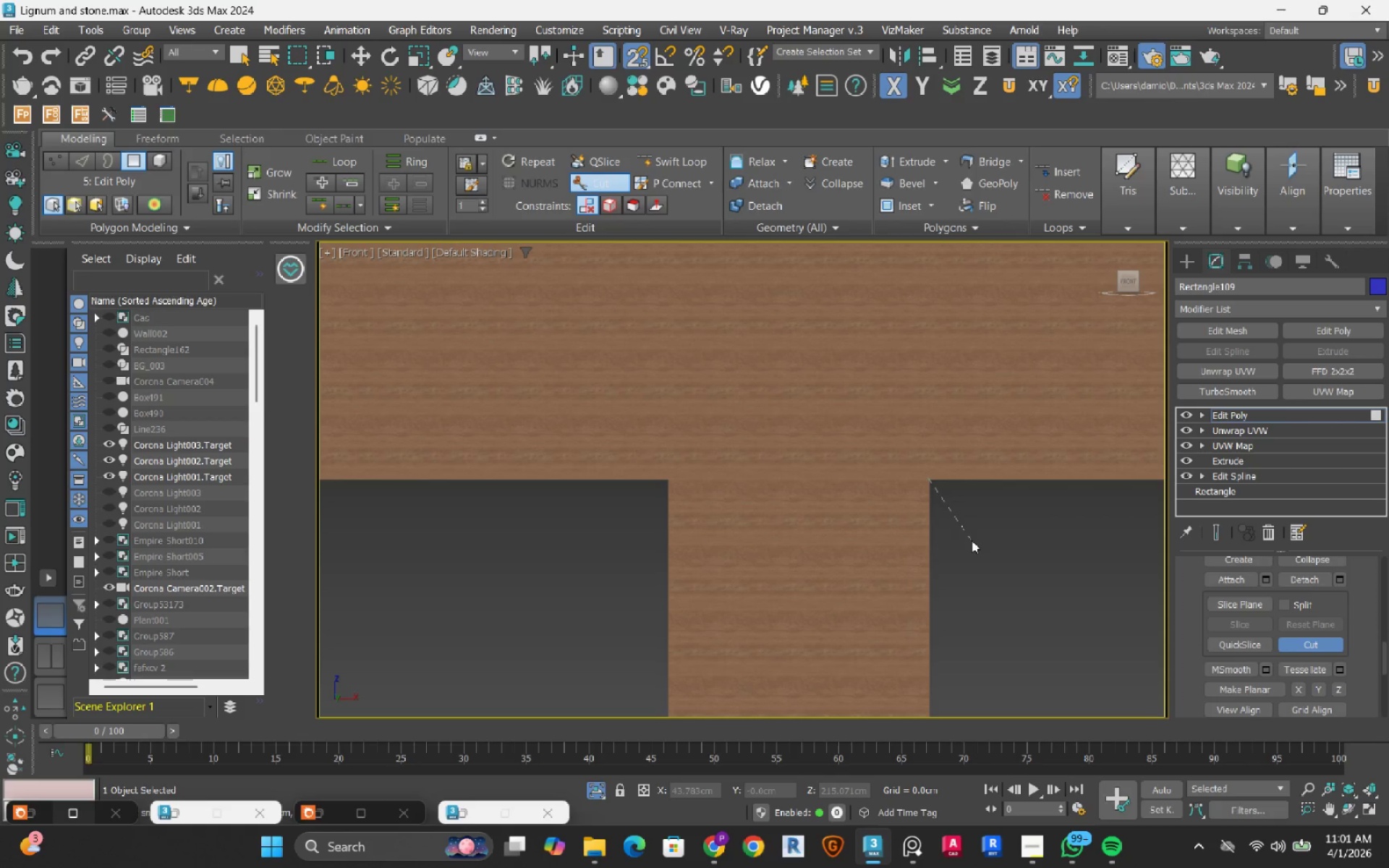 
key(F4)
 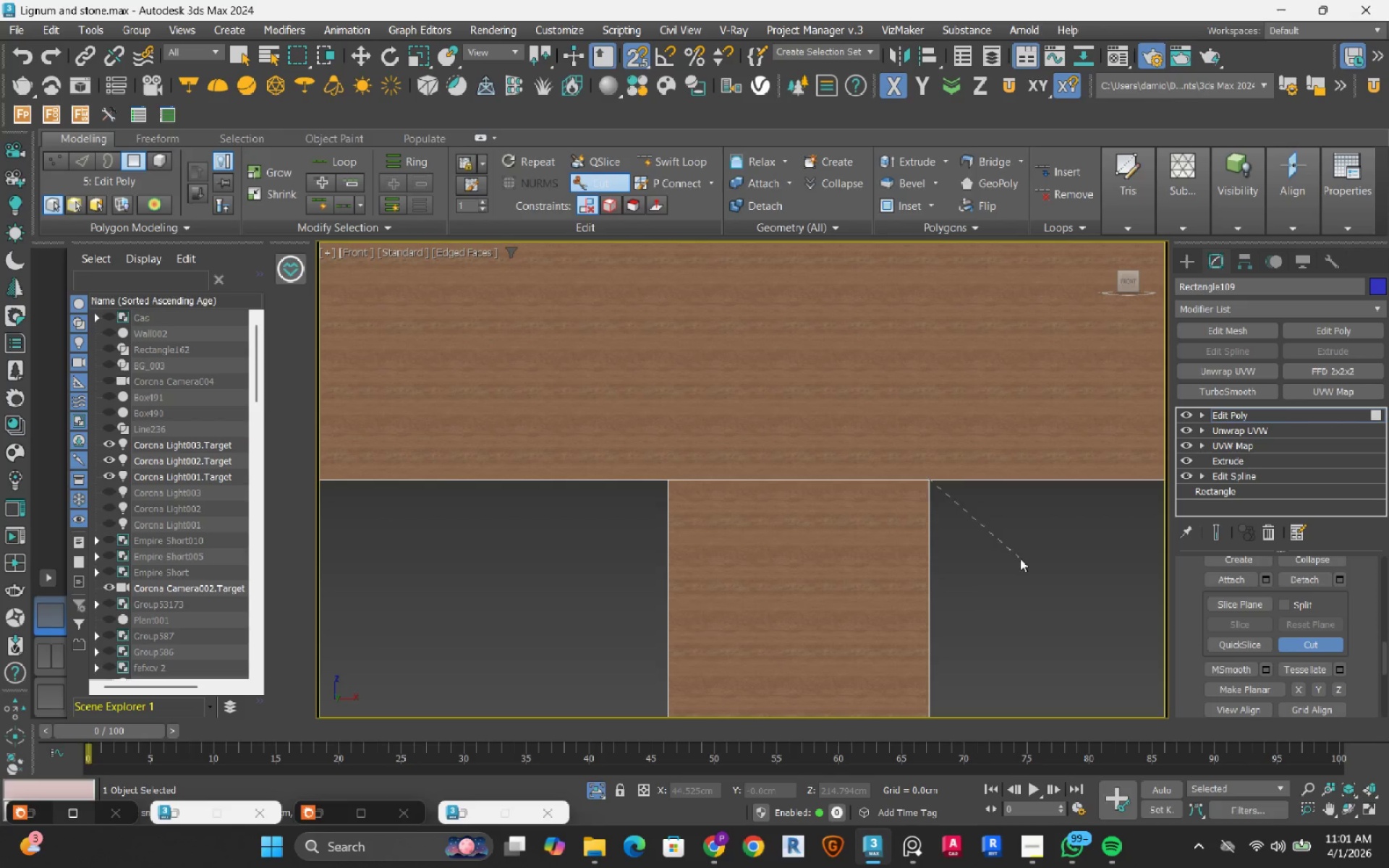 
scroll: coordinate [785, 430], scroll_direction: down, amount: 7.0
 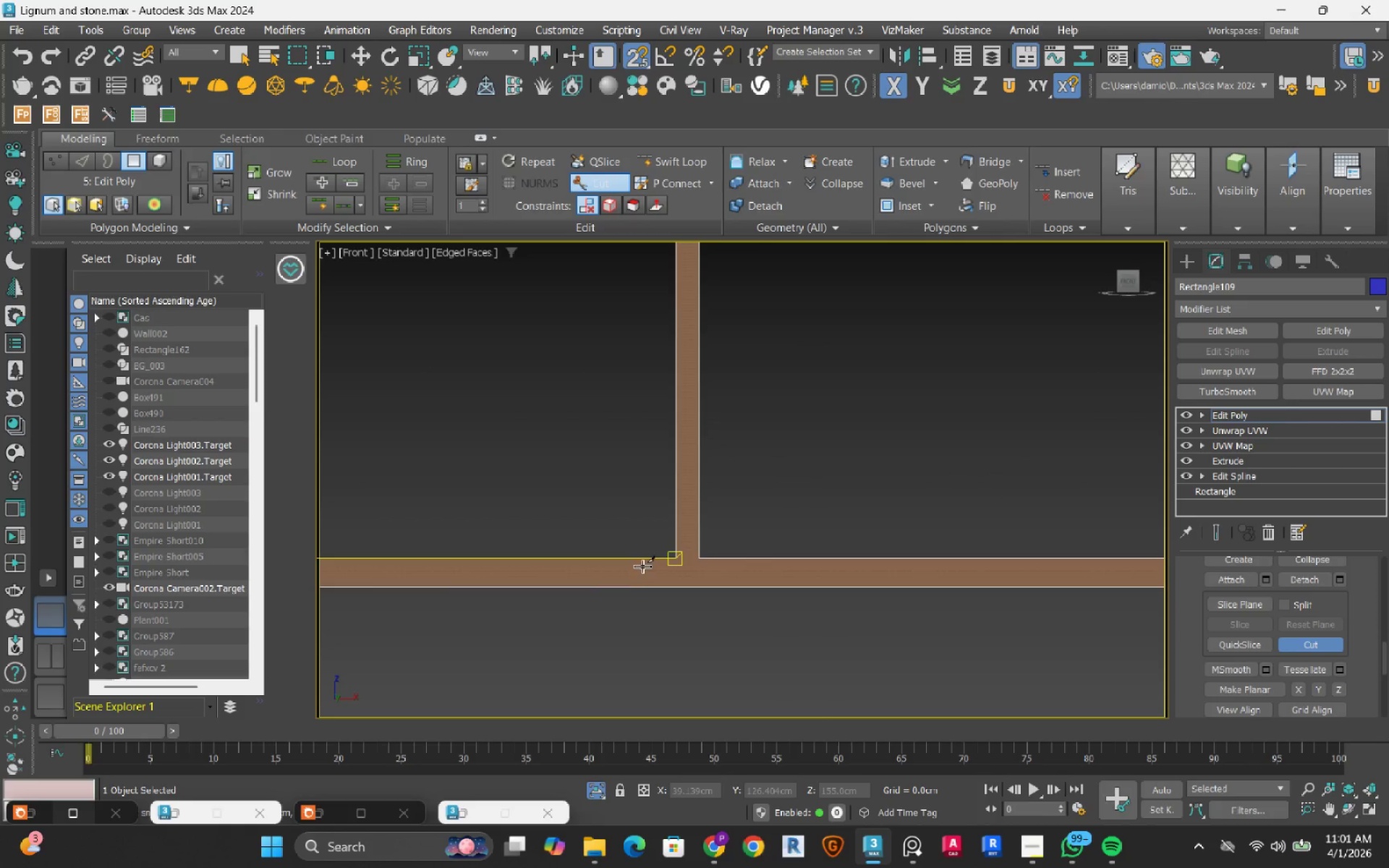 
scroll: coordinate [745, 548], scroll_direction: up, amount: 5.0
 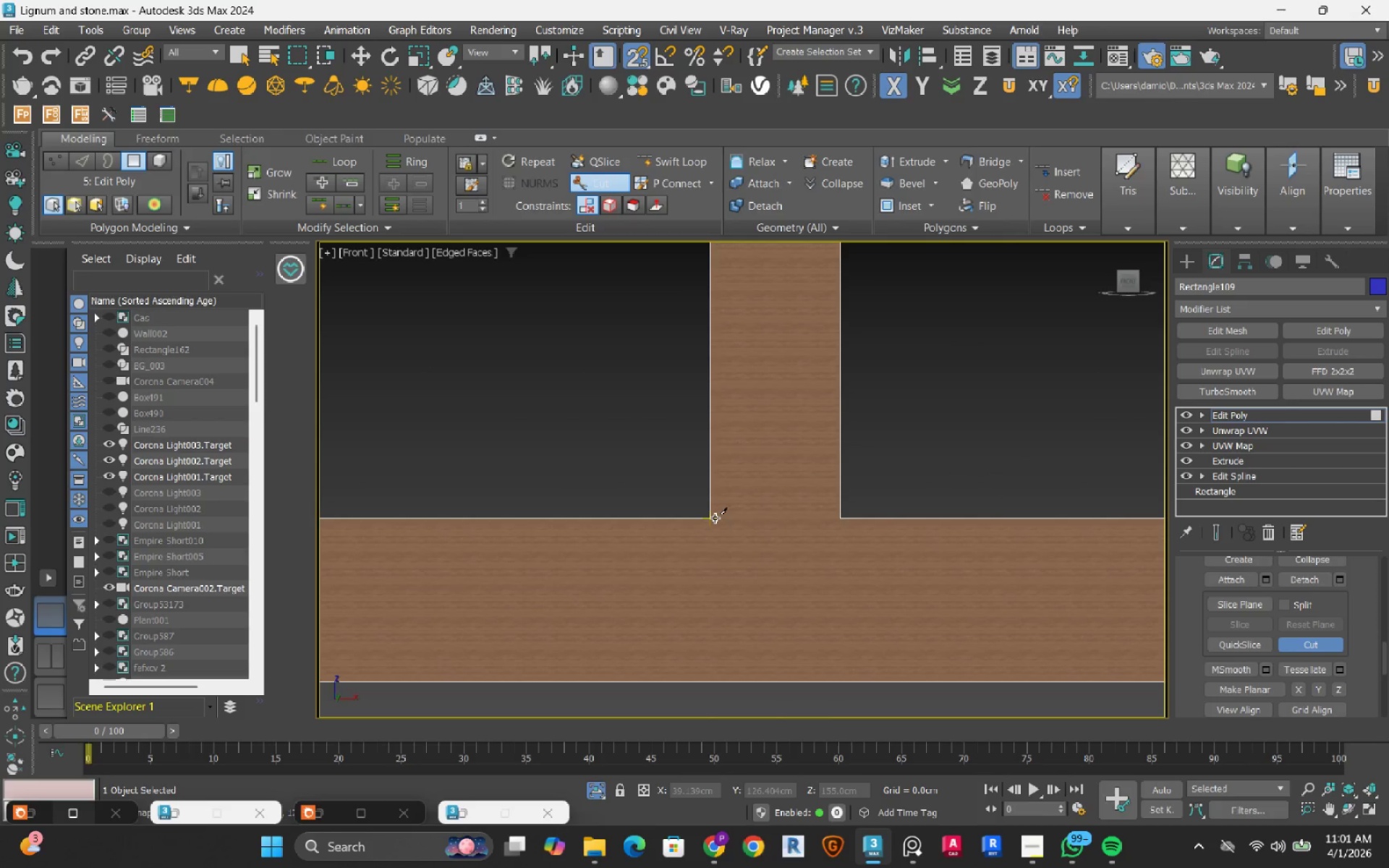 
left_click([715, 518])
 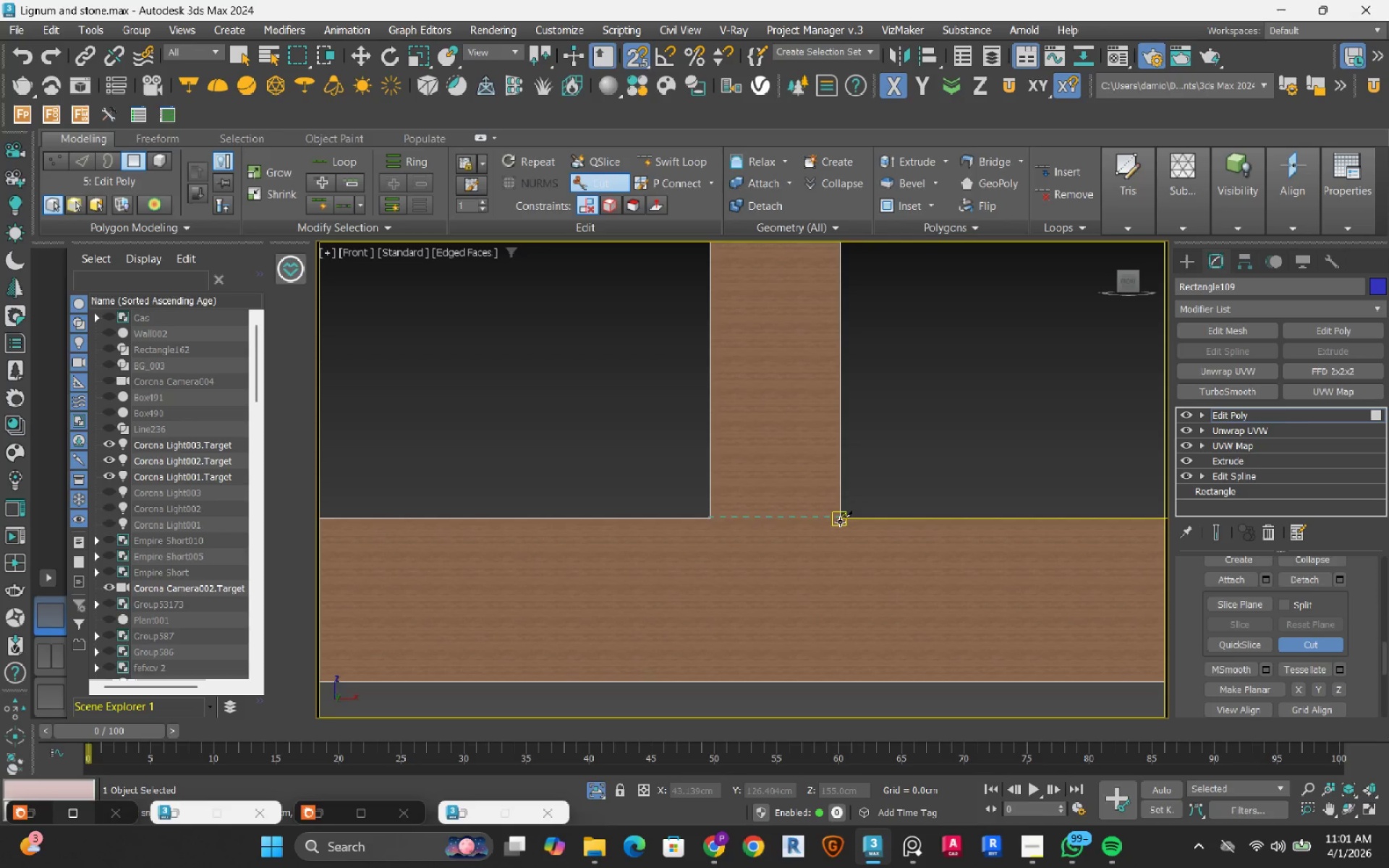 
left_click([840, 522])
 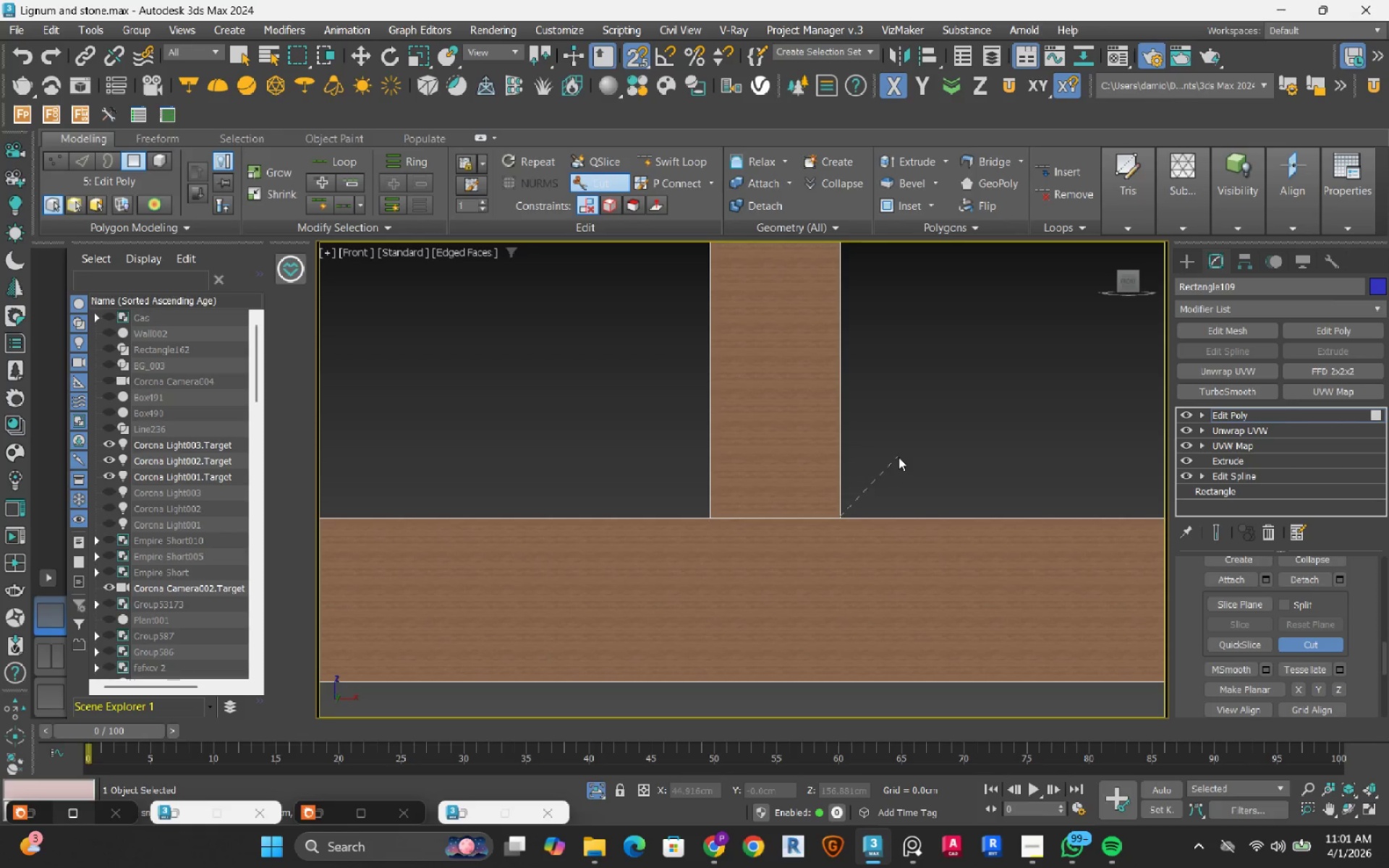 
right_click([899, 457])
 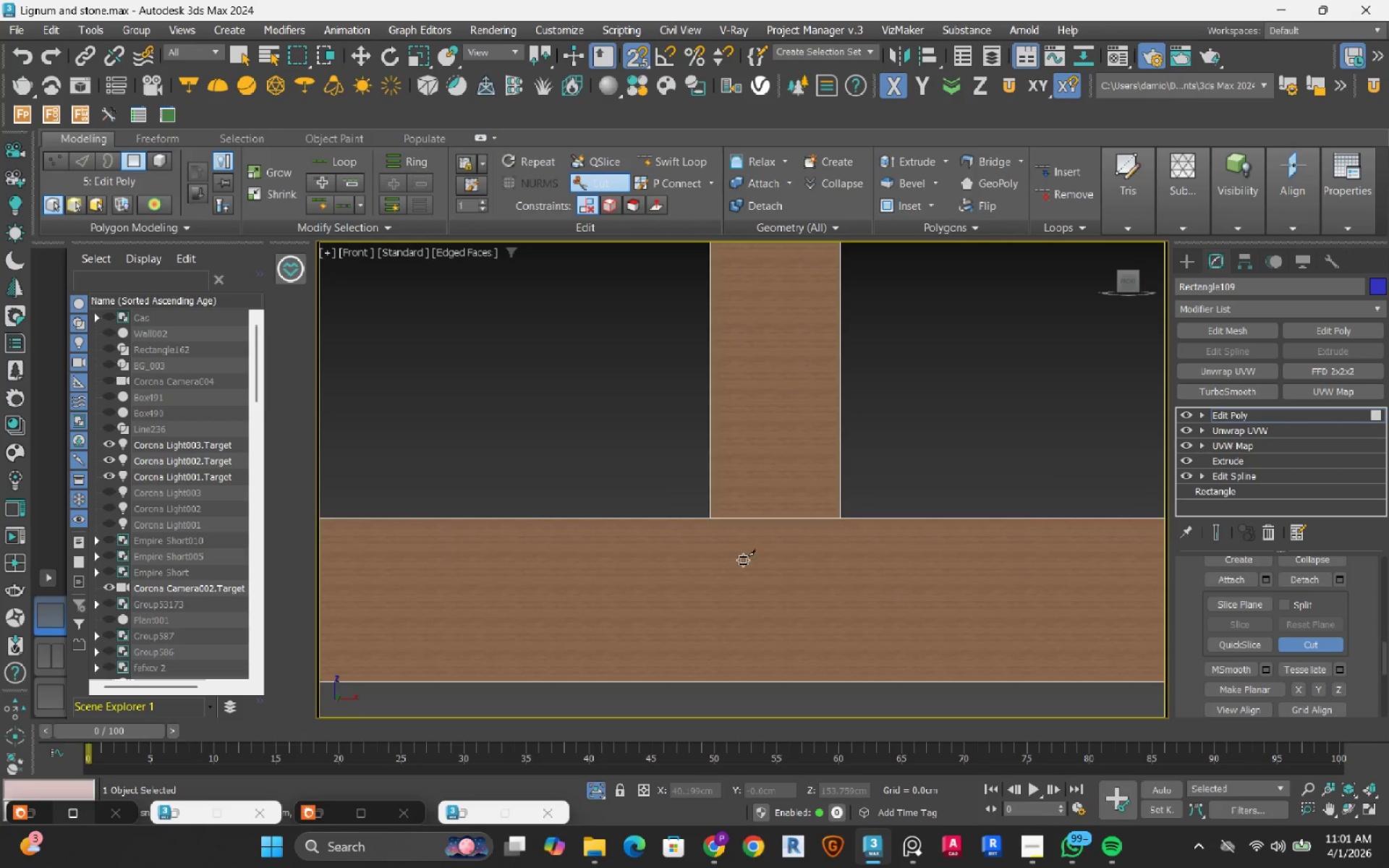 
scroll: coordinate [965, 396], scroll_direction: down, amount: 7.0
 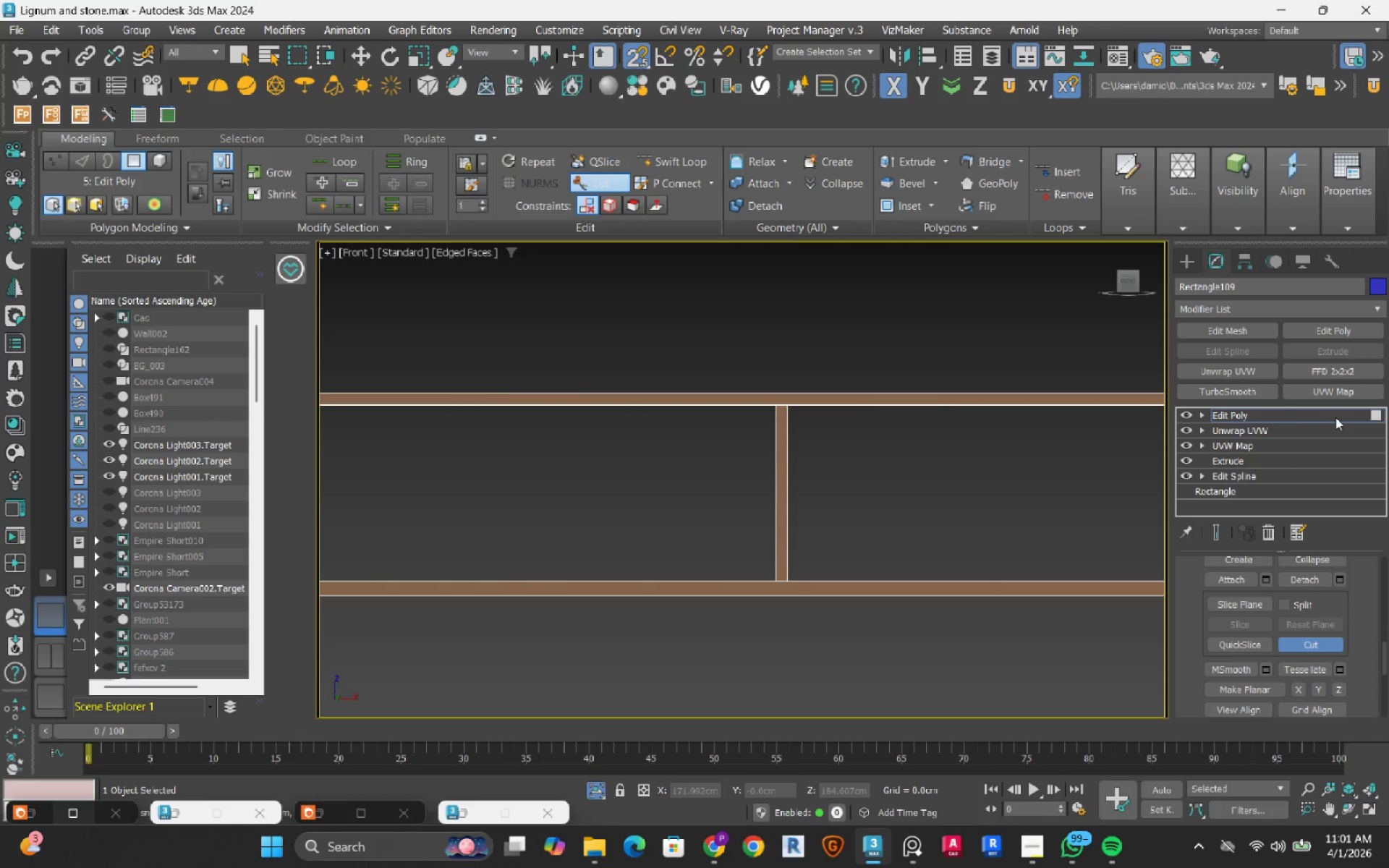 
left_click([1382, 414])
 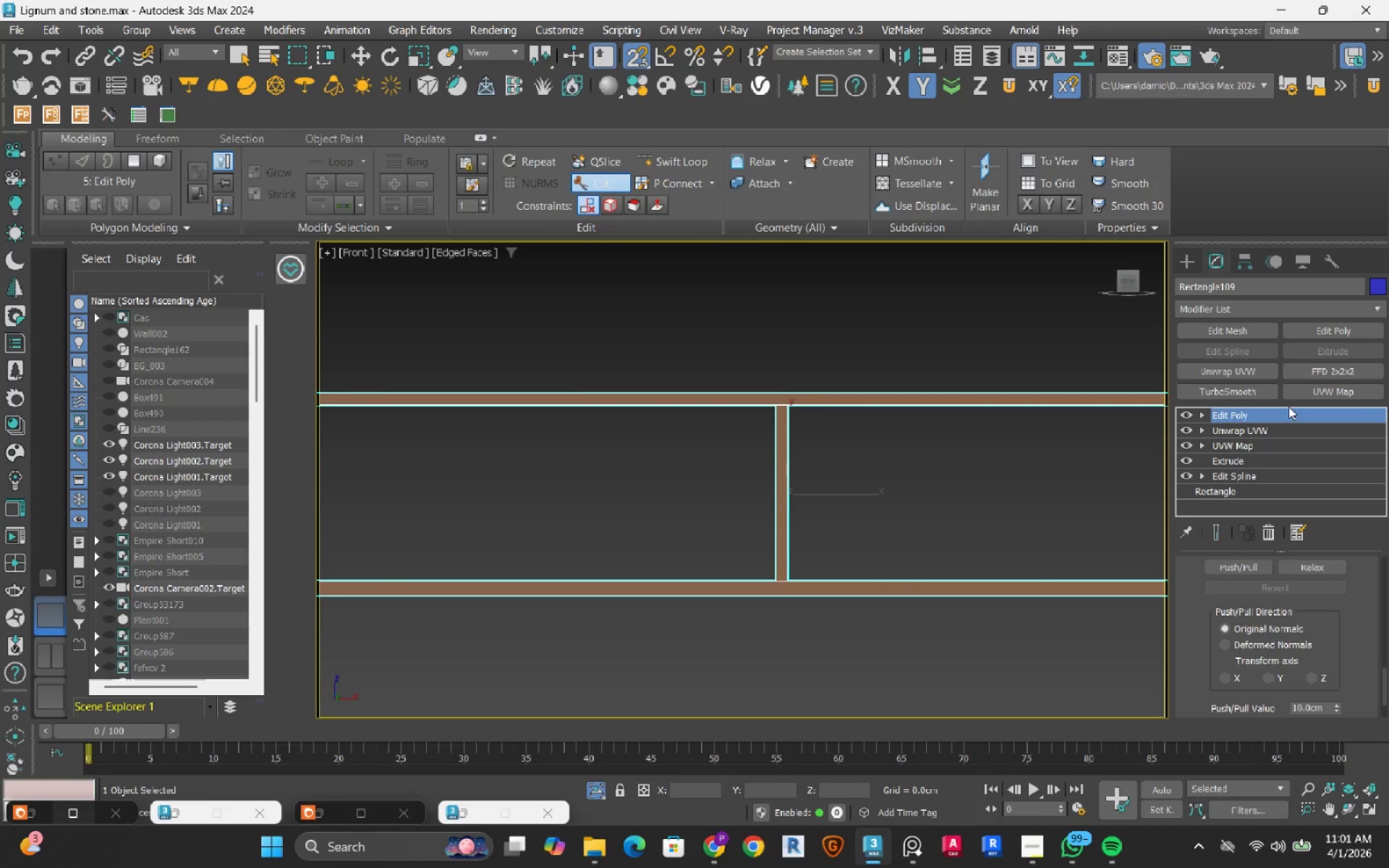 
left_click([1243, 367])
 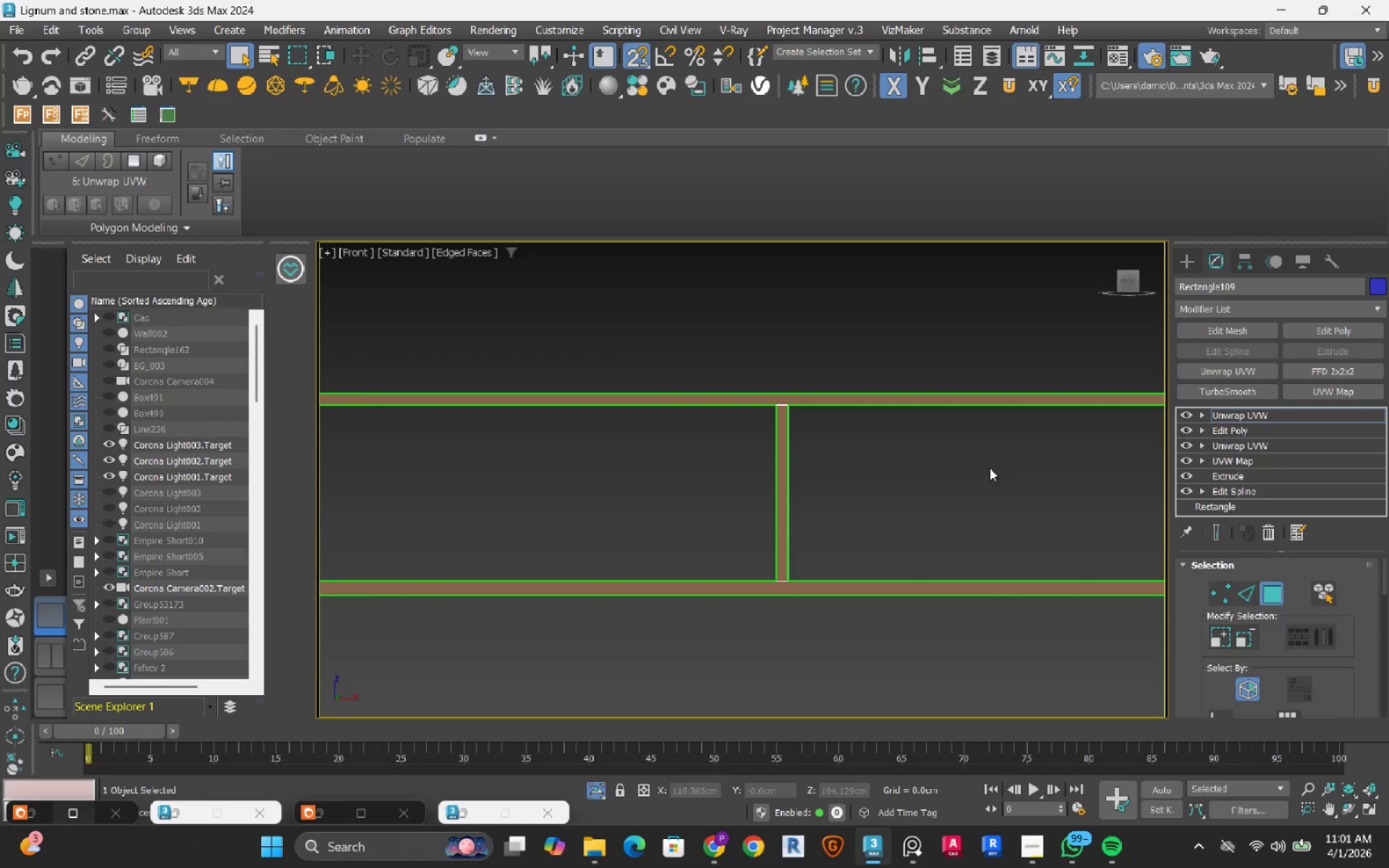 
scroll: coordinate [781, 425], scroll_direction: up, amount: 4.0
 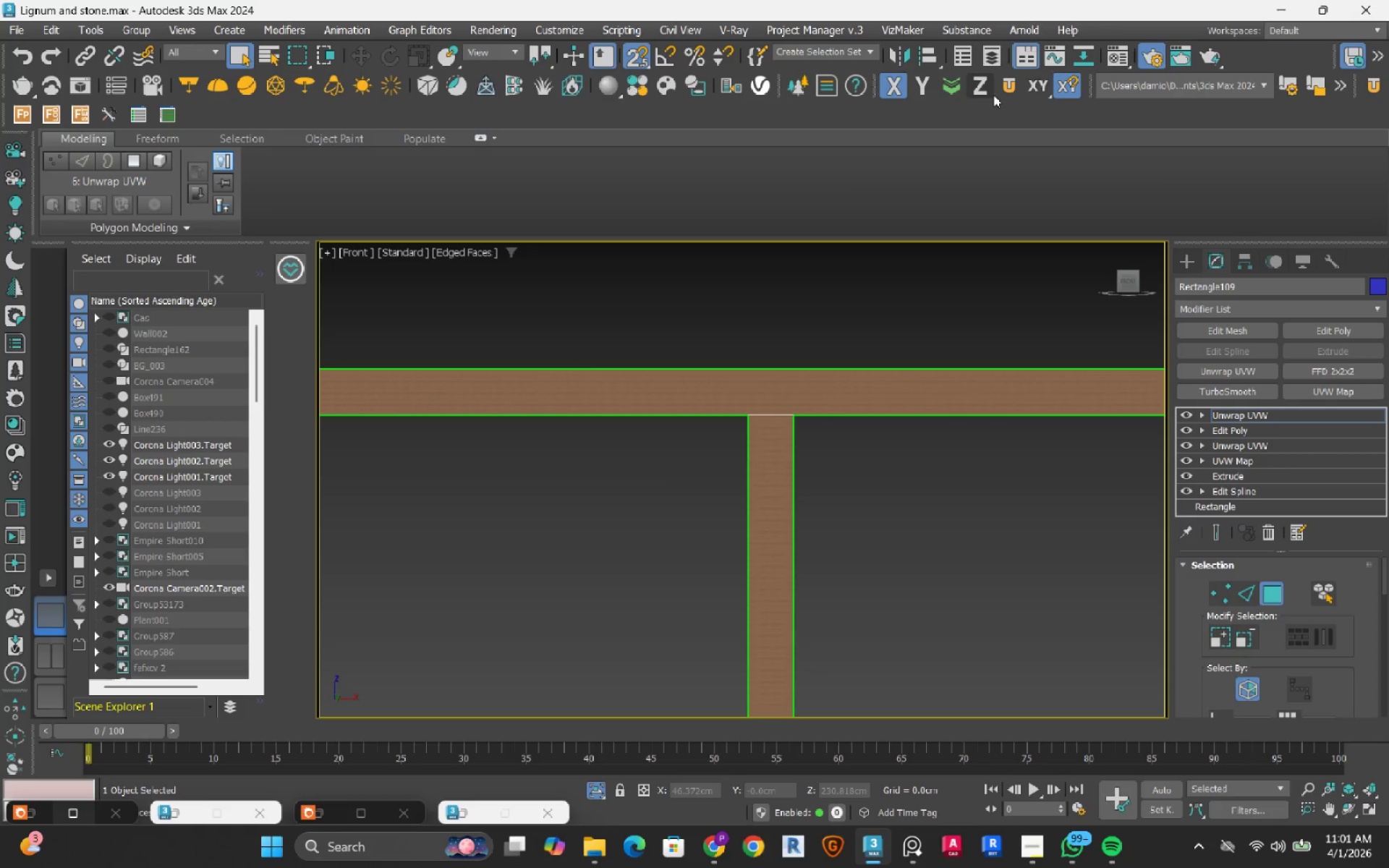 
left_click([1008, 88])
 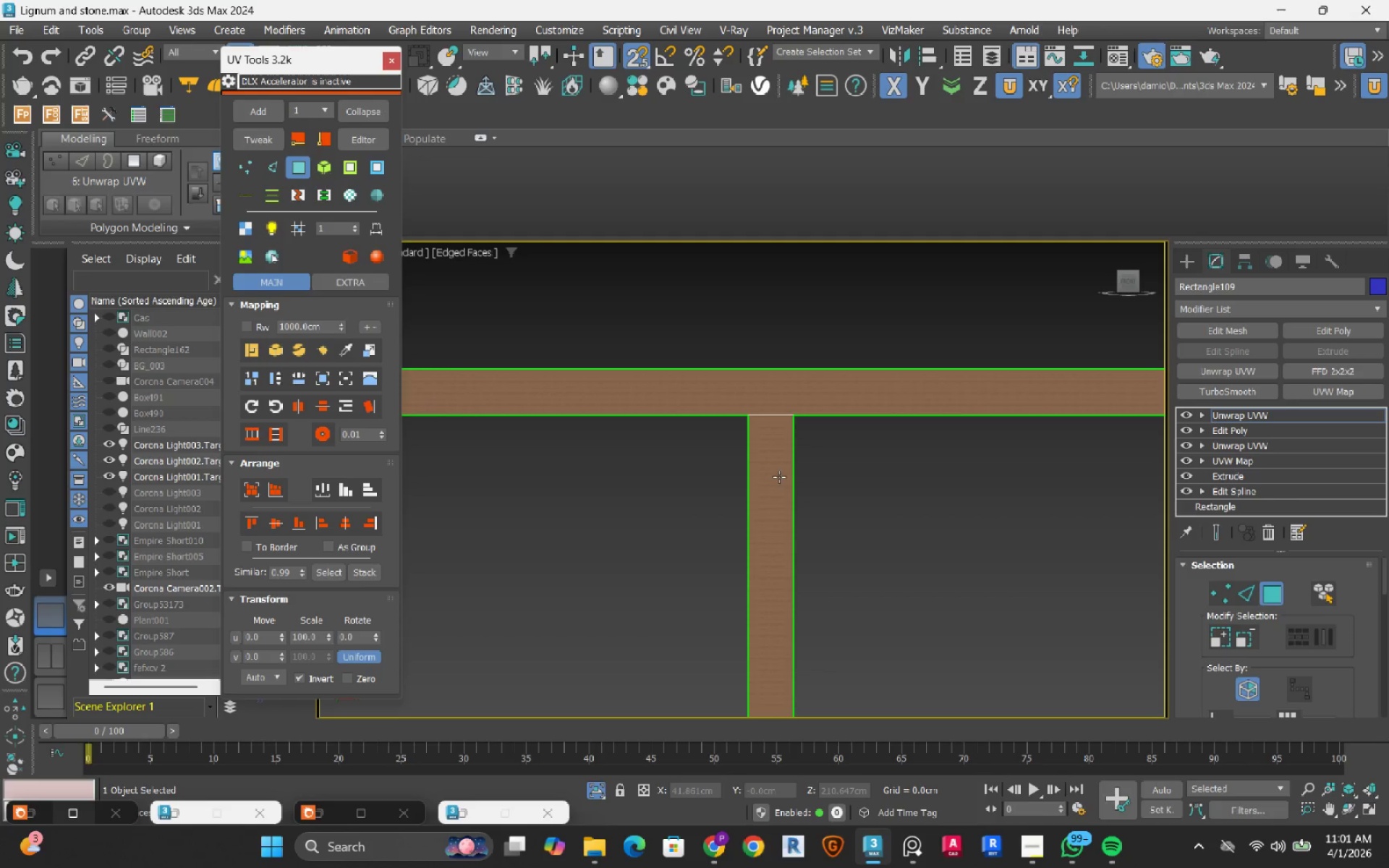 
left_click([778, 477])
 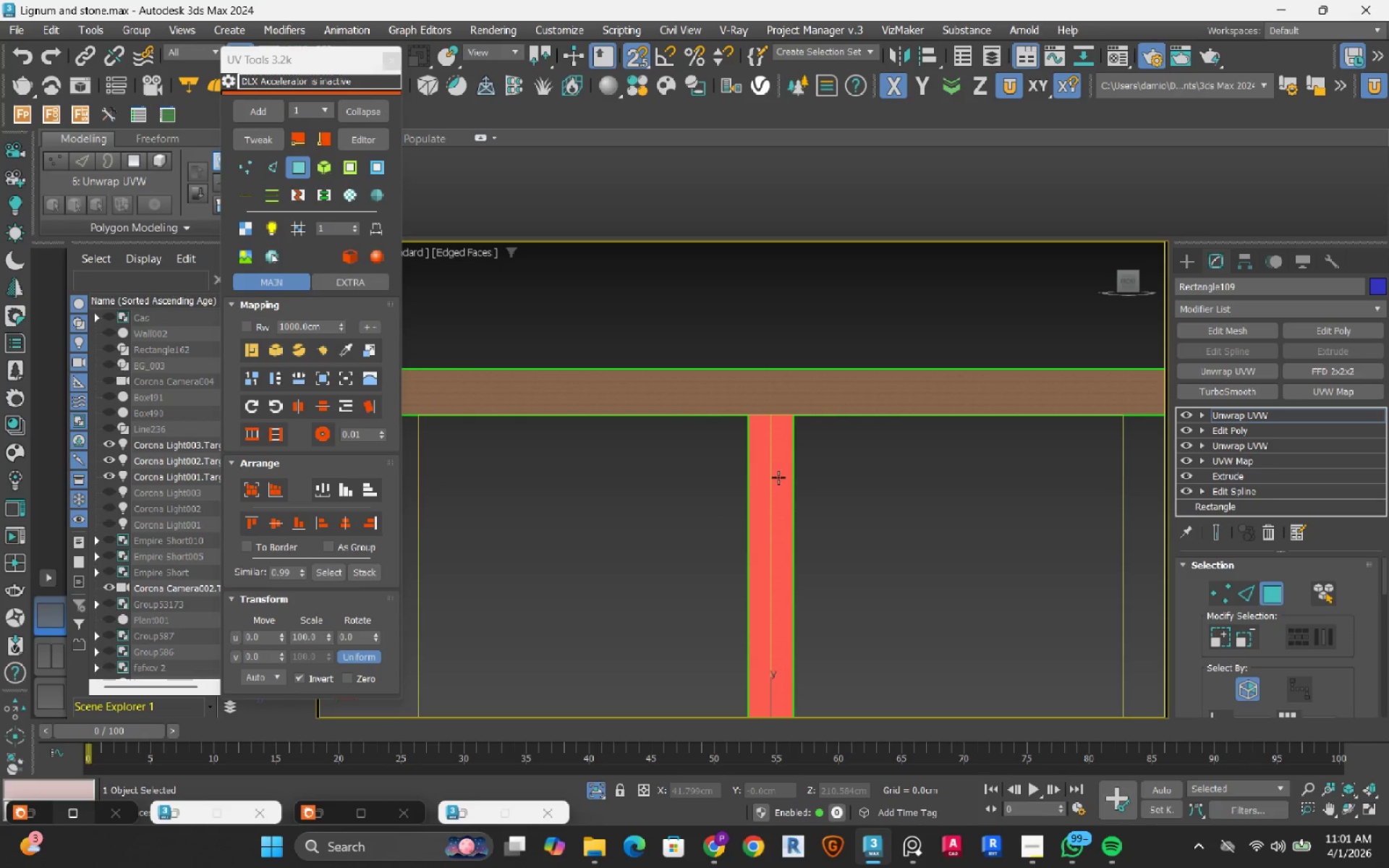 
type(ss)
 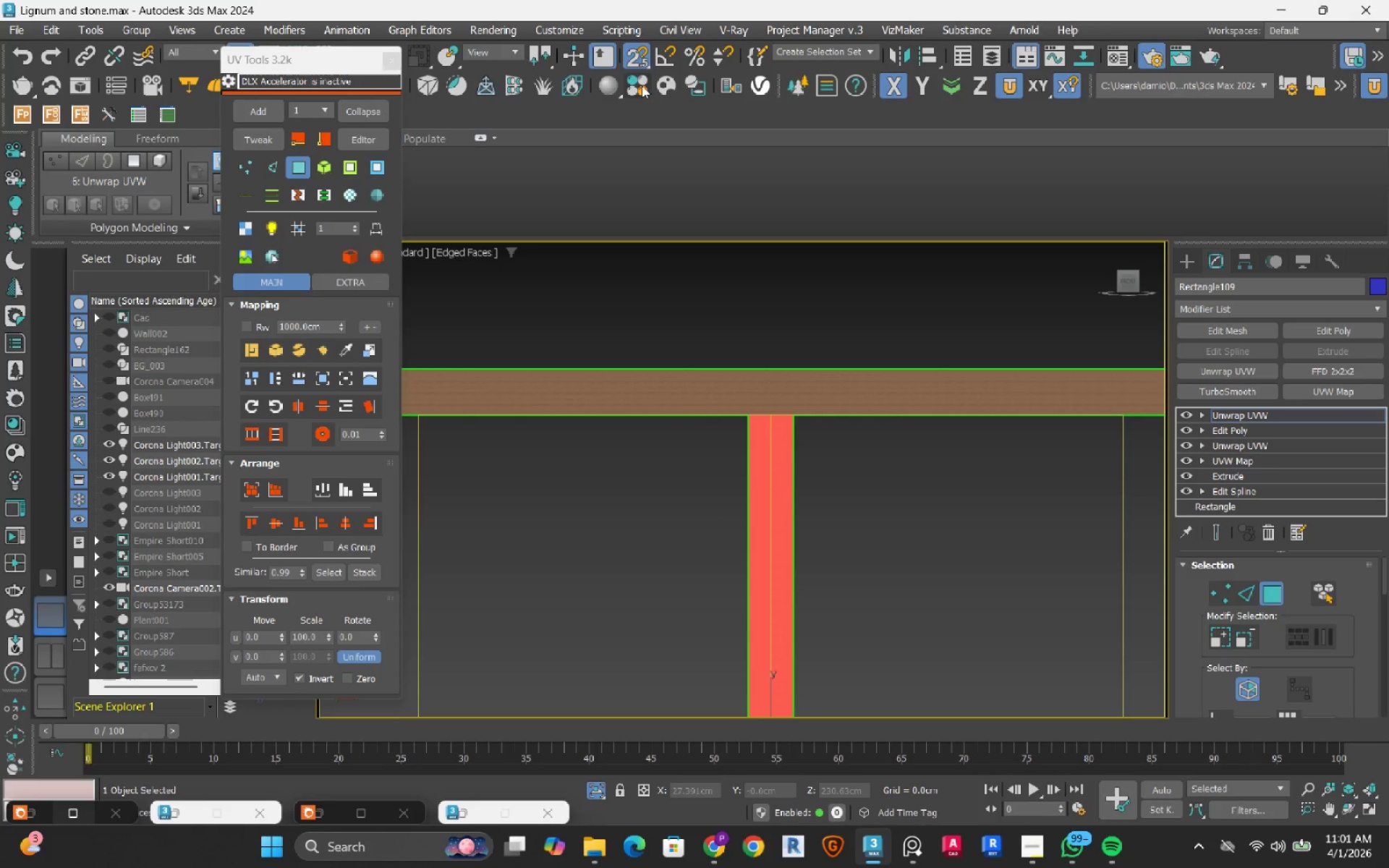 
left_click([634, 57])
 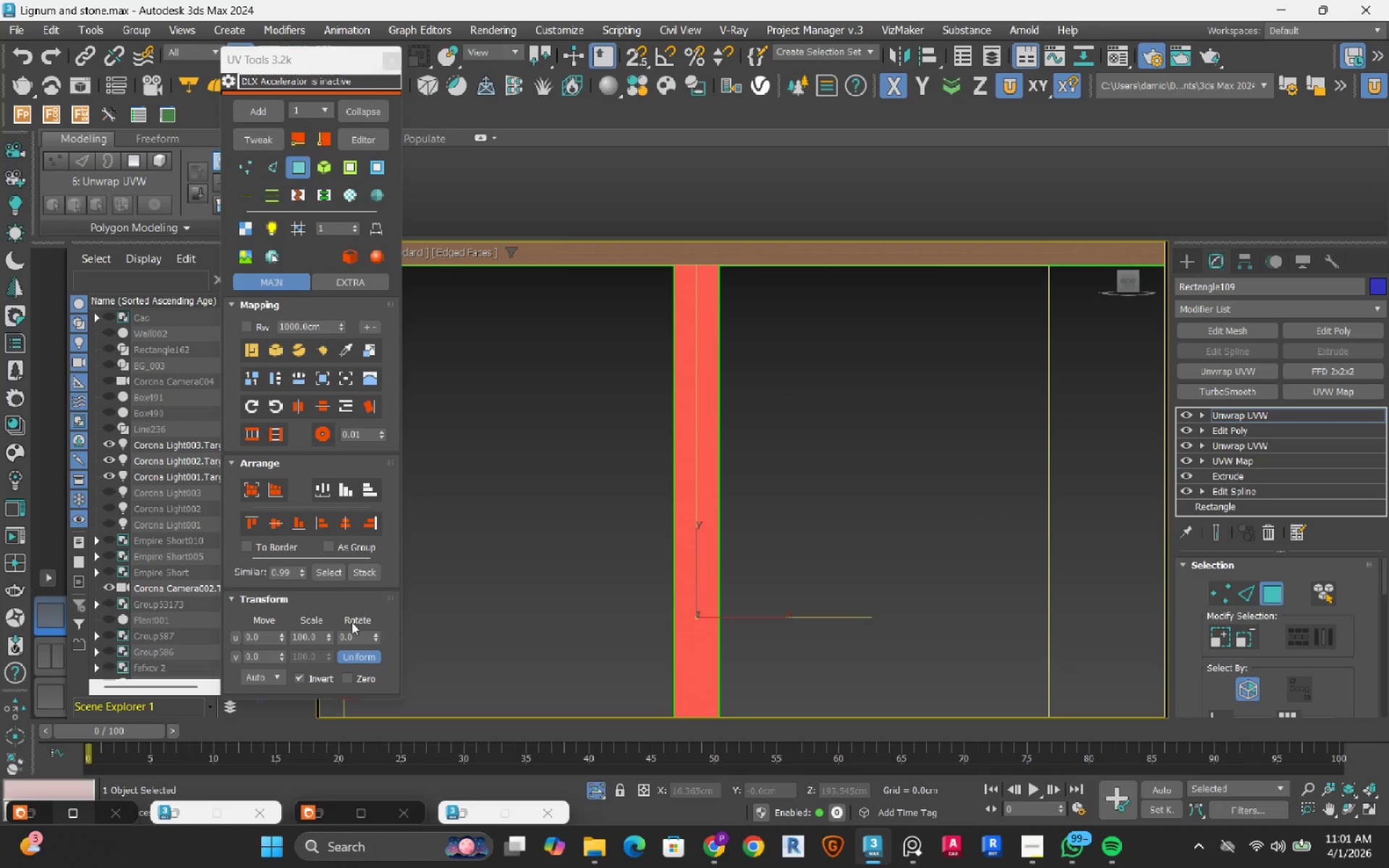 
double_click([356, 635])
 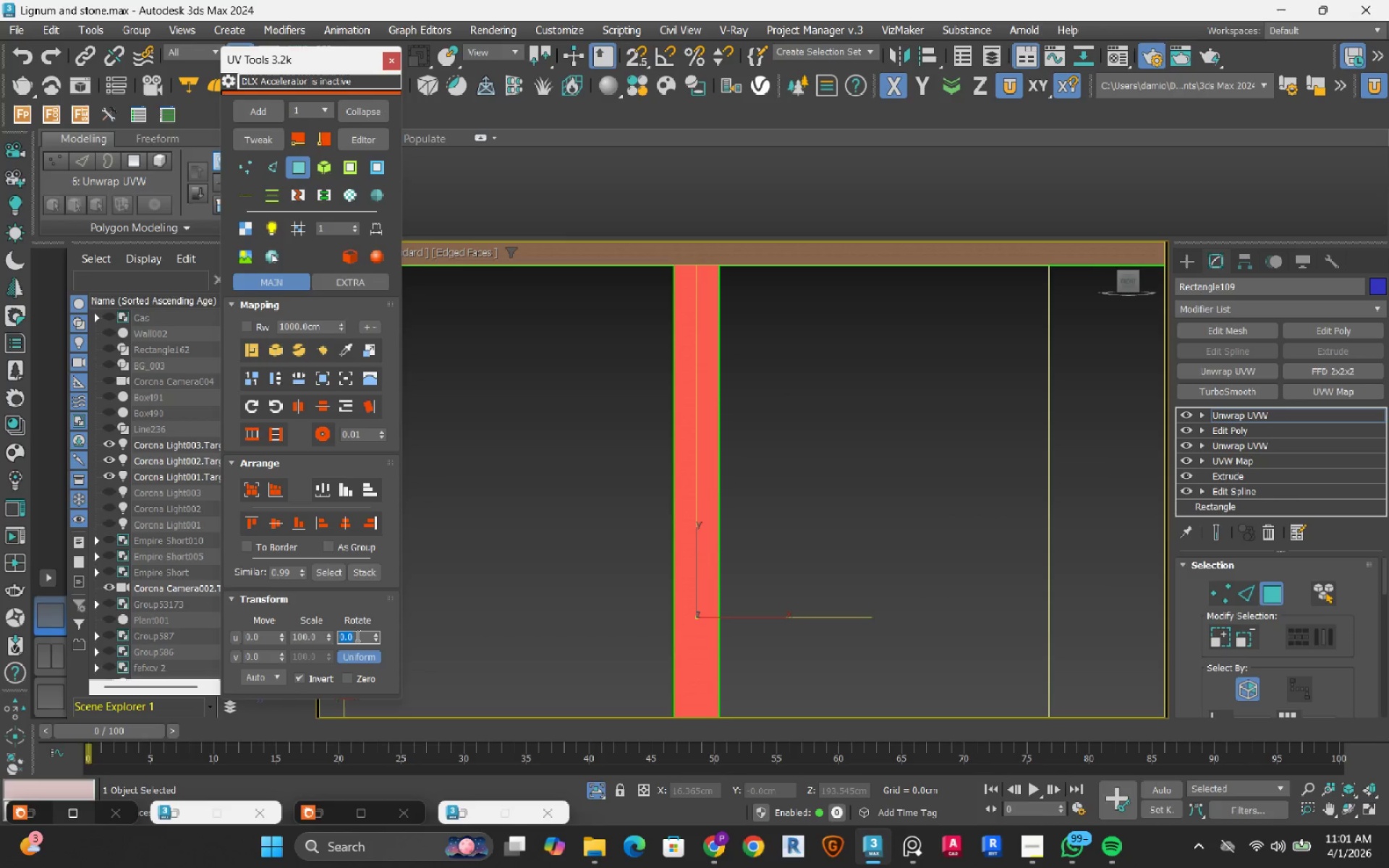 
key(Numpad9)
 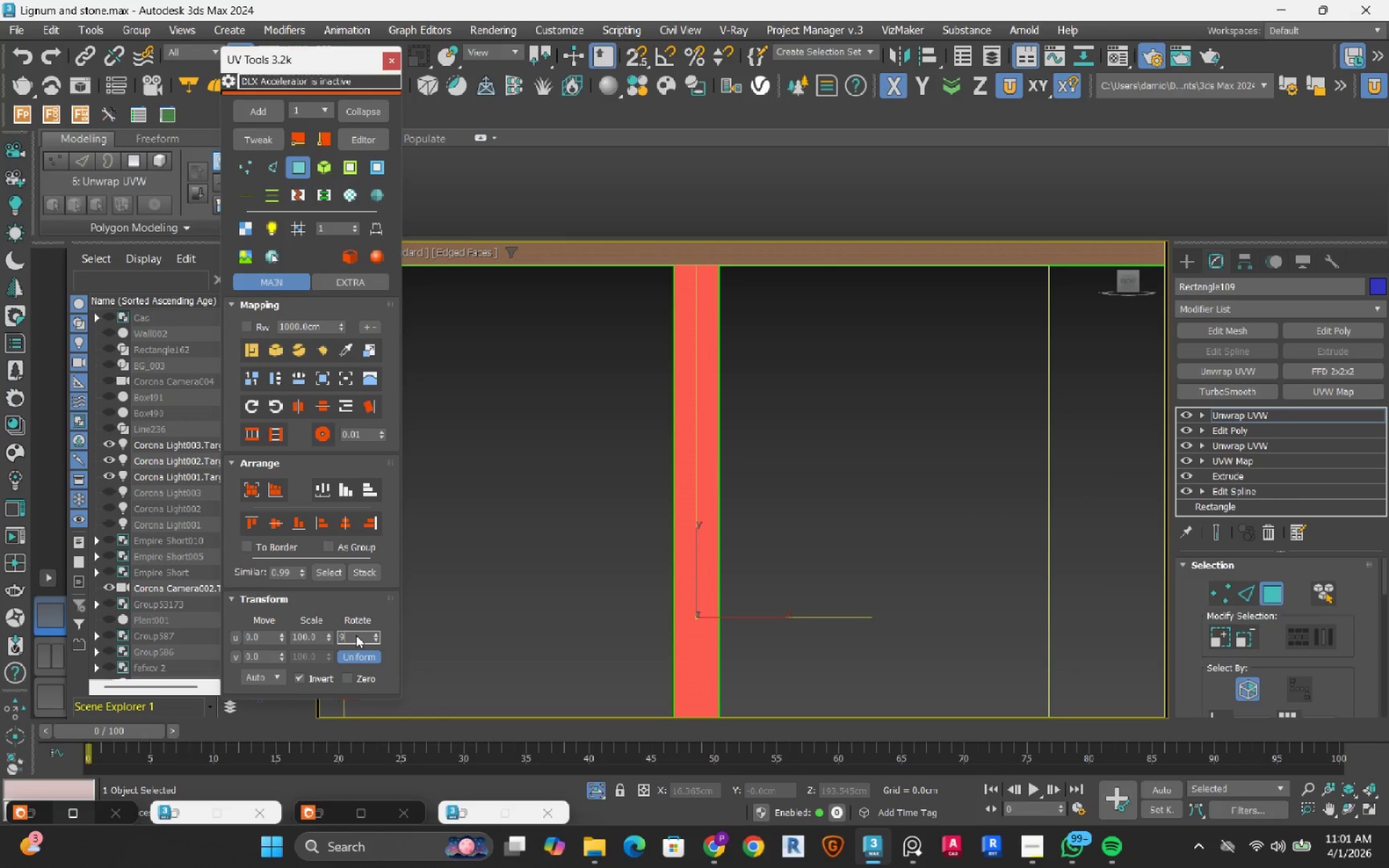 
key(Numpad0)
 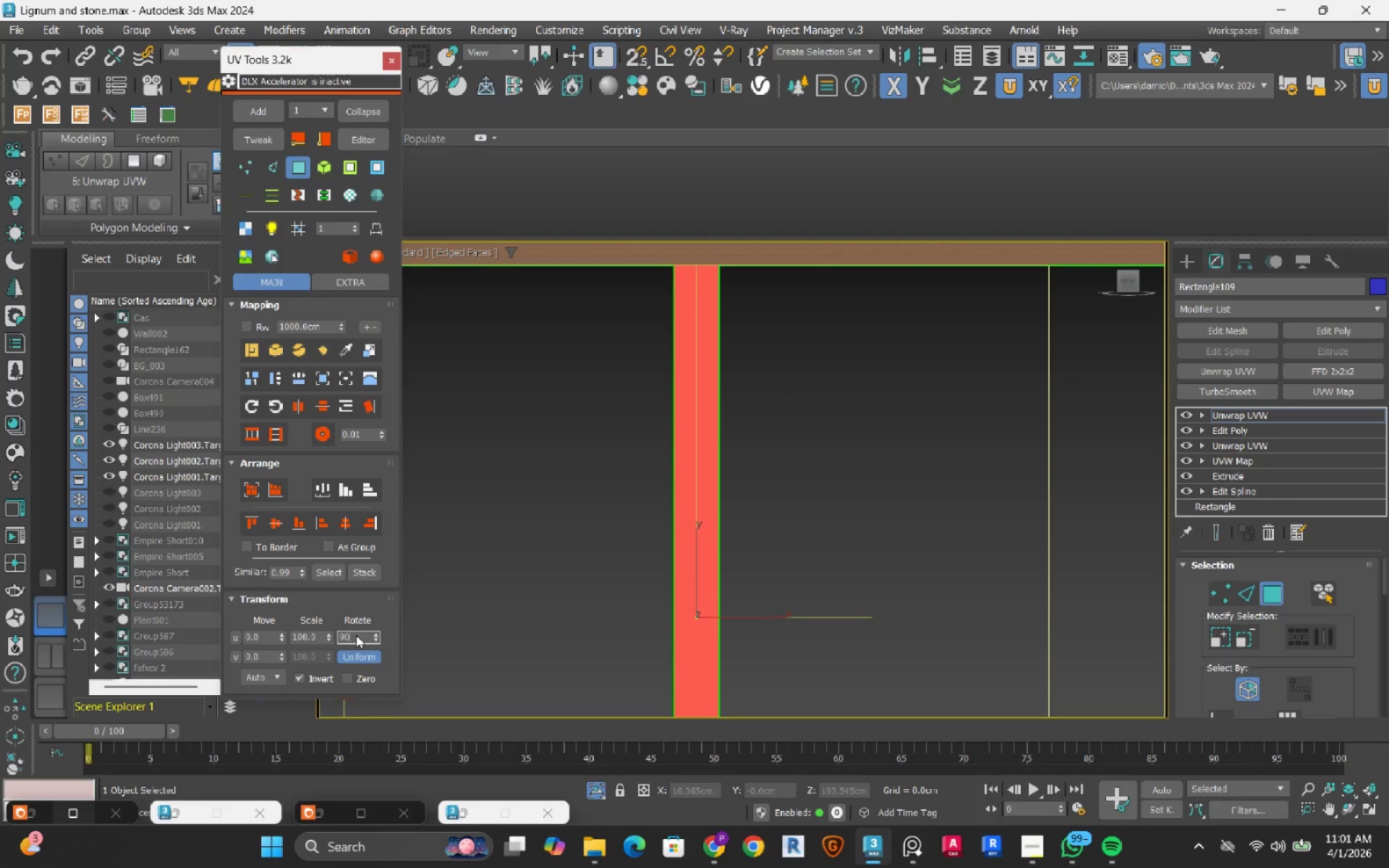 
key(NumpadEnter)
 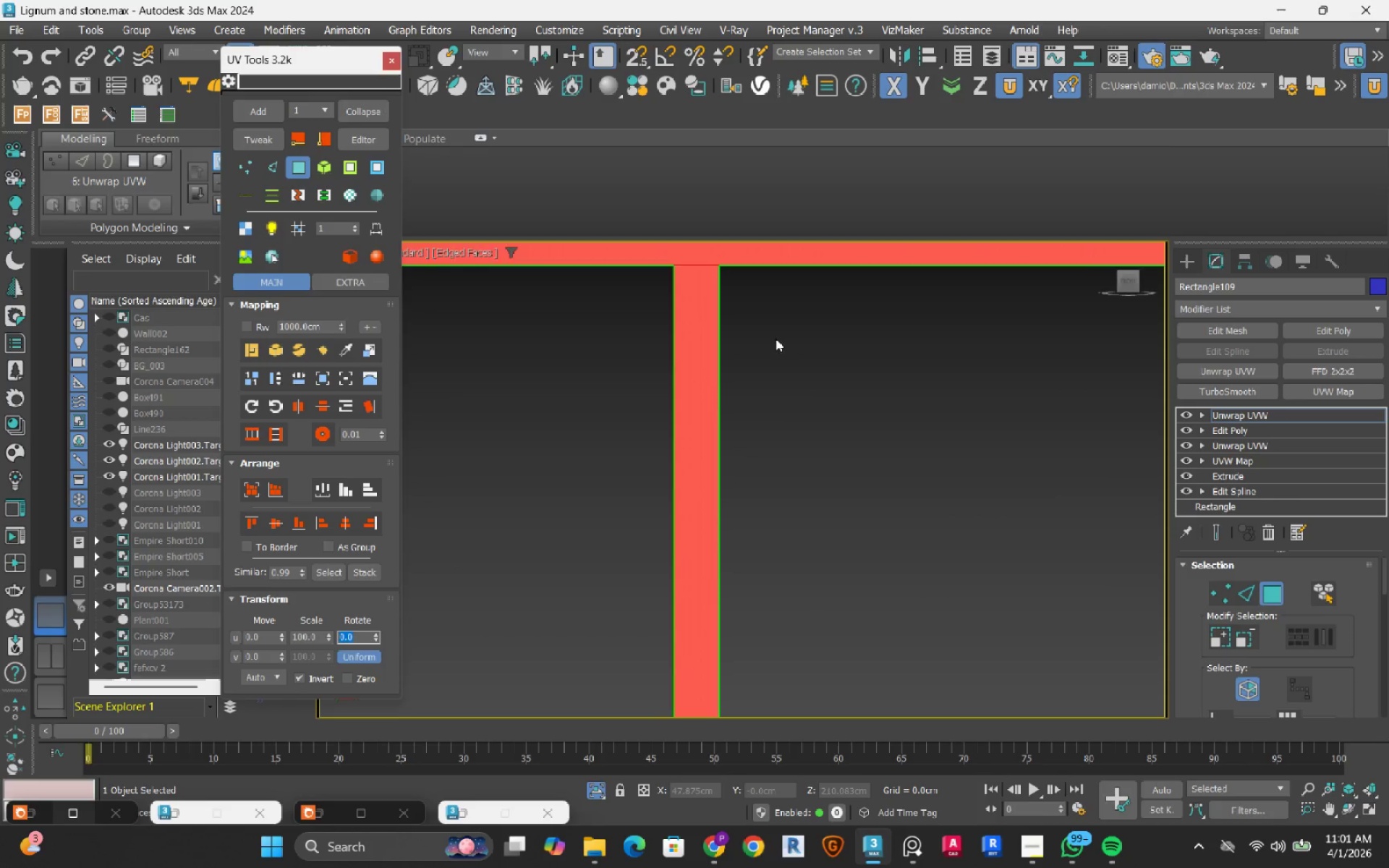 
scroll: coordinate [695, 305], scroll_direction: up, amount: 5.0
 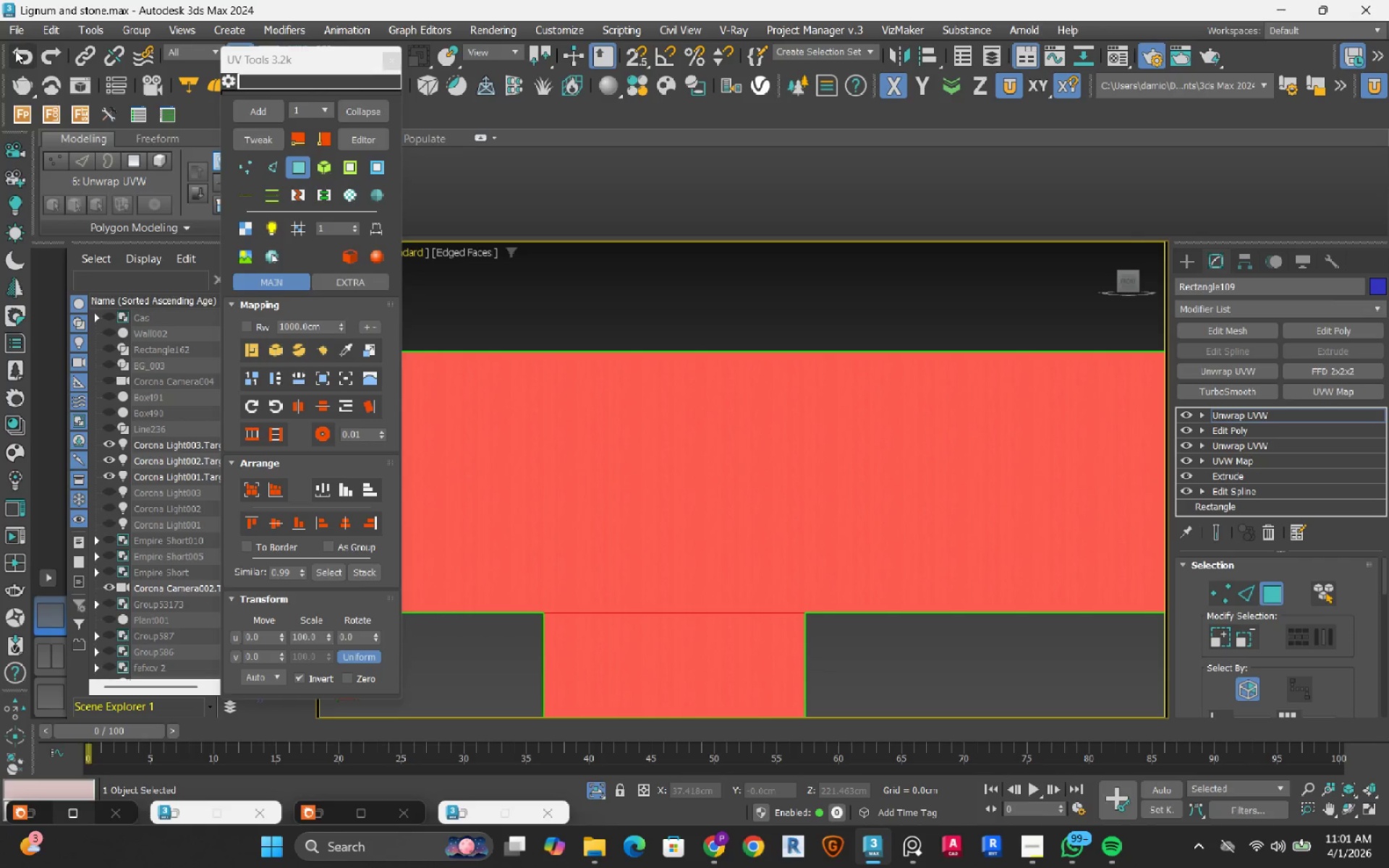 
left_click([17, 59])
 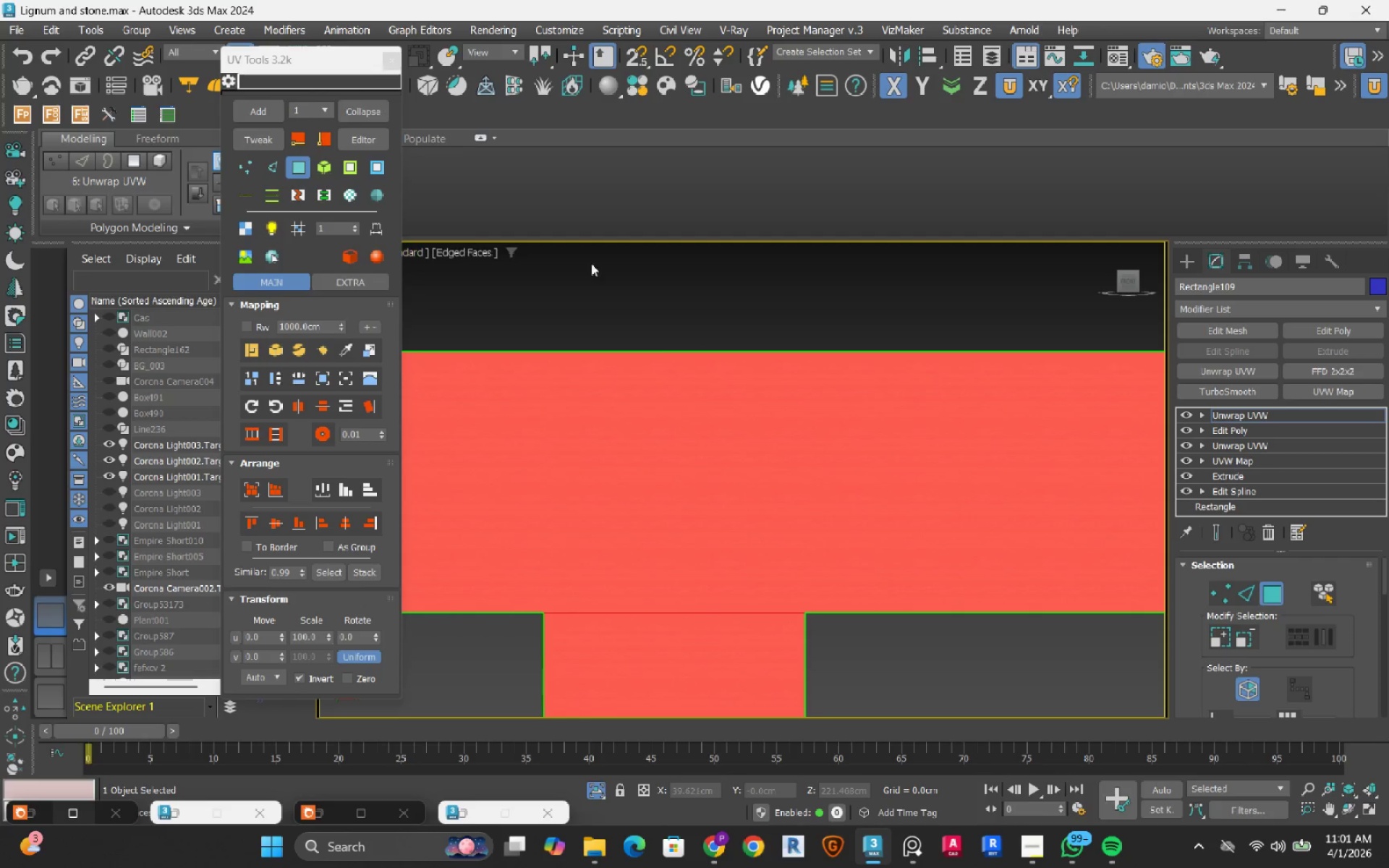 
left_click([662, 308])
 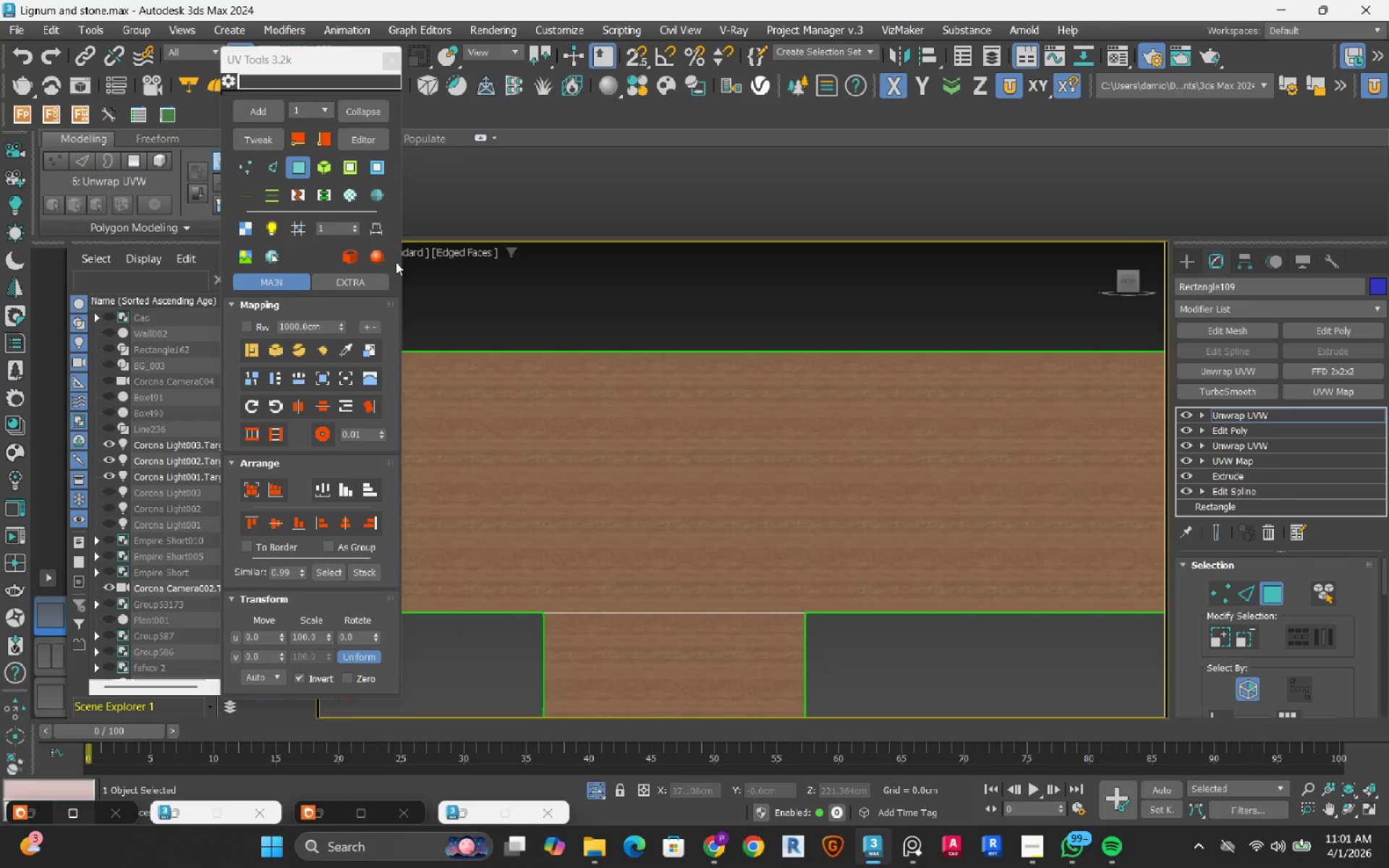 
scroll: coordinate [851, 450], scroll_direction: down, amount: 2.0
 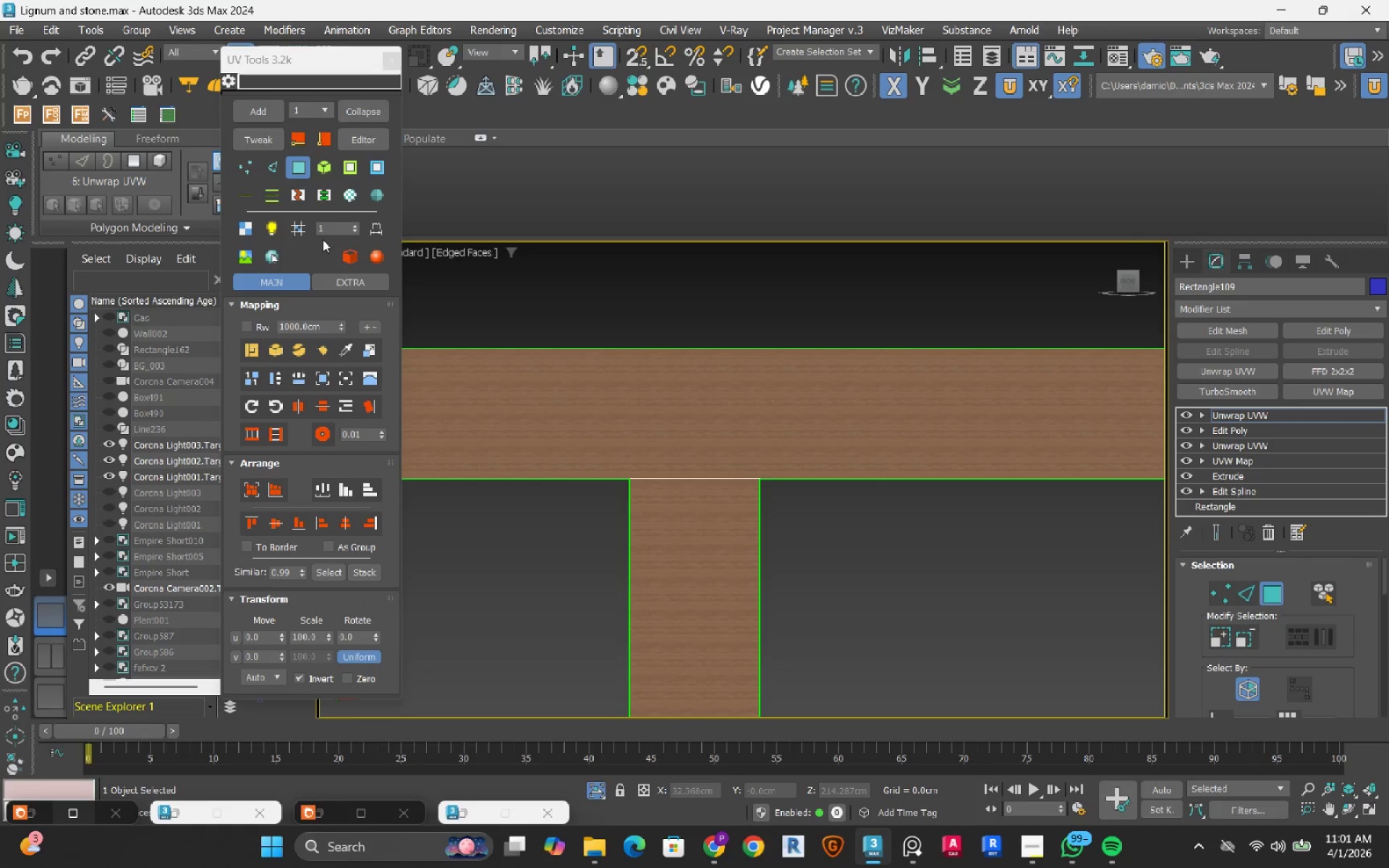 
left_click([277, 167])
 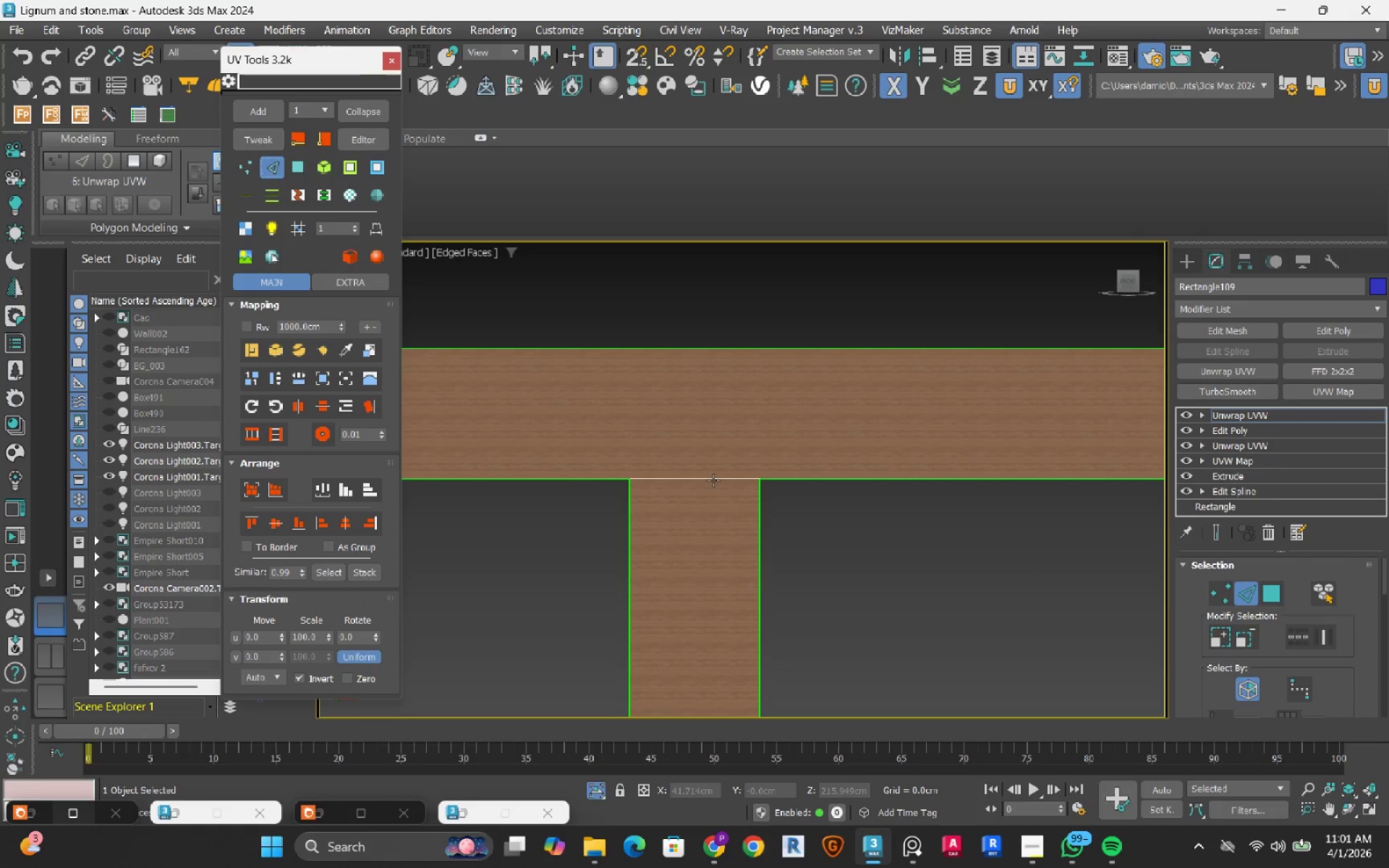 
left_click([713, 480])
 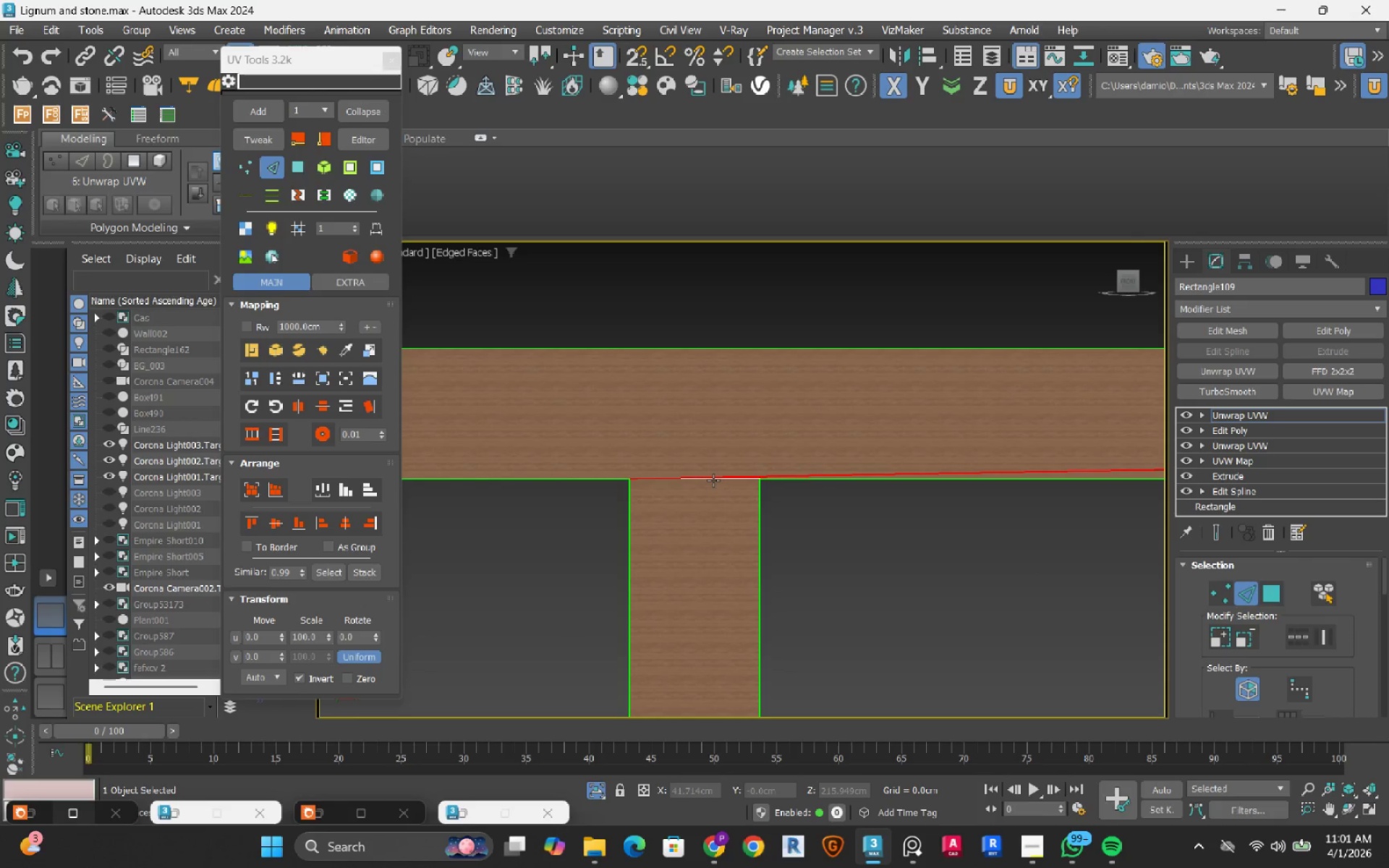 
scroll: coordinate [723, 496], scroll_direction: up, amount: 6.0
 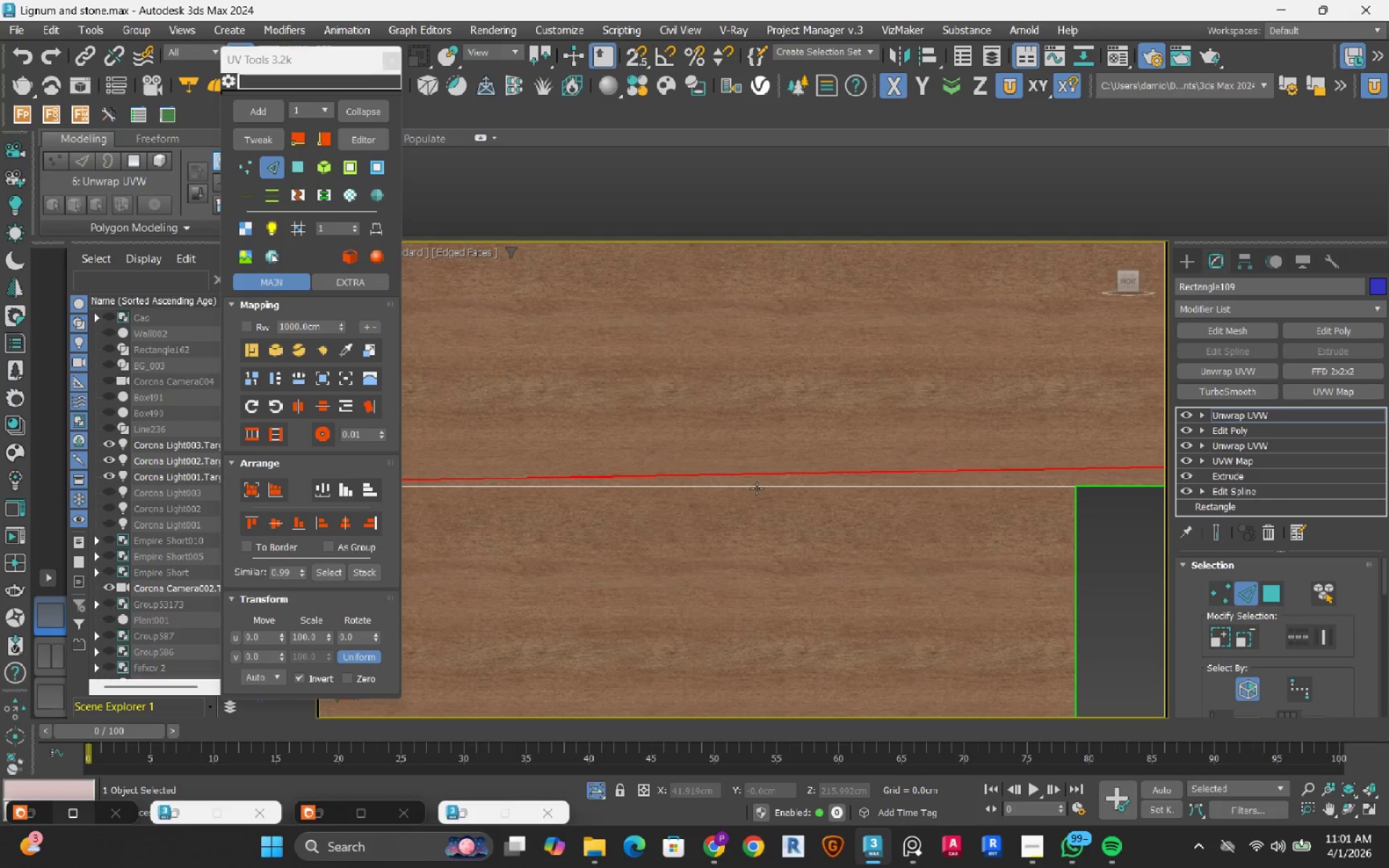 
left_click([757, 488])
 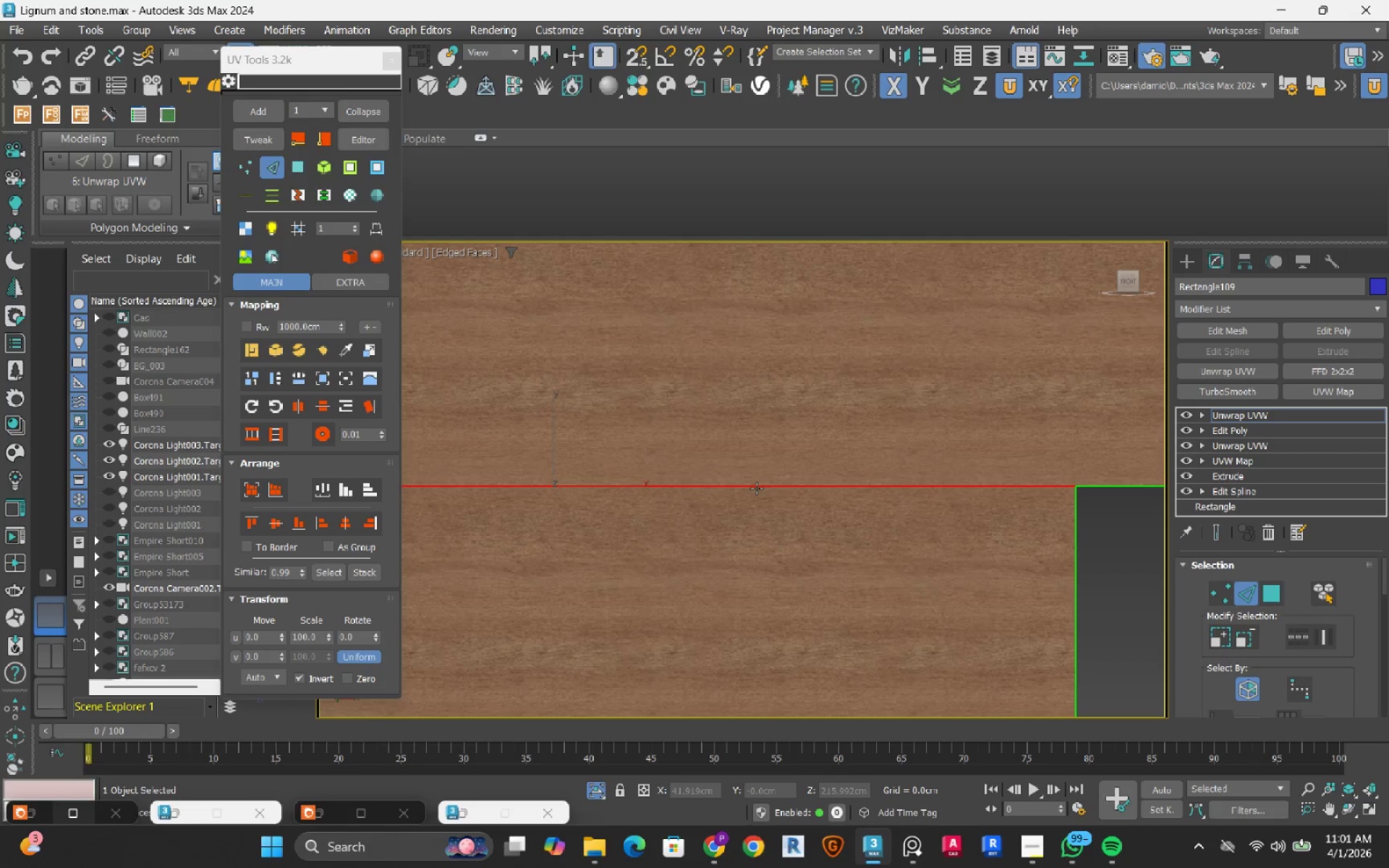 
scroll: coordinate [757, 488], scroll_direction: down, amount: 8.0
 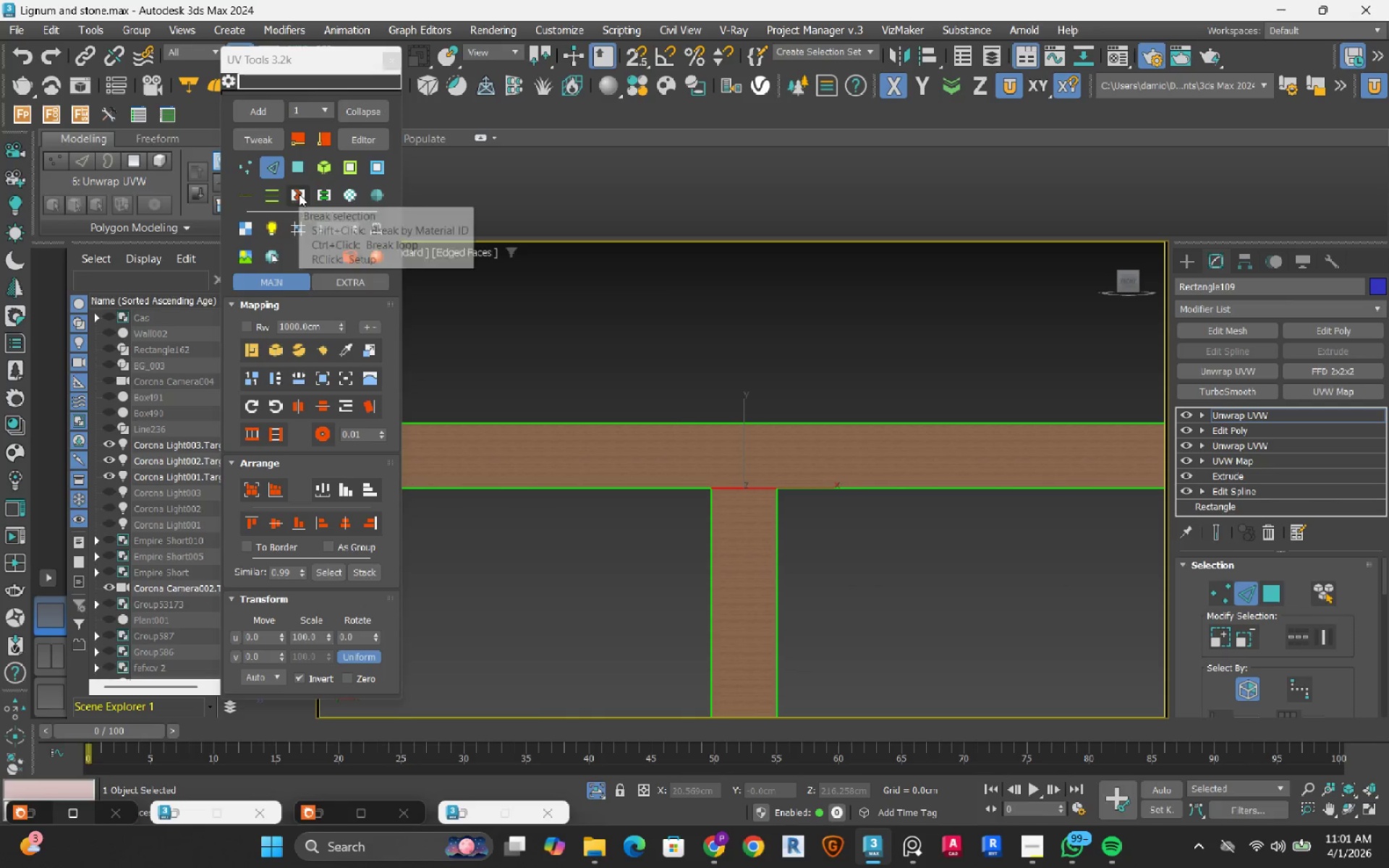 
left_click([299, 194])
 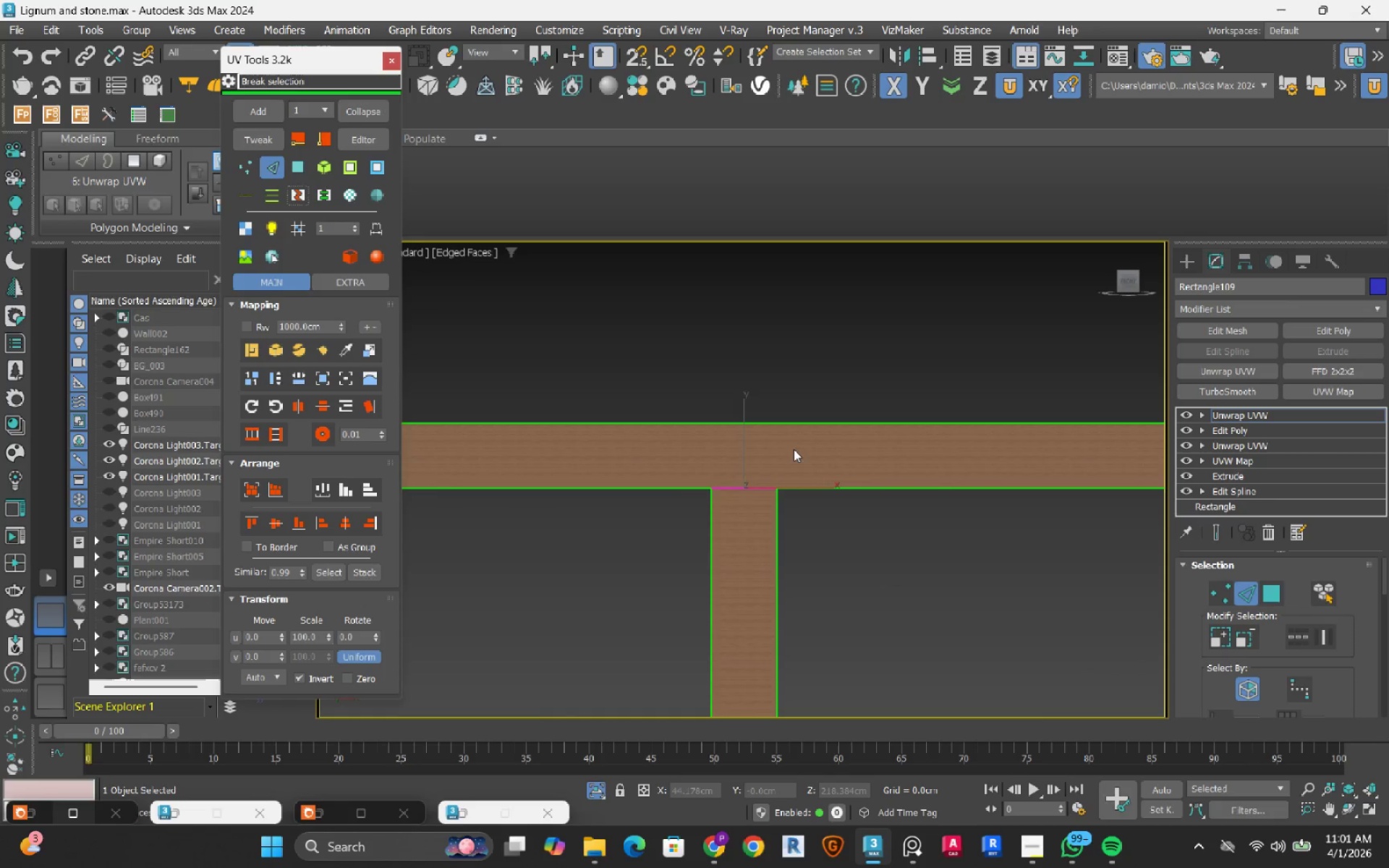 
scroll: coordinate [794, 449], scroll_direction: down, amount: 3.0
 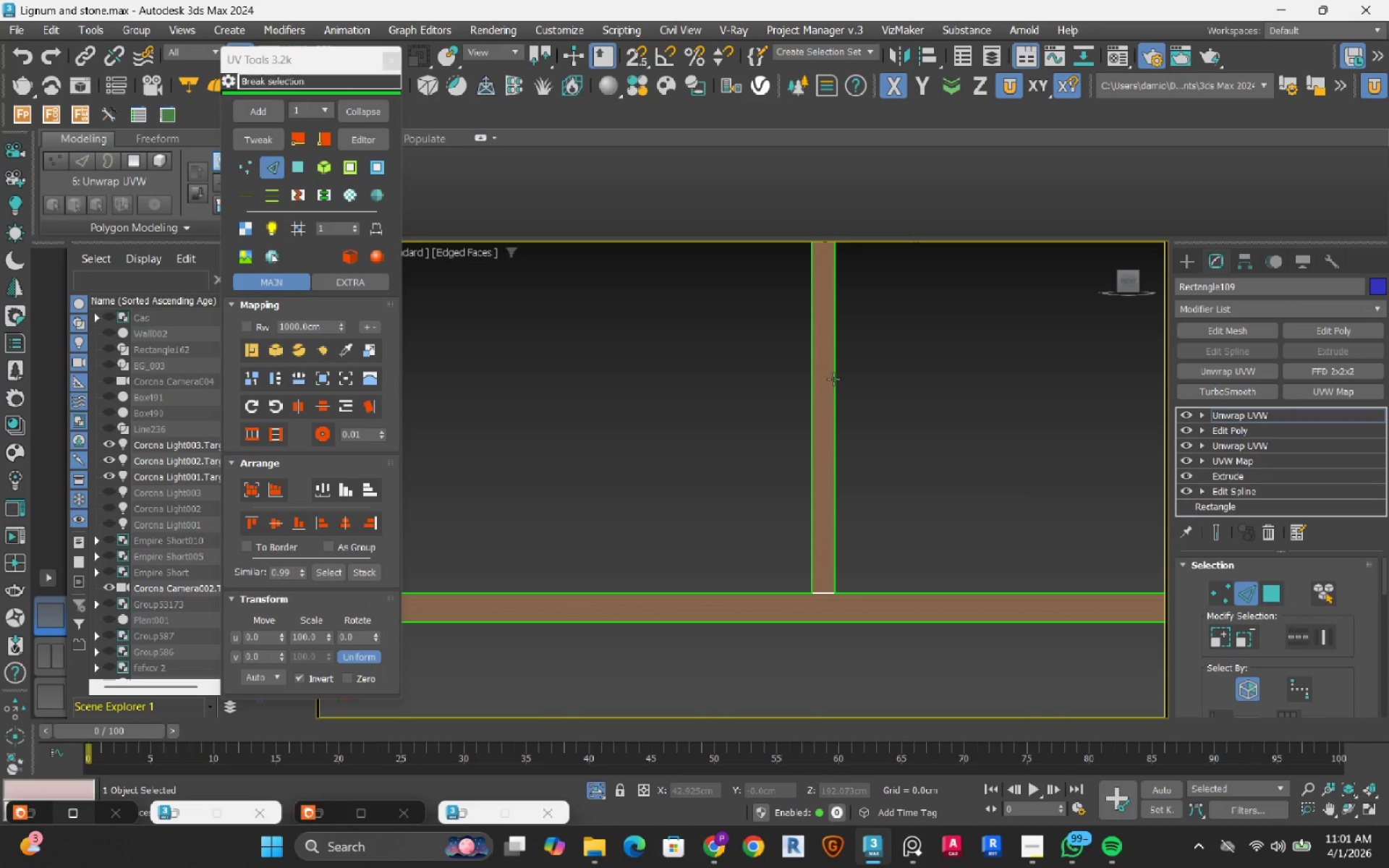 
left_click([836, 527])
 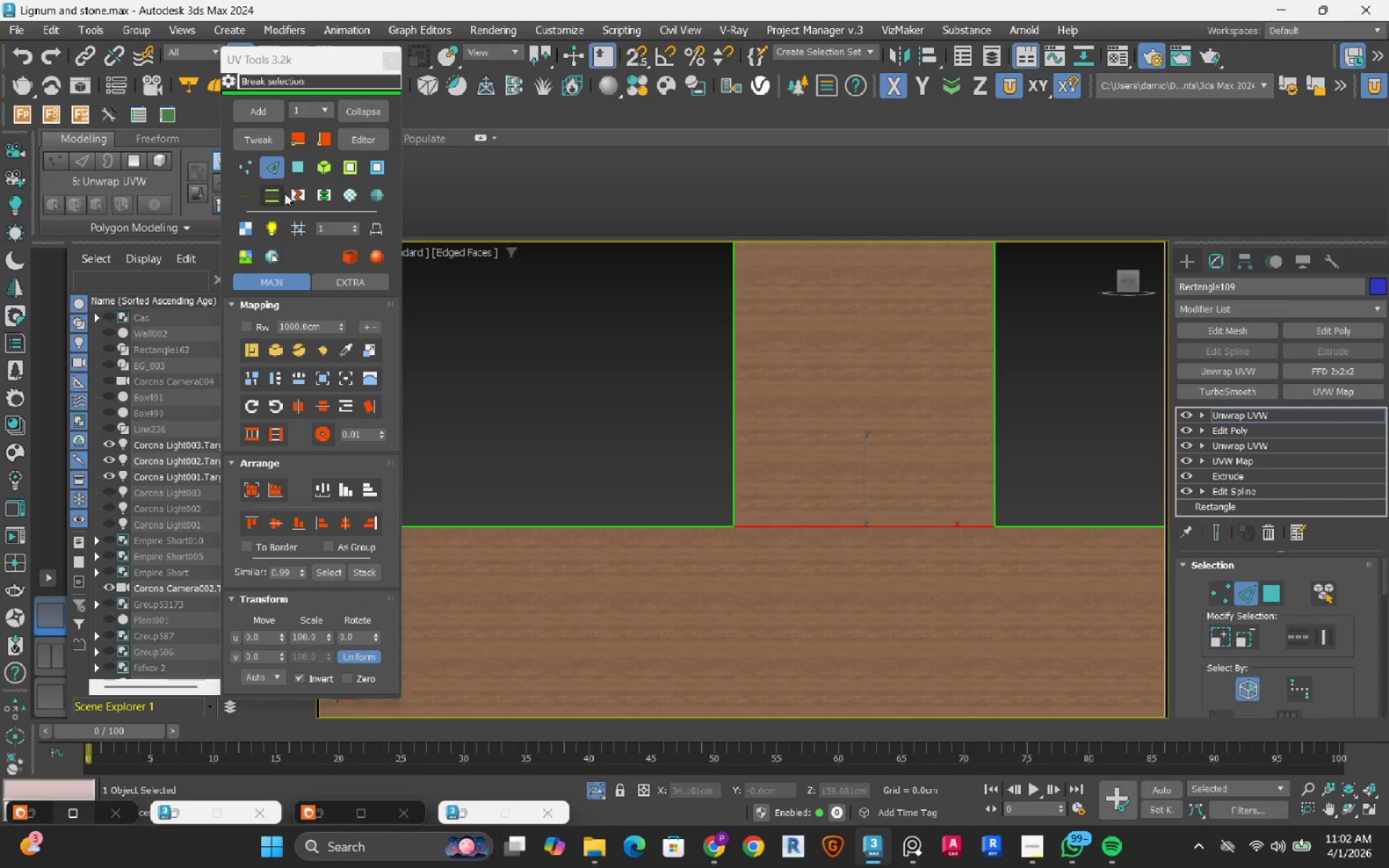 
scroll: coordinate [836, 527], scroll_direction: up, amount: 7.0
 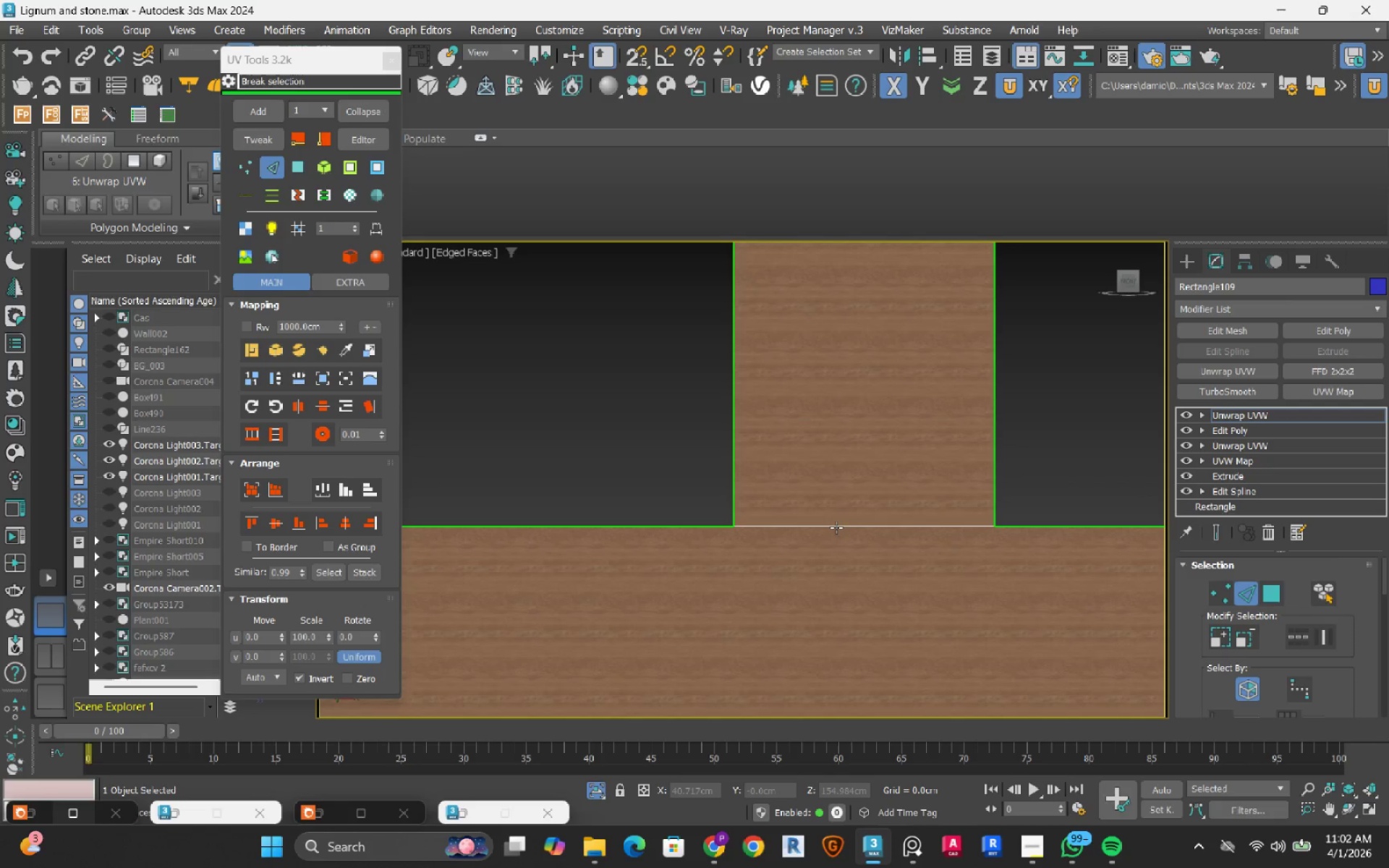 
left_click([292, 195])
 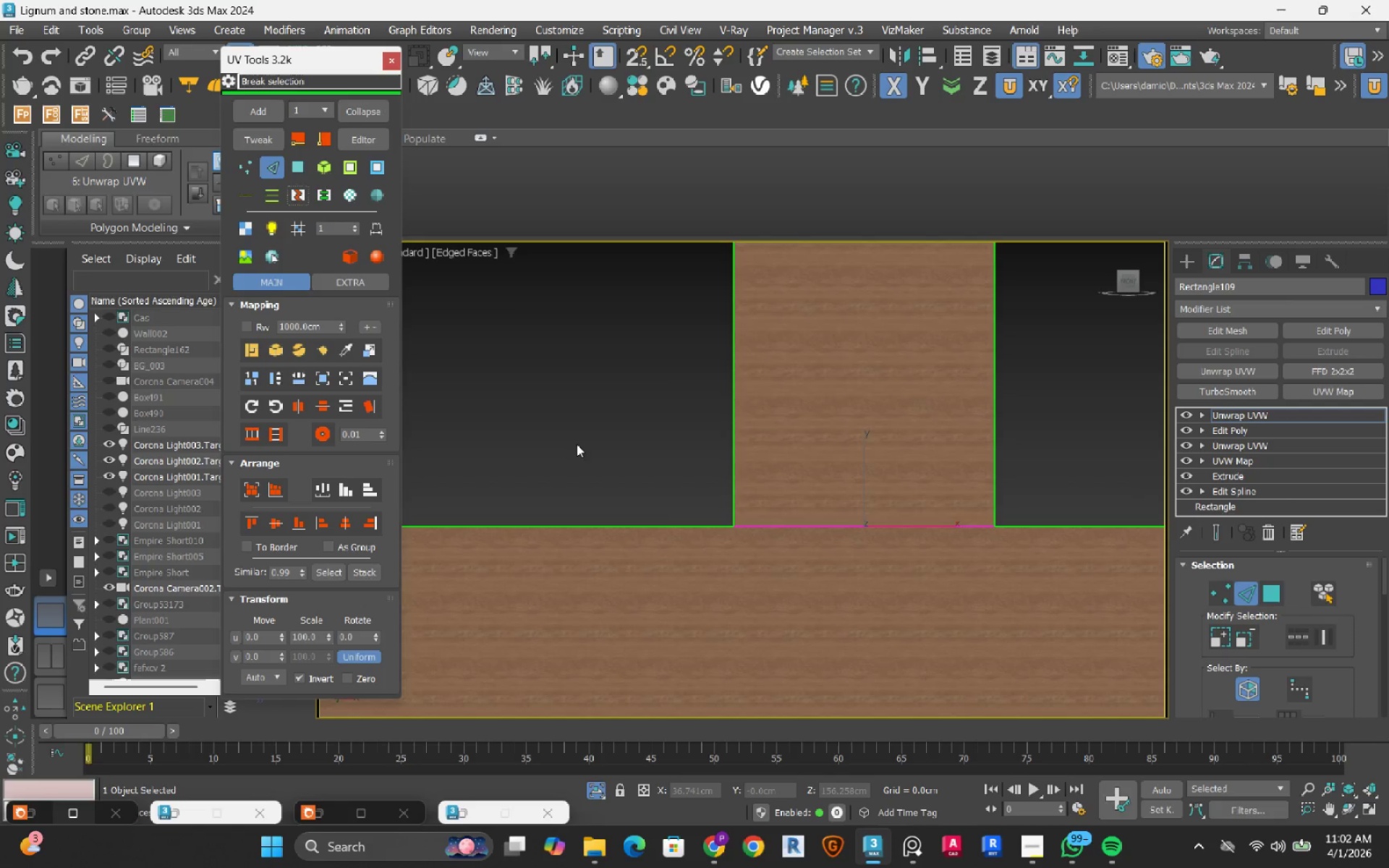 
scroll: coordinate [583, 454], scroll_direction: down, amount: 6.0
 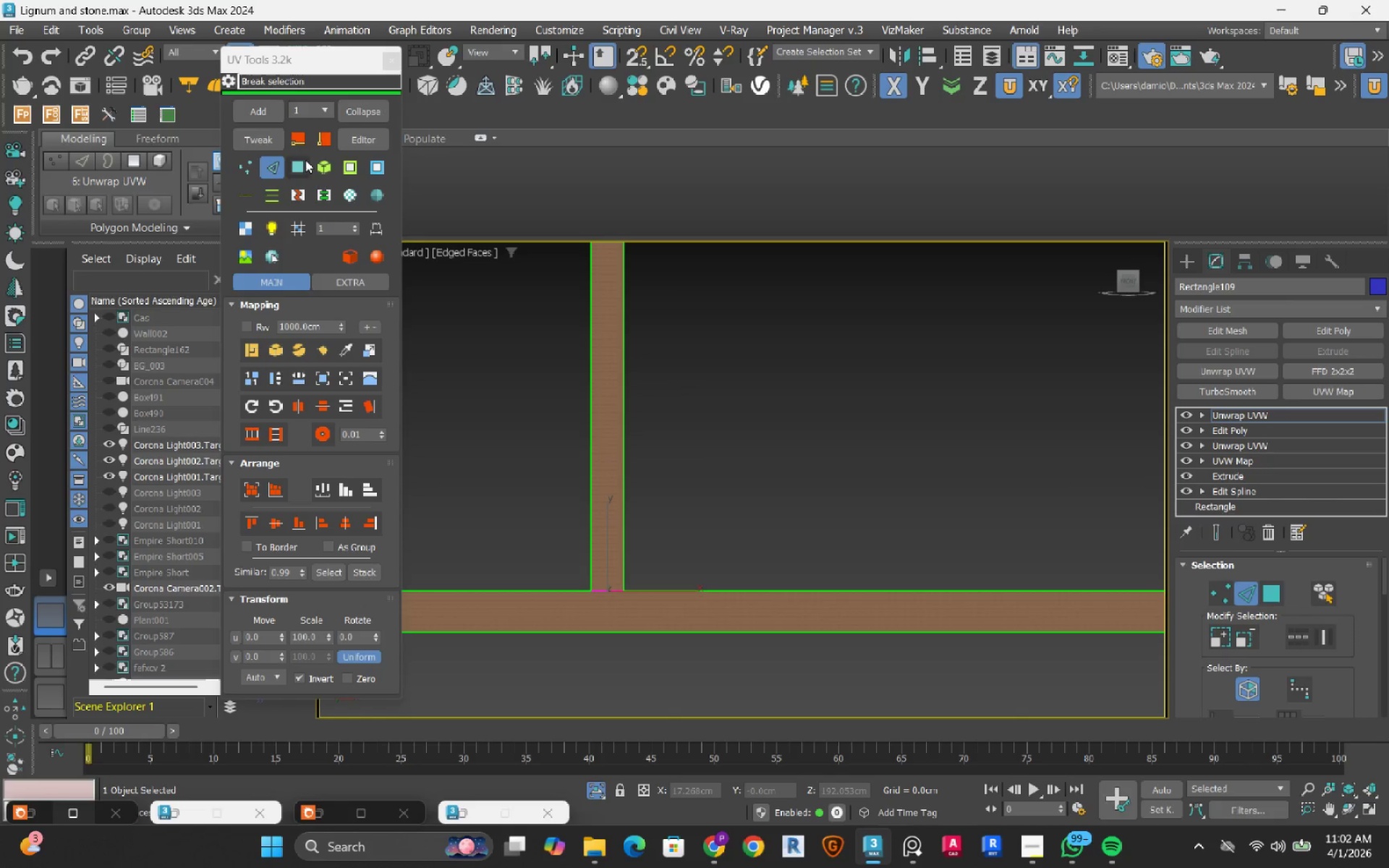 
left_click([303, 160])
 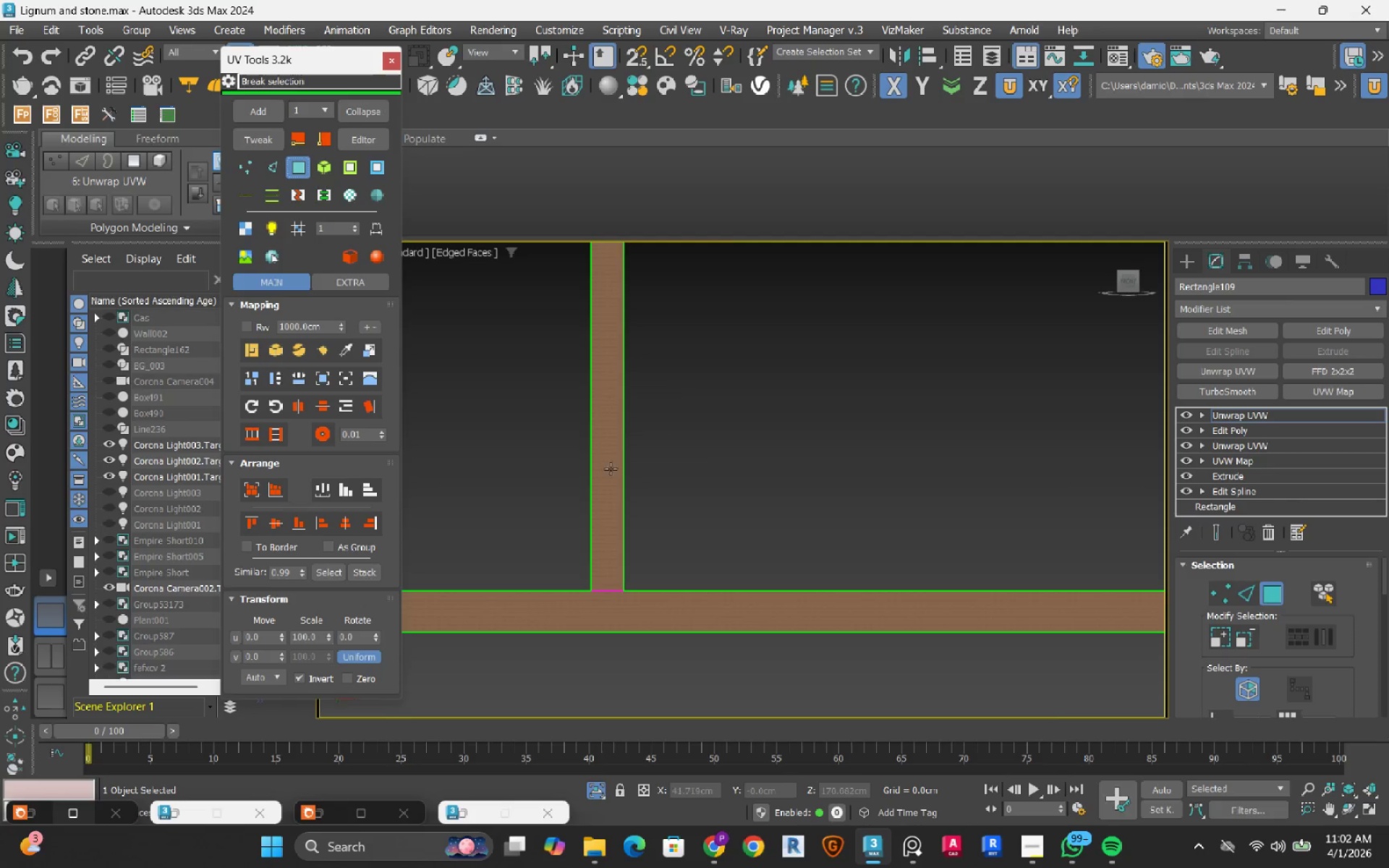 
left_click([598, 484])
 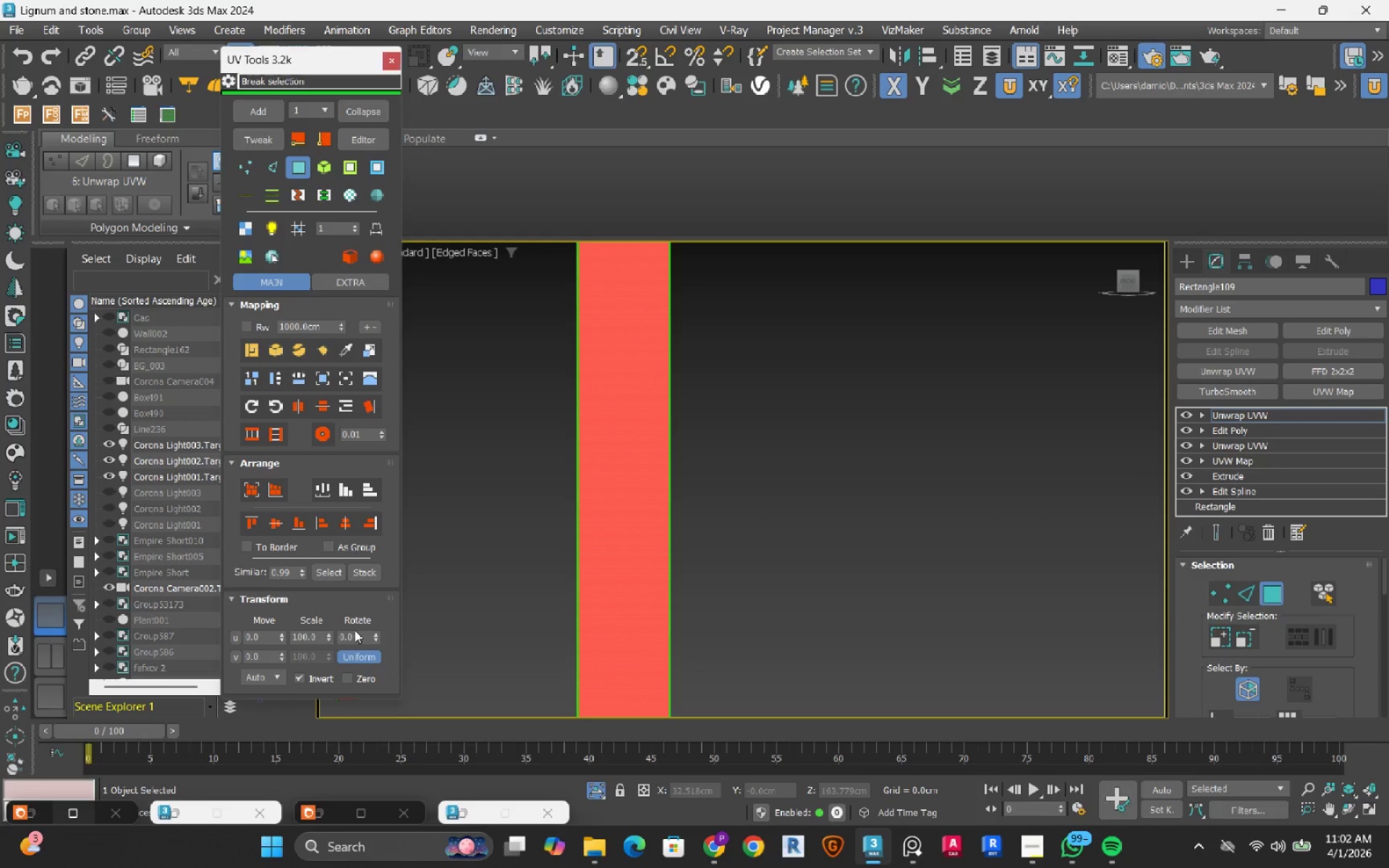 
scroll: coordinate [598, 484], scroll_direction: up, amount: 3.0
 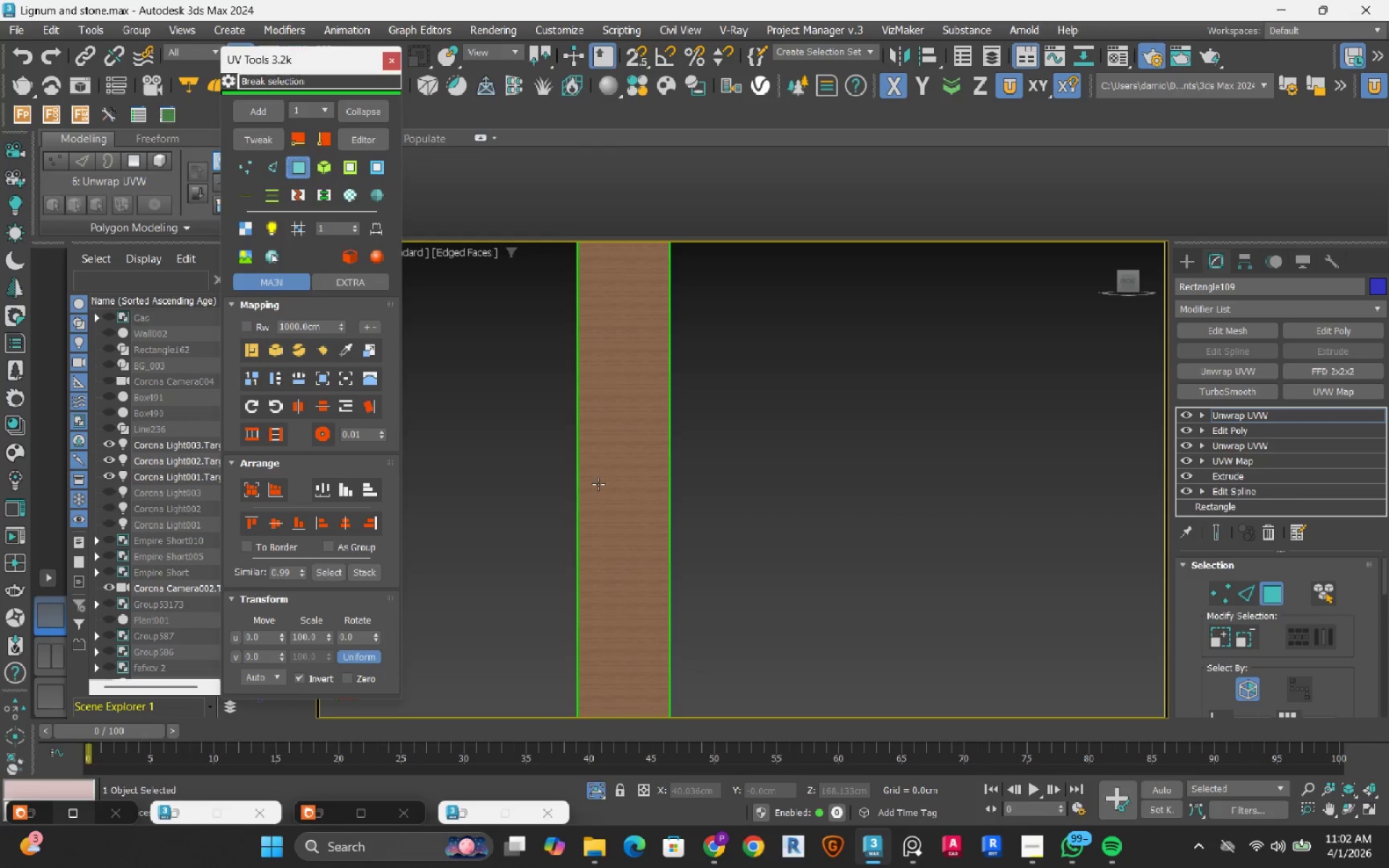 
double_click([355, 634])
 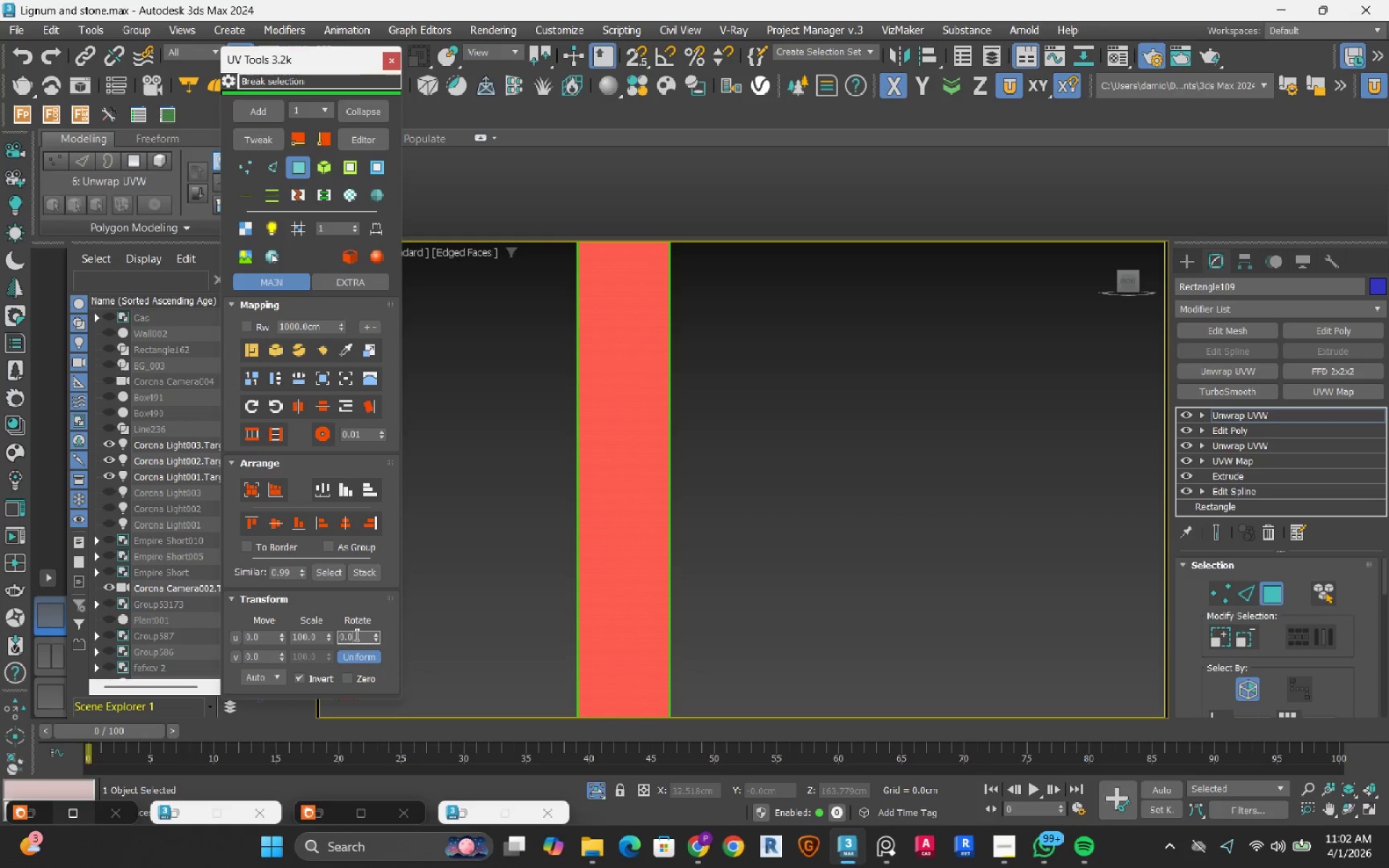 
triple_click([355, 634])
 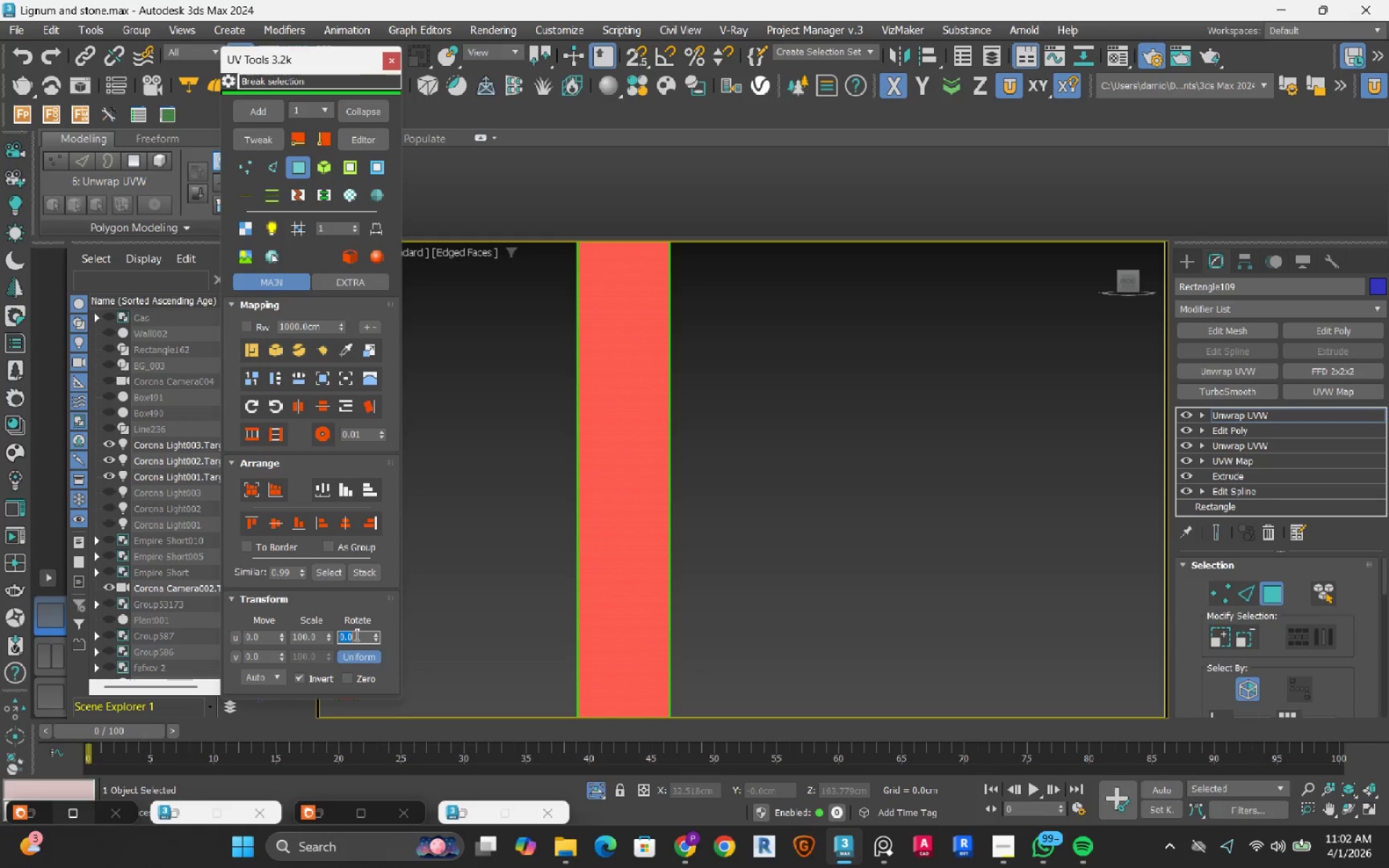 
key(Numpad9)
 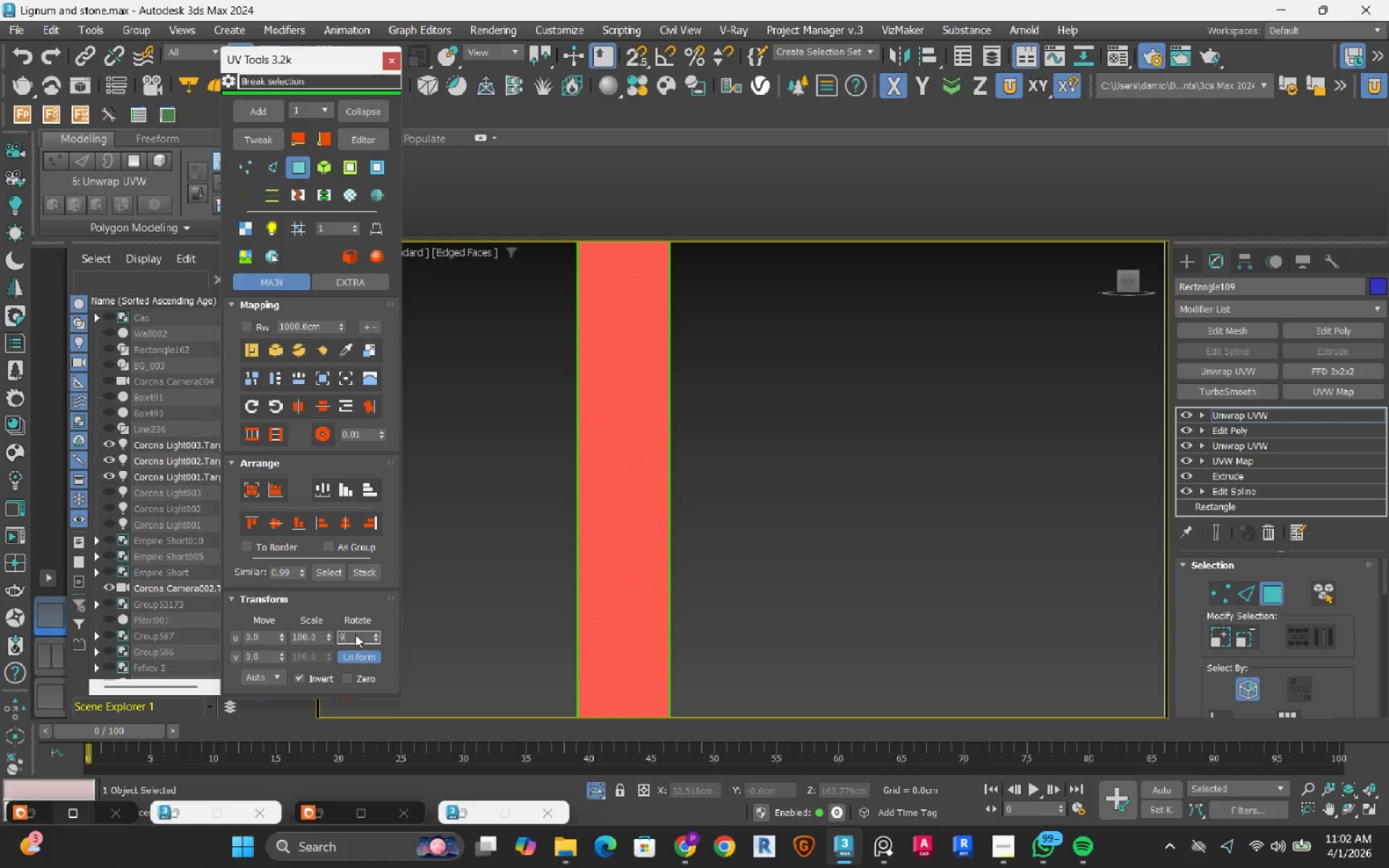 
key(Numpad0)
 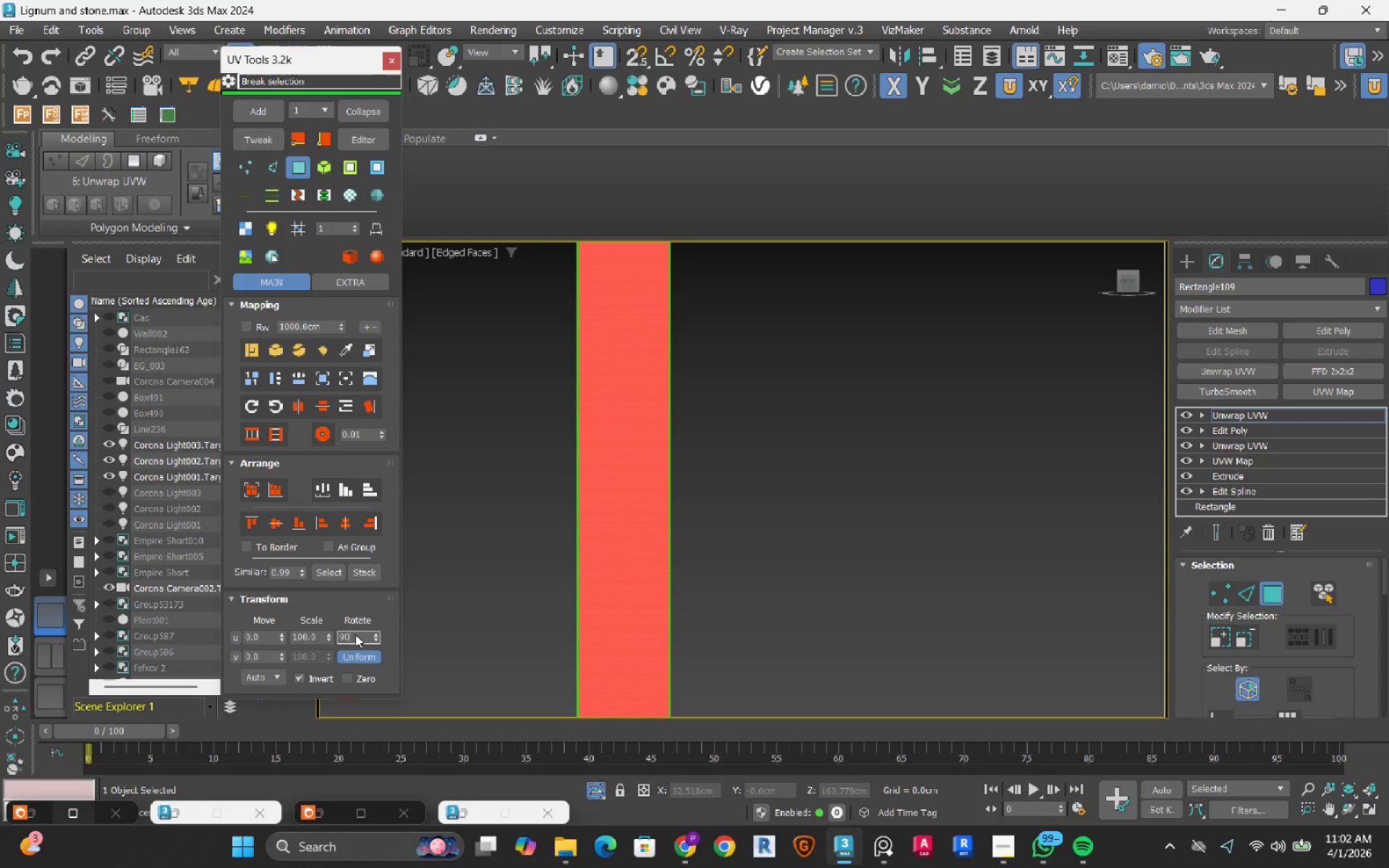 
key(NumpadEnter)
 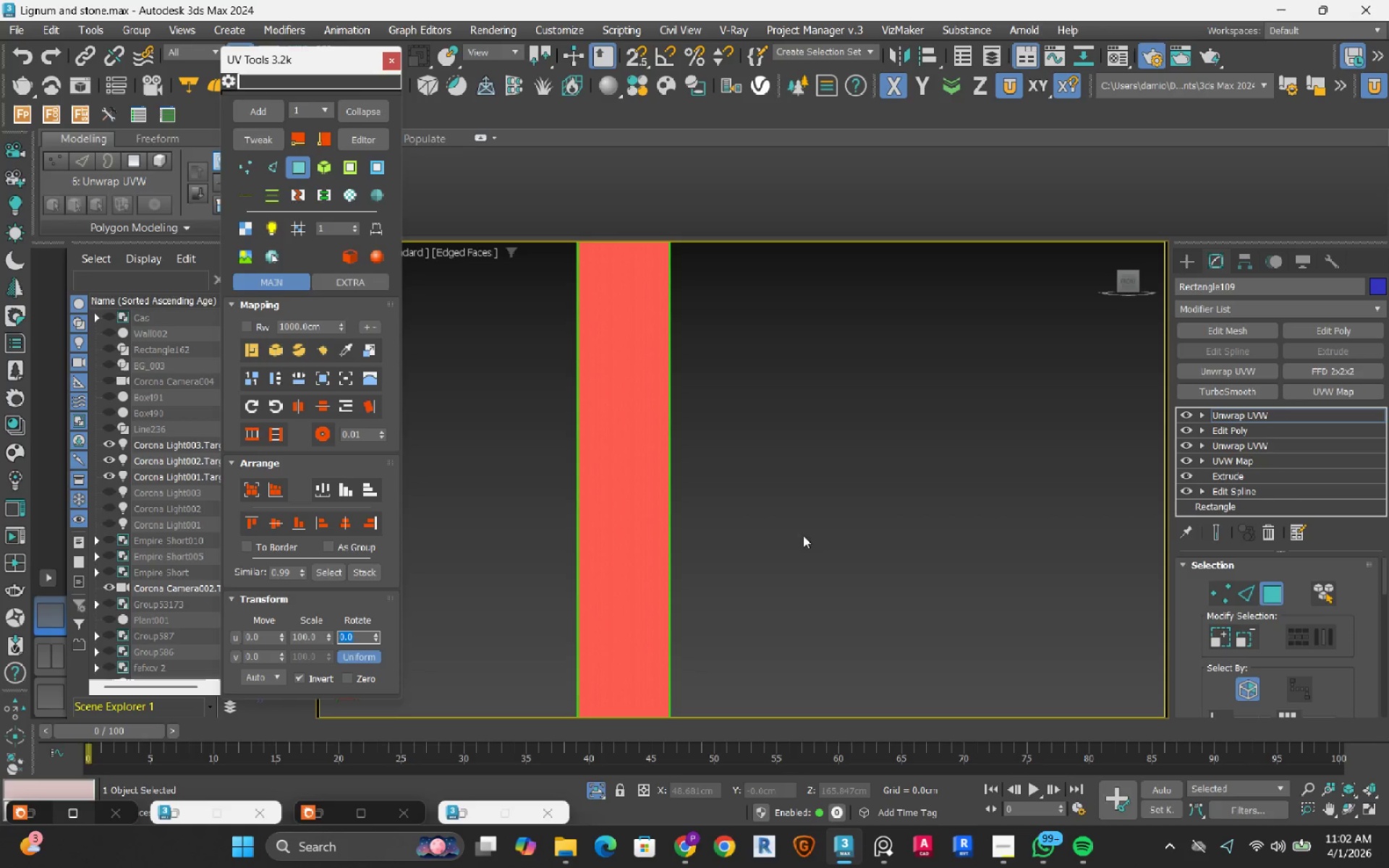 
scroll: coordinate [817, 530], scroll_direction: down, amount: 3.0
 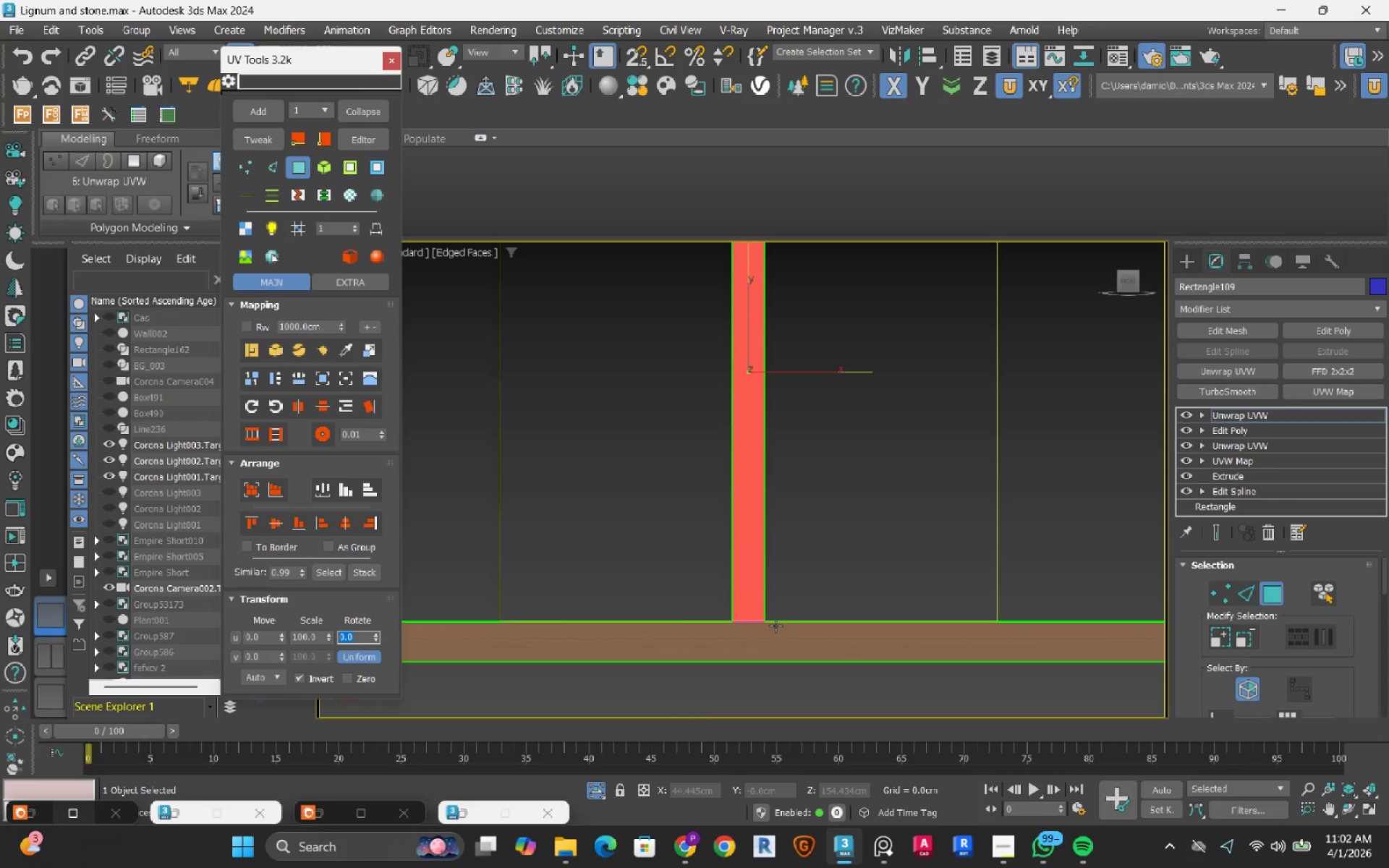 
left_click([927, 428])
 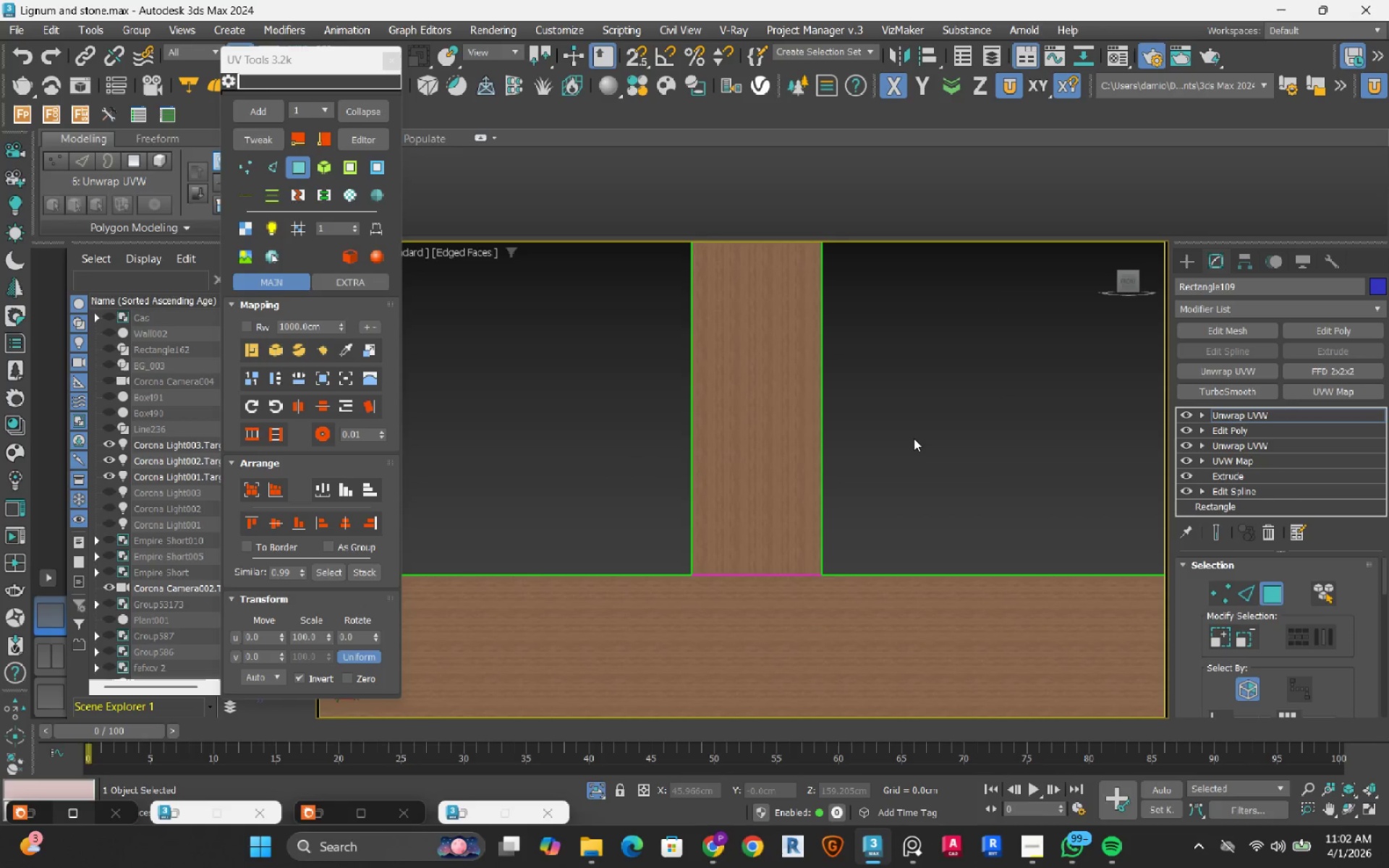 
scroll: coordinate [681, 658], scroll_direction: up, amount: 4.0
 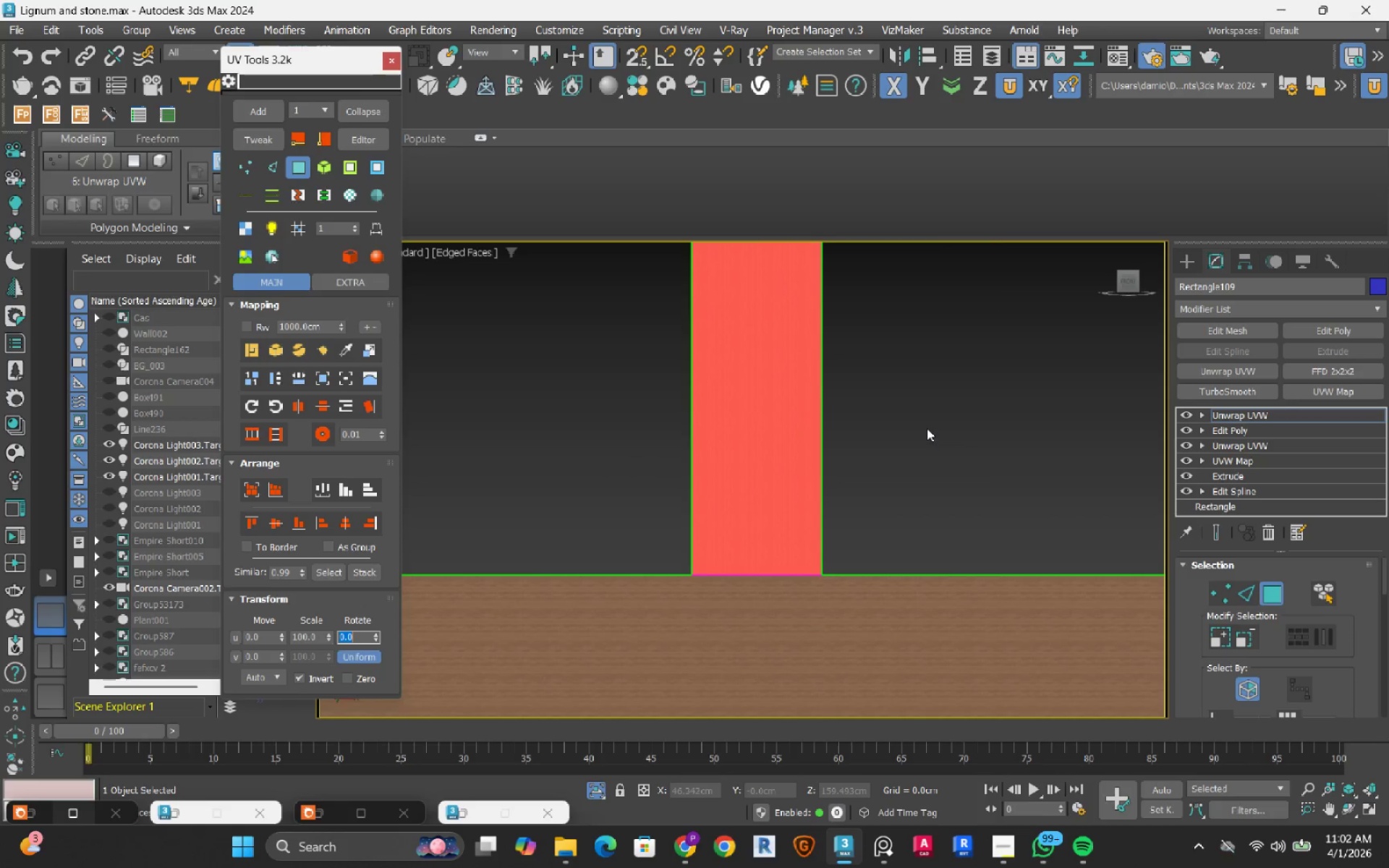 
scroll: coordinate [914, 438], scroll_direction: down, amount: 1.0
 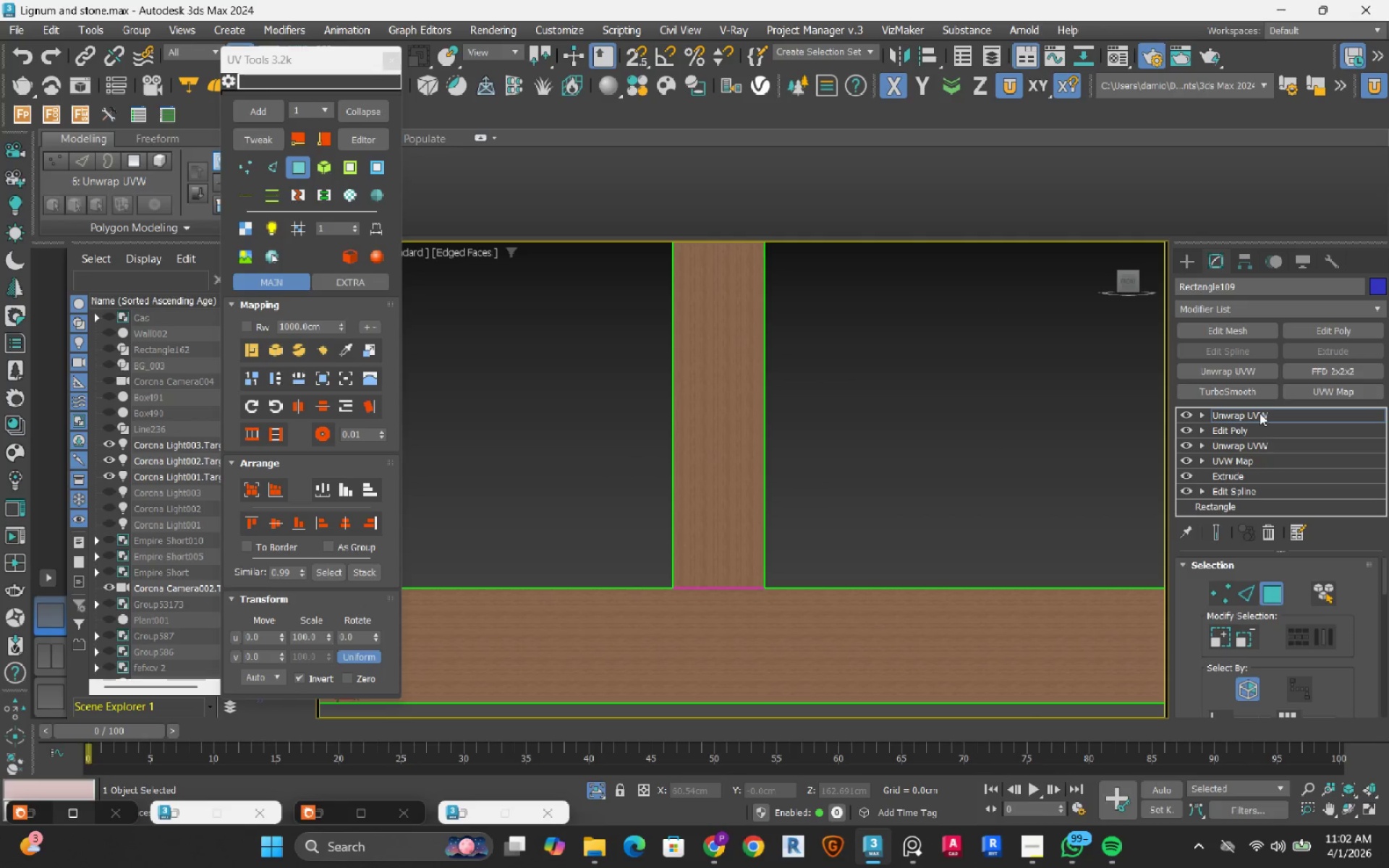 
left_click_drag(start_coordinate=[1260, 413], to_coordinate=[1249, 414])
 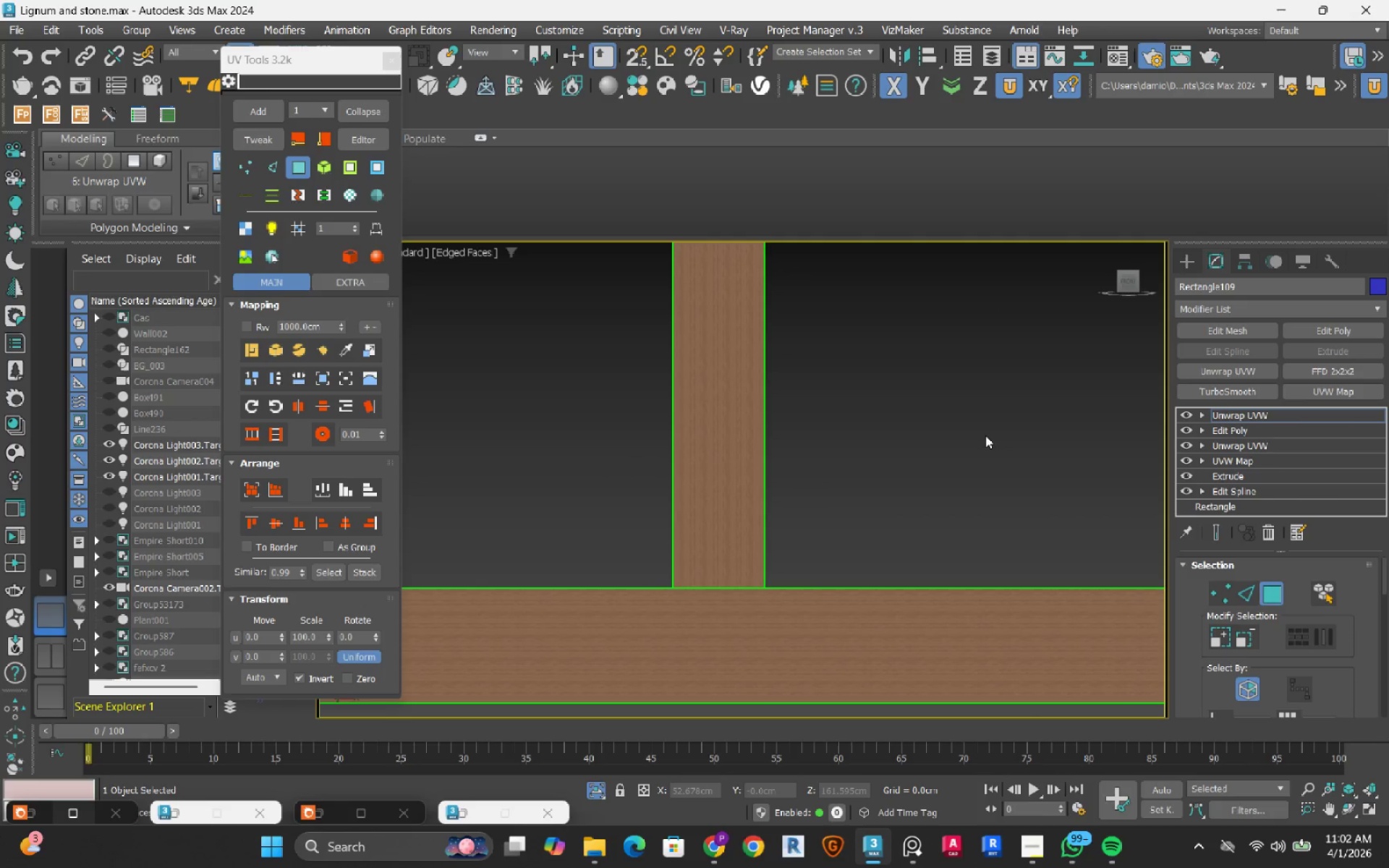 
double_click([985, 435])
 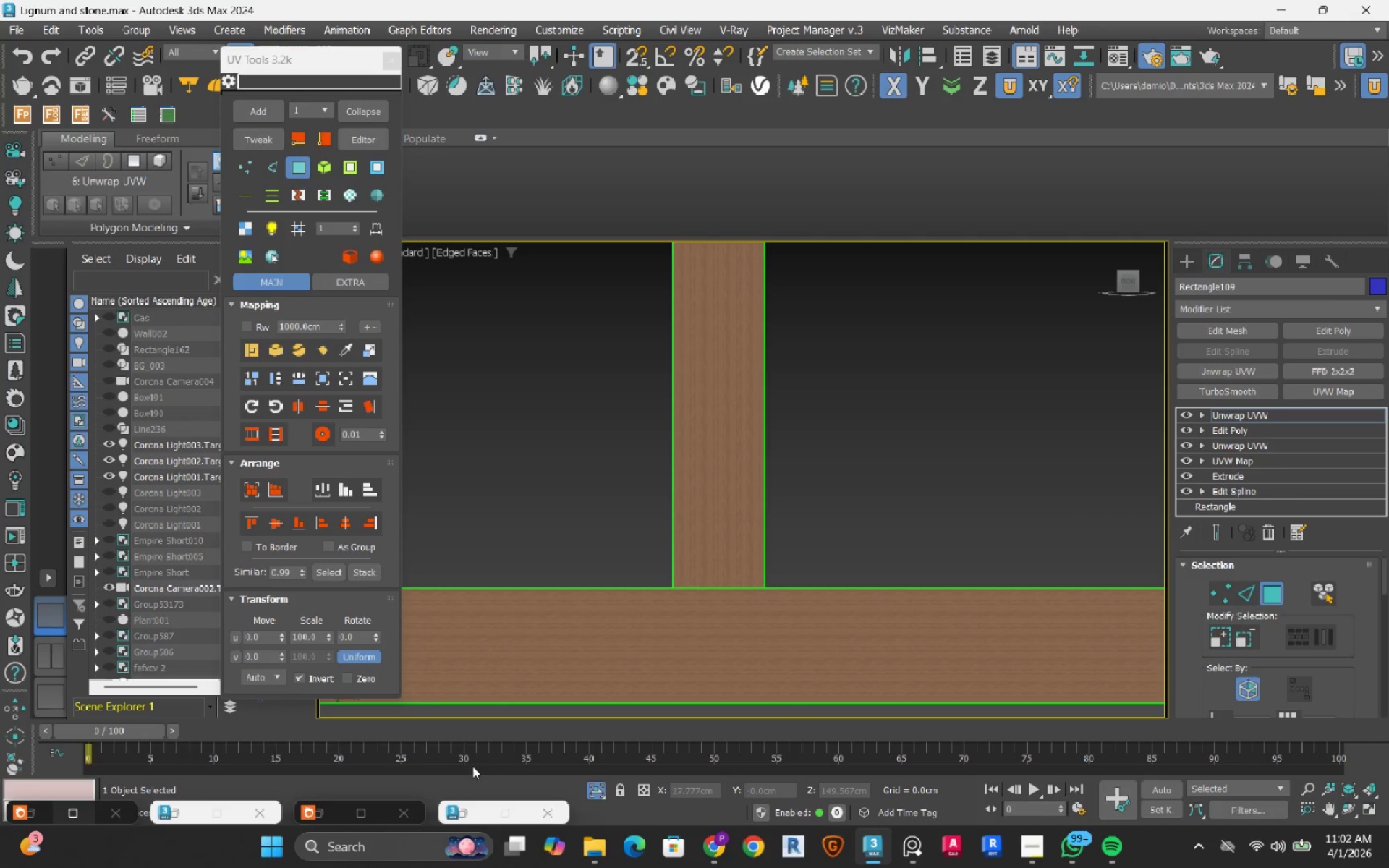 
left_click([596, 789])
 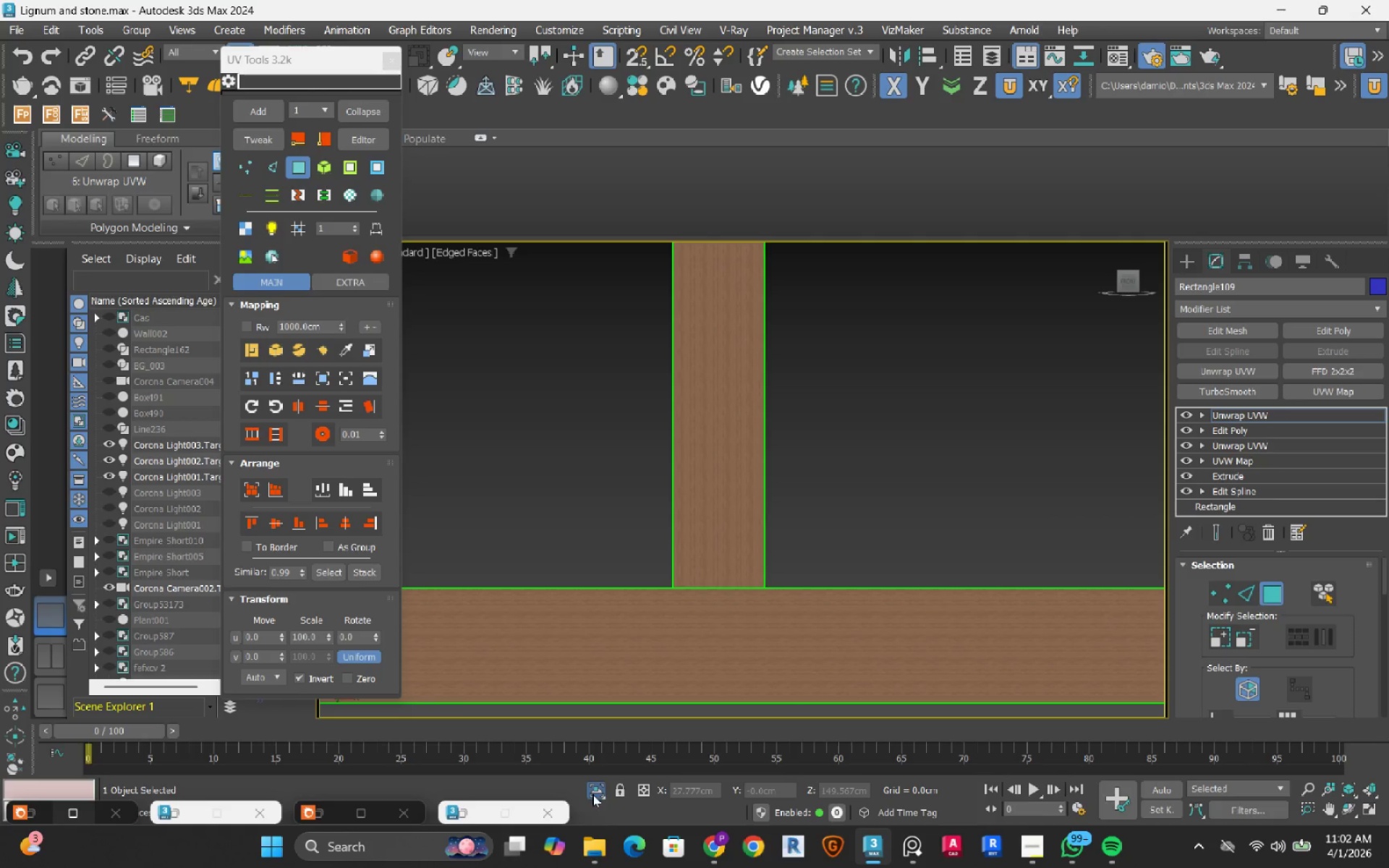 
left_click([595, 793])
 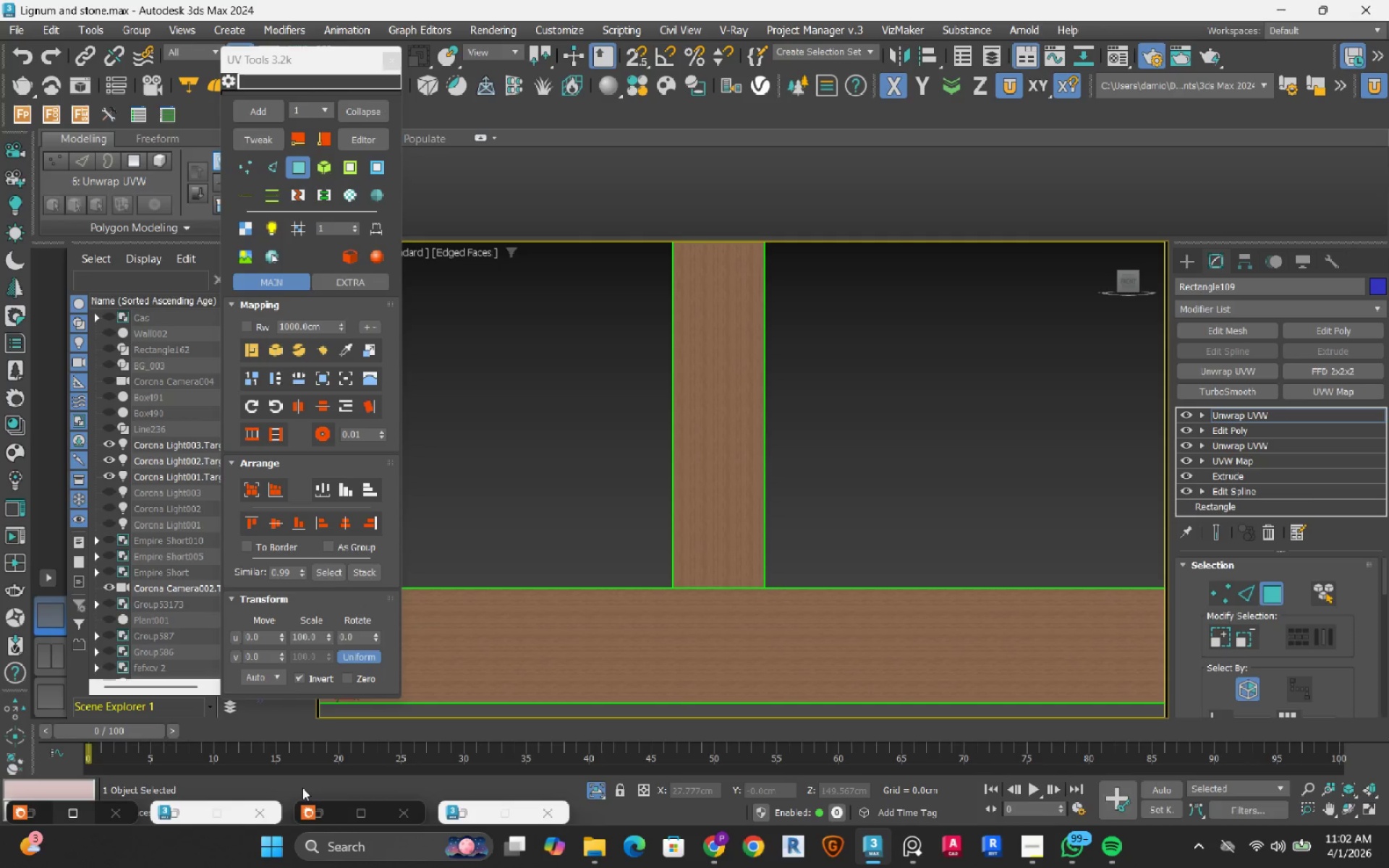 
wait(11.33)
 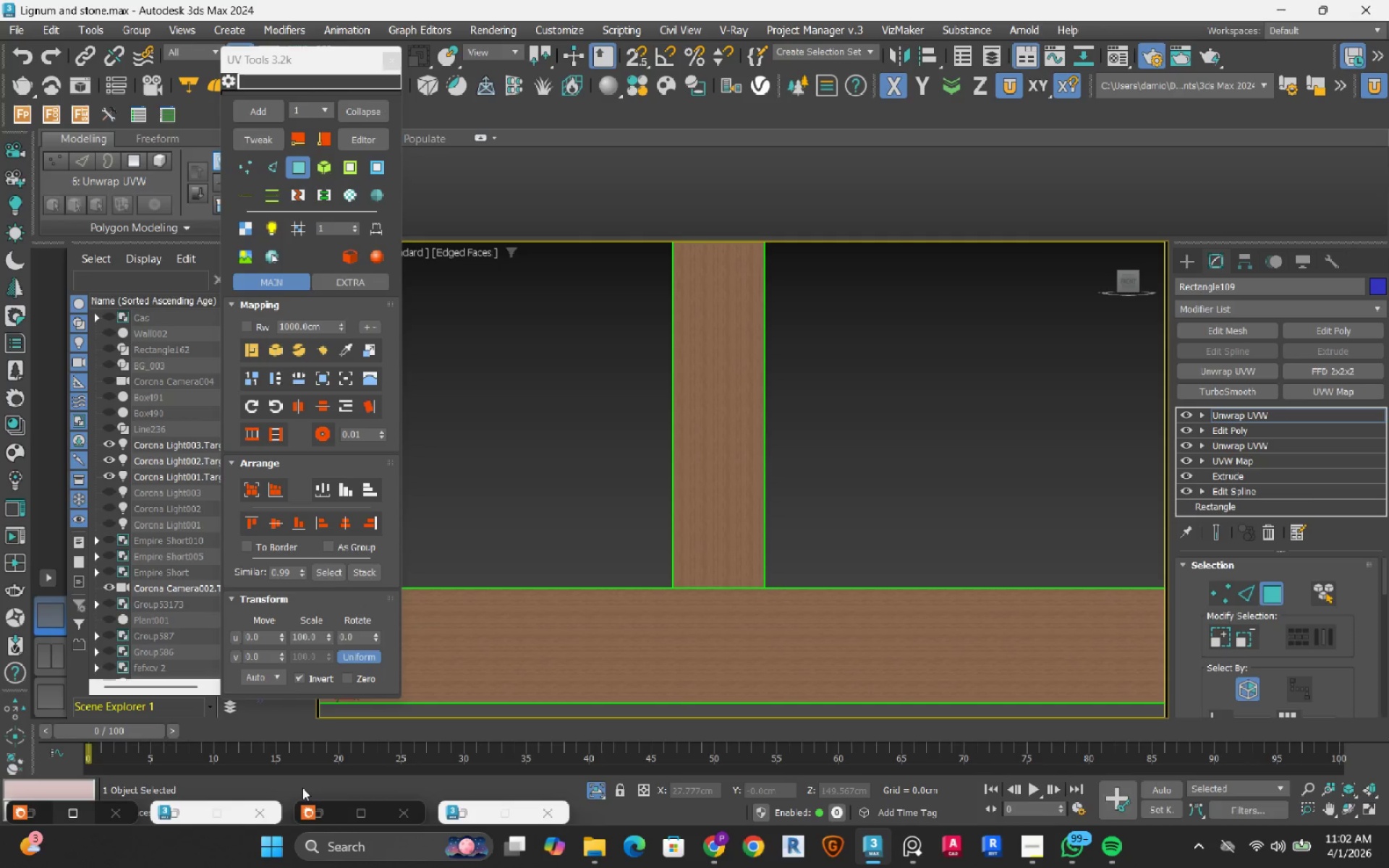 
double_click([994, 439])
 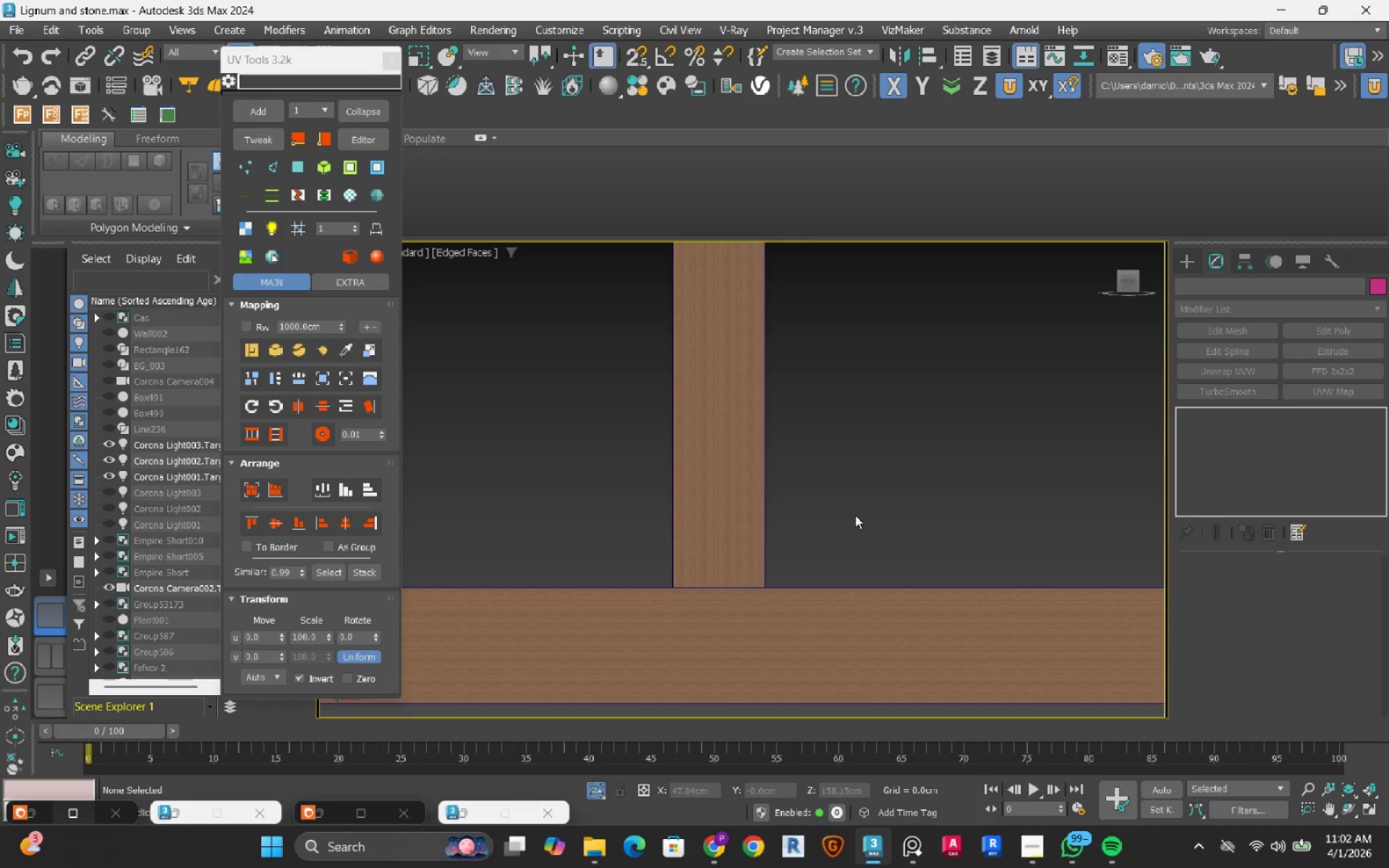 
scroll: coordinate [854, 516], scroll_direction: down, amount: 4.0
 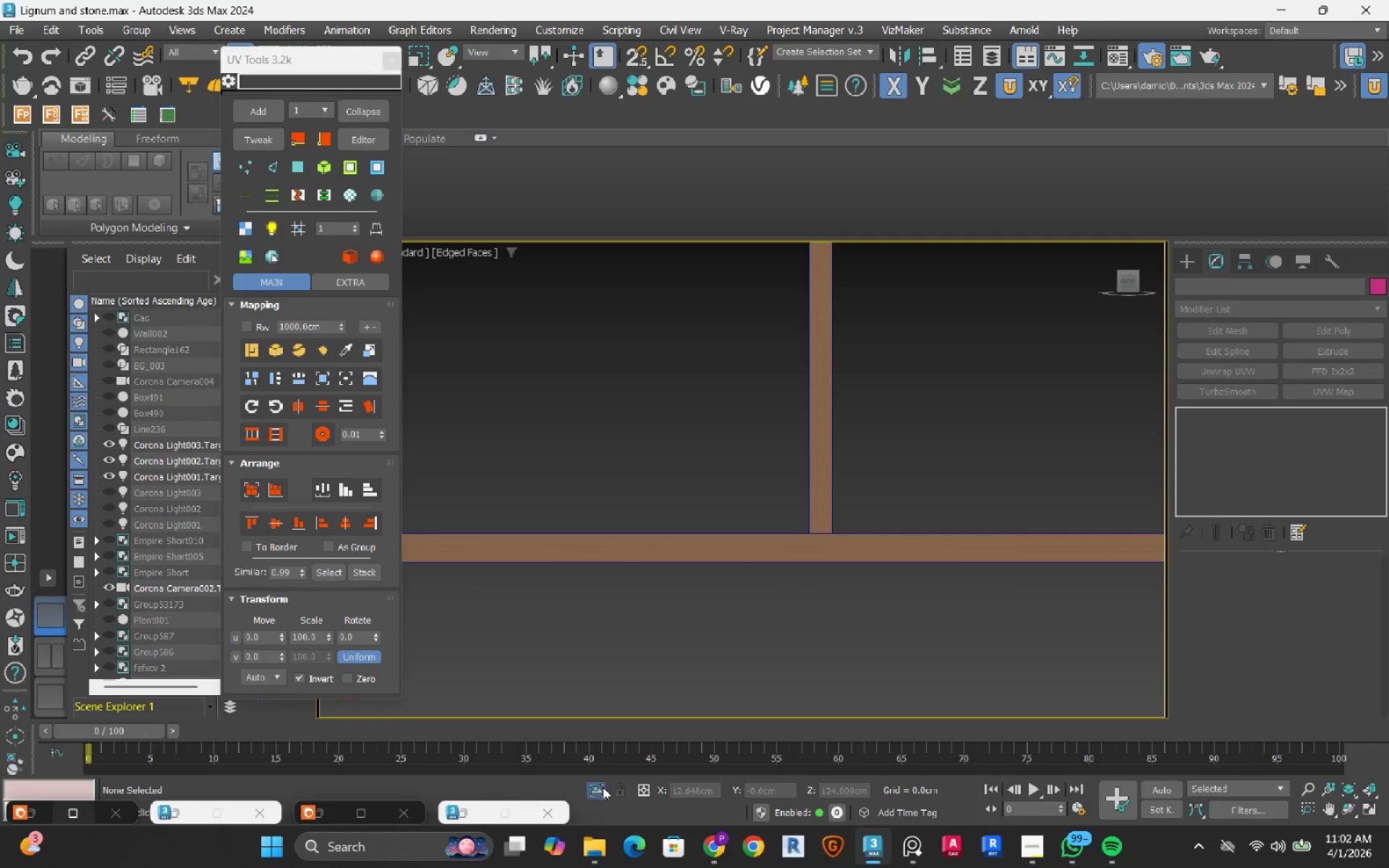 
left_click([600, 791])
 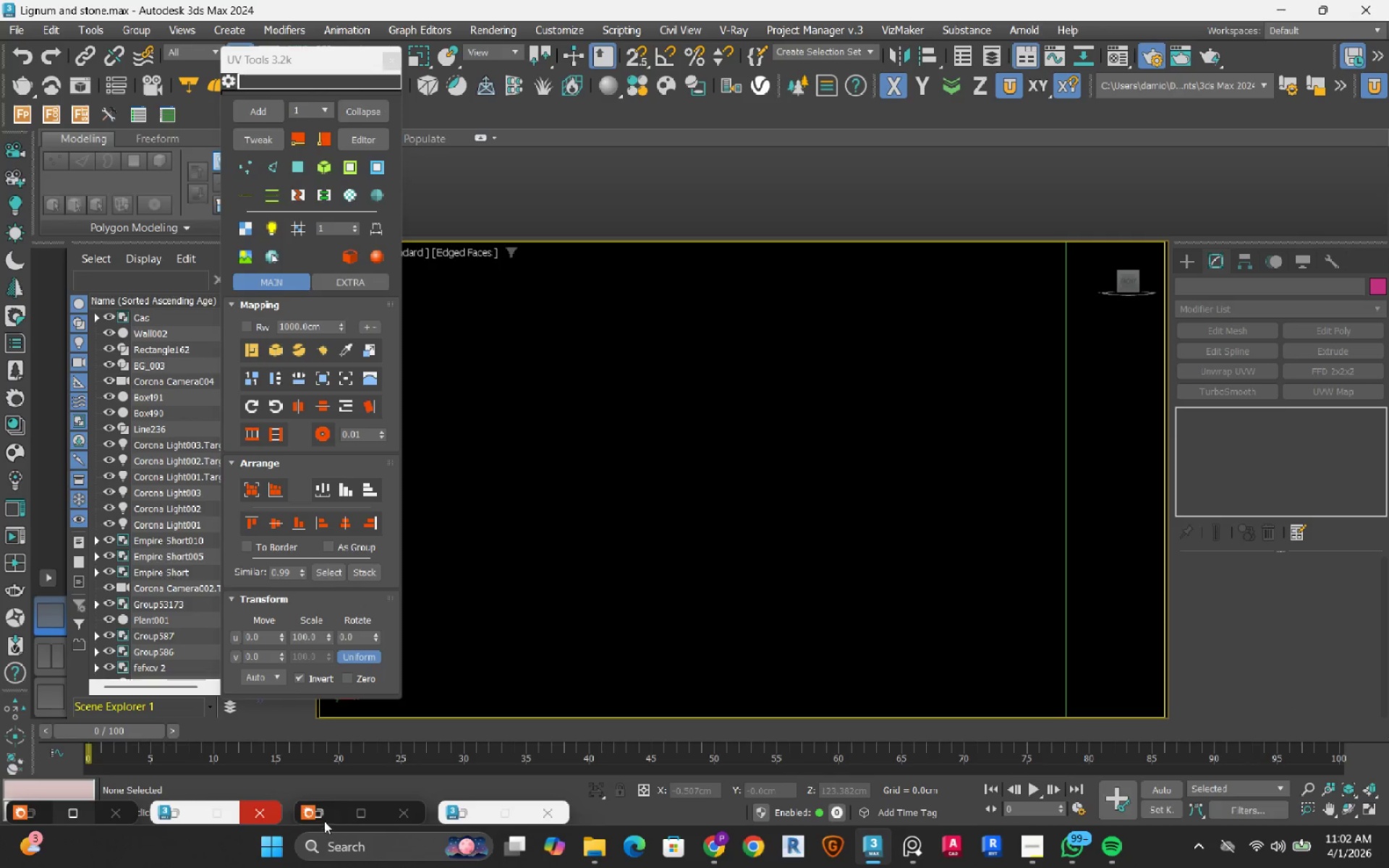 
left_click([326, 817])
 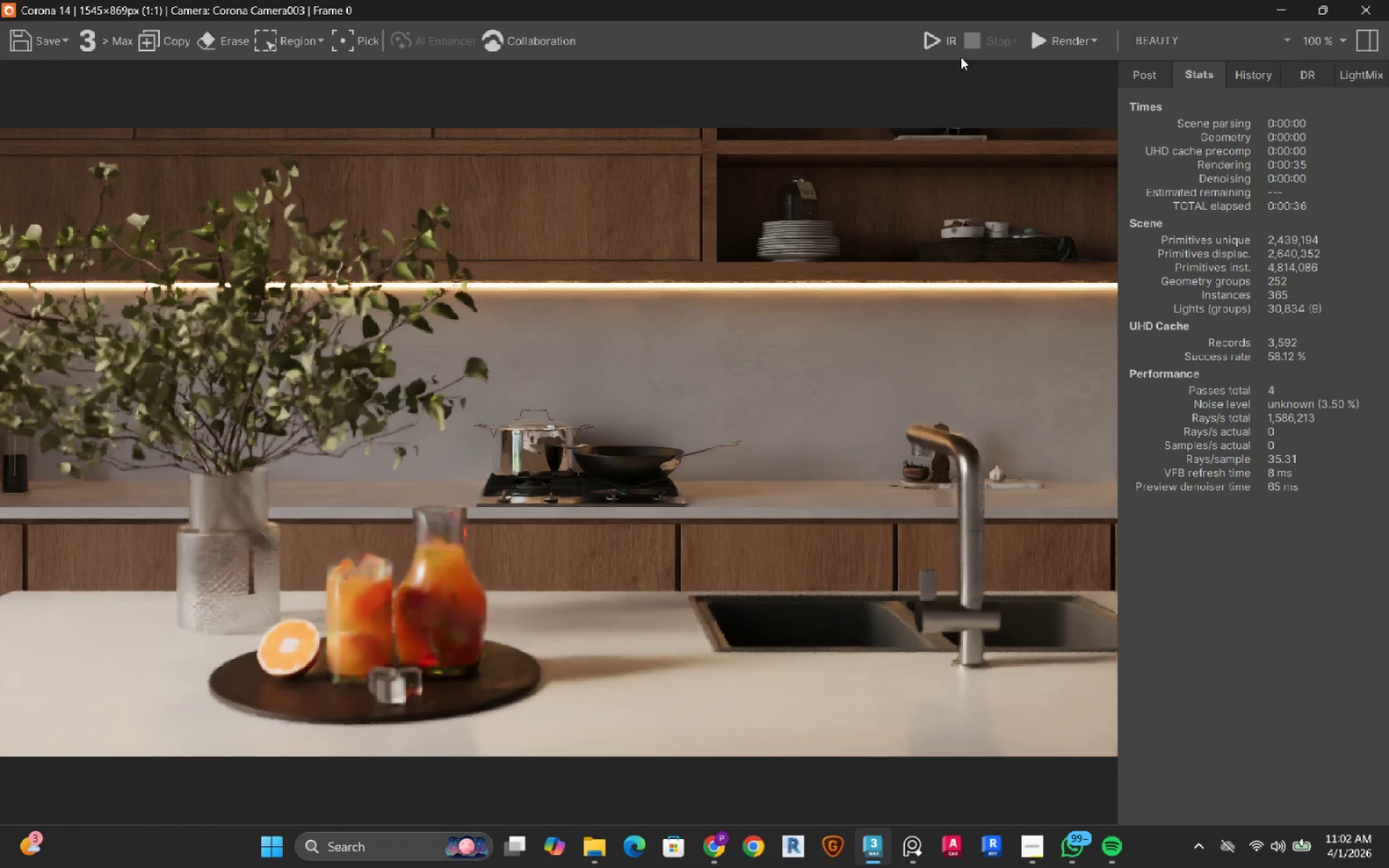 
left_click([930, 35])
 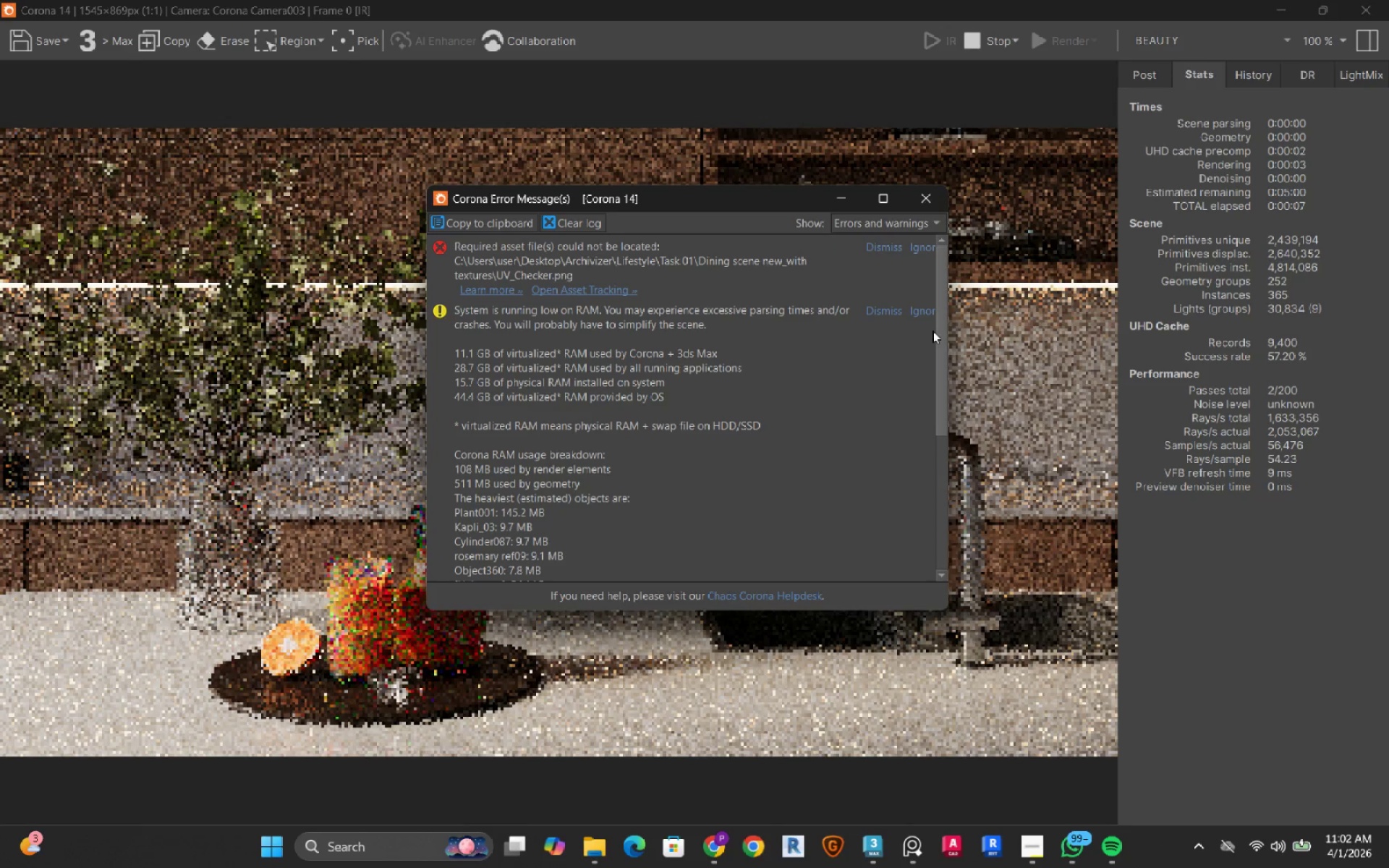 
wait(13.58)
 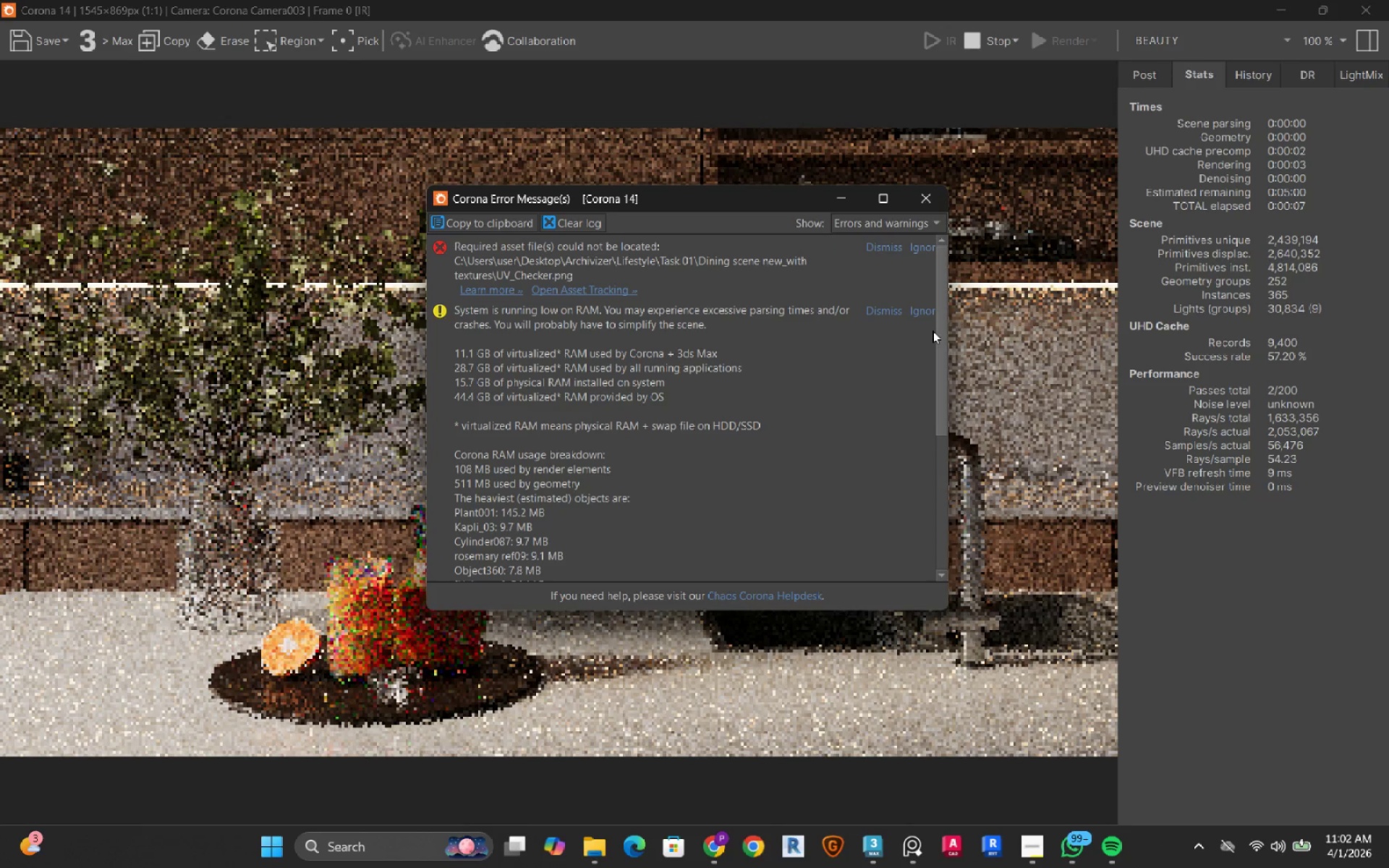 
left_click([926, 197])
 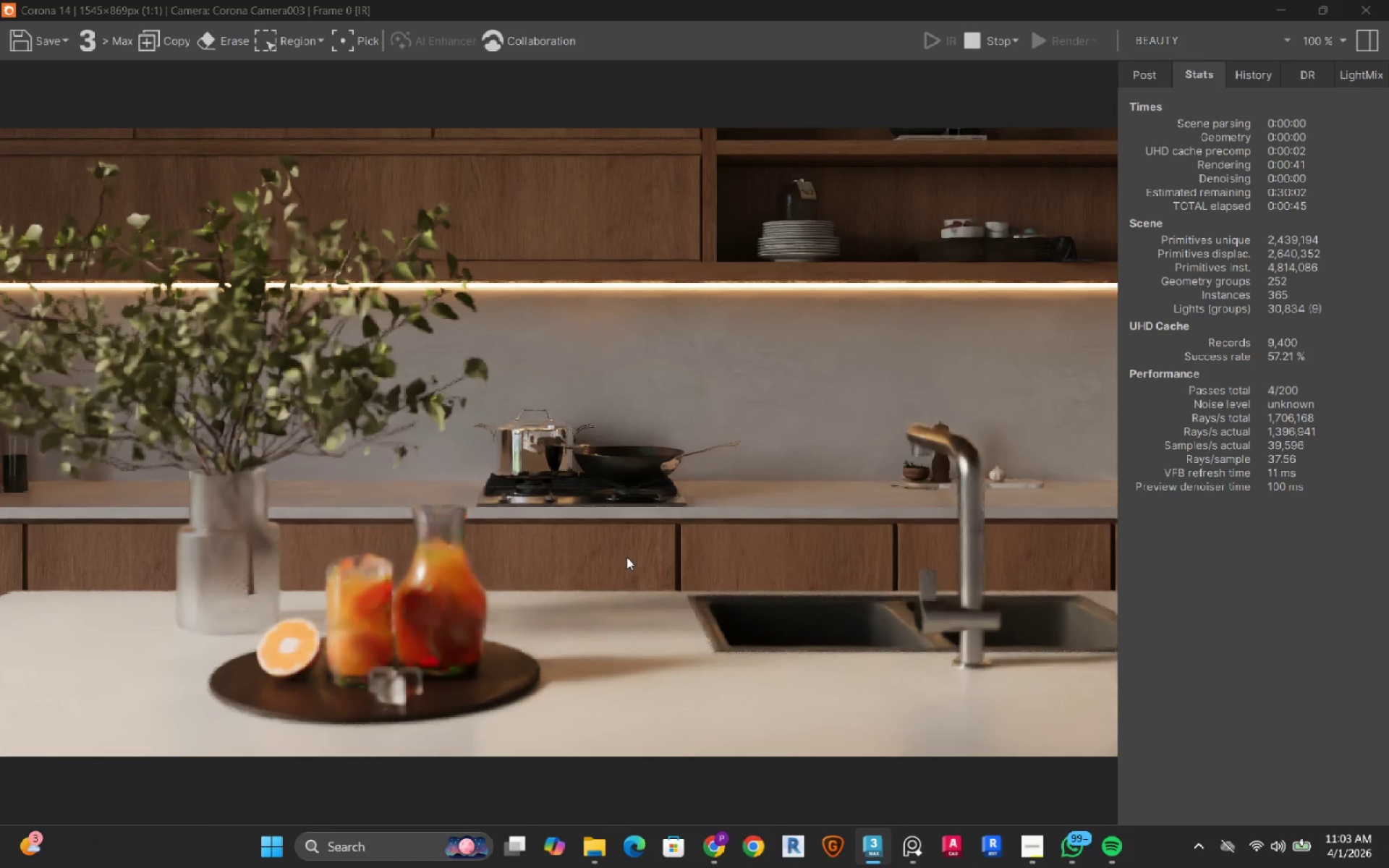 
wait(38.98)
 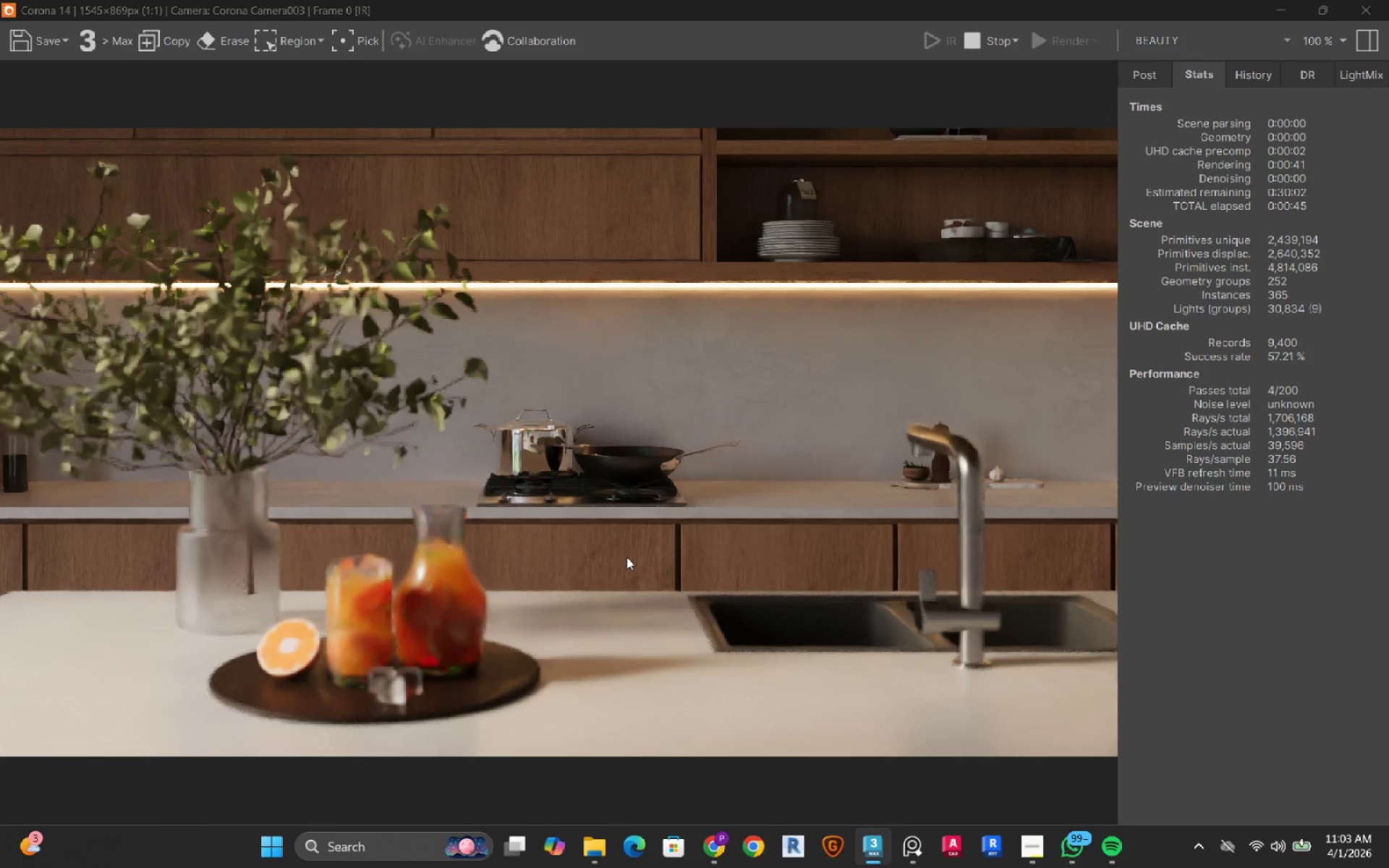 
left_click([979, 47])
 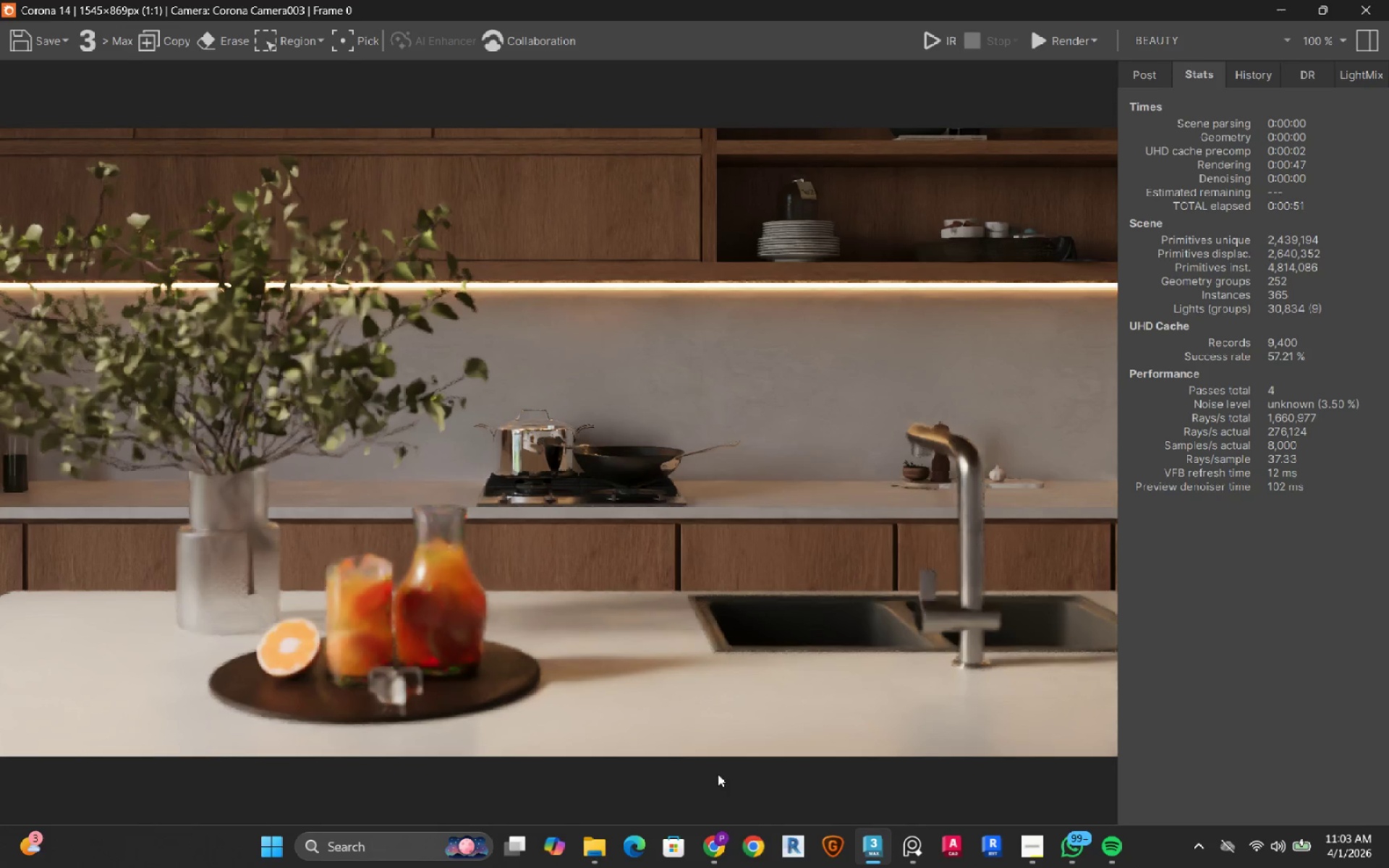 
left_click([713, 848])
 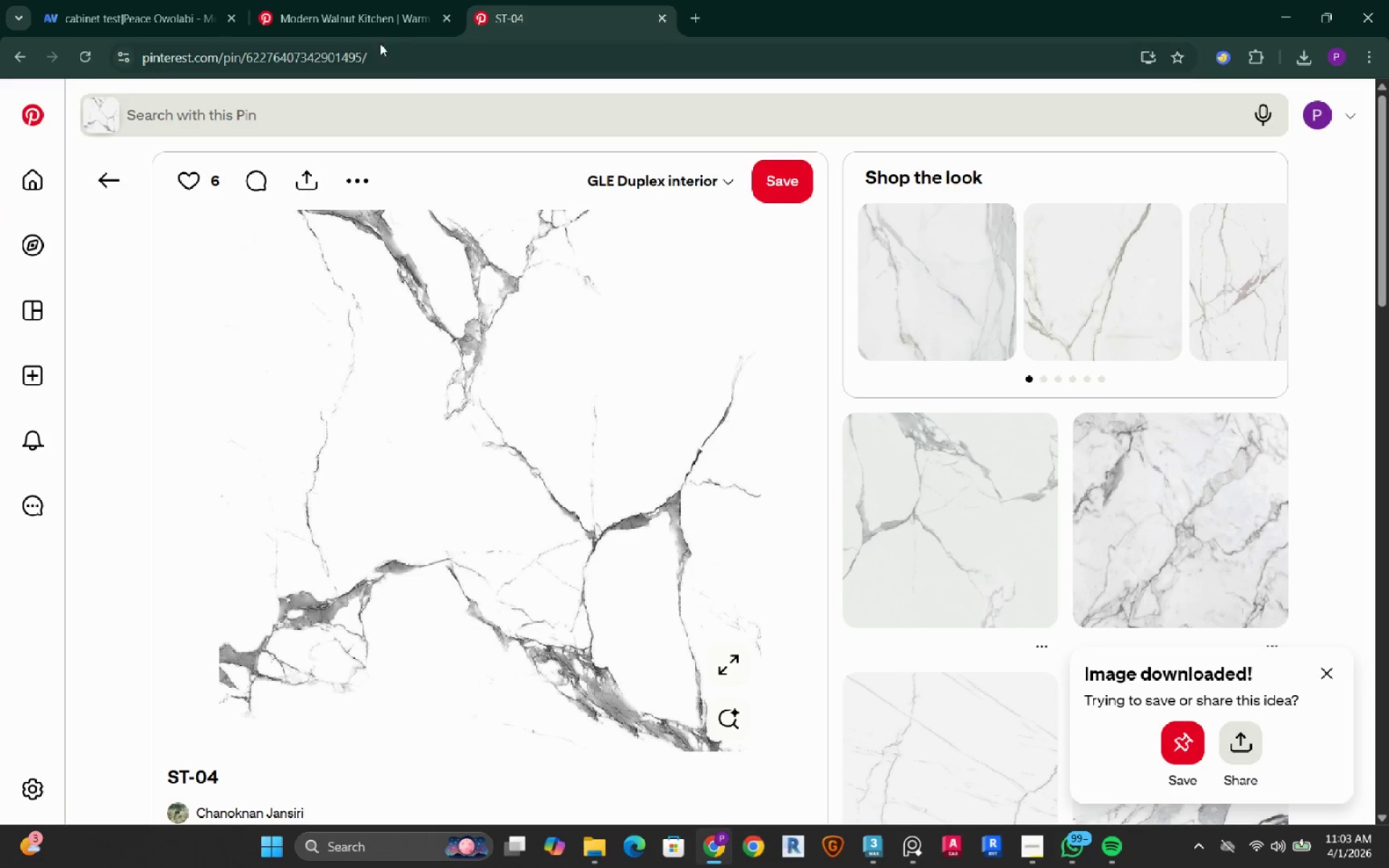 
left_click([145, 10])
 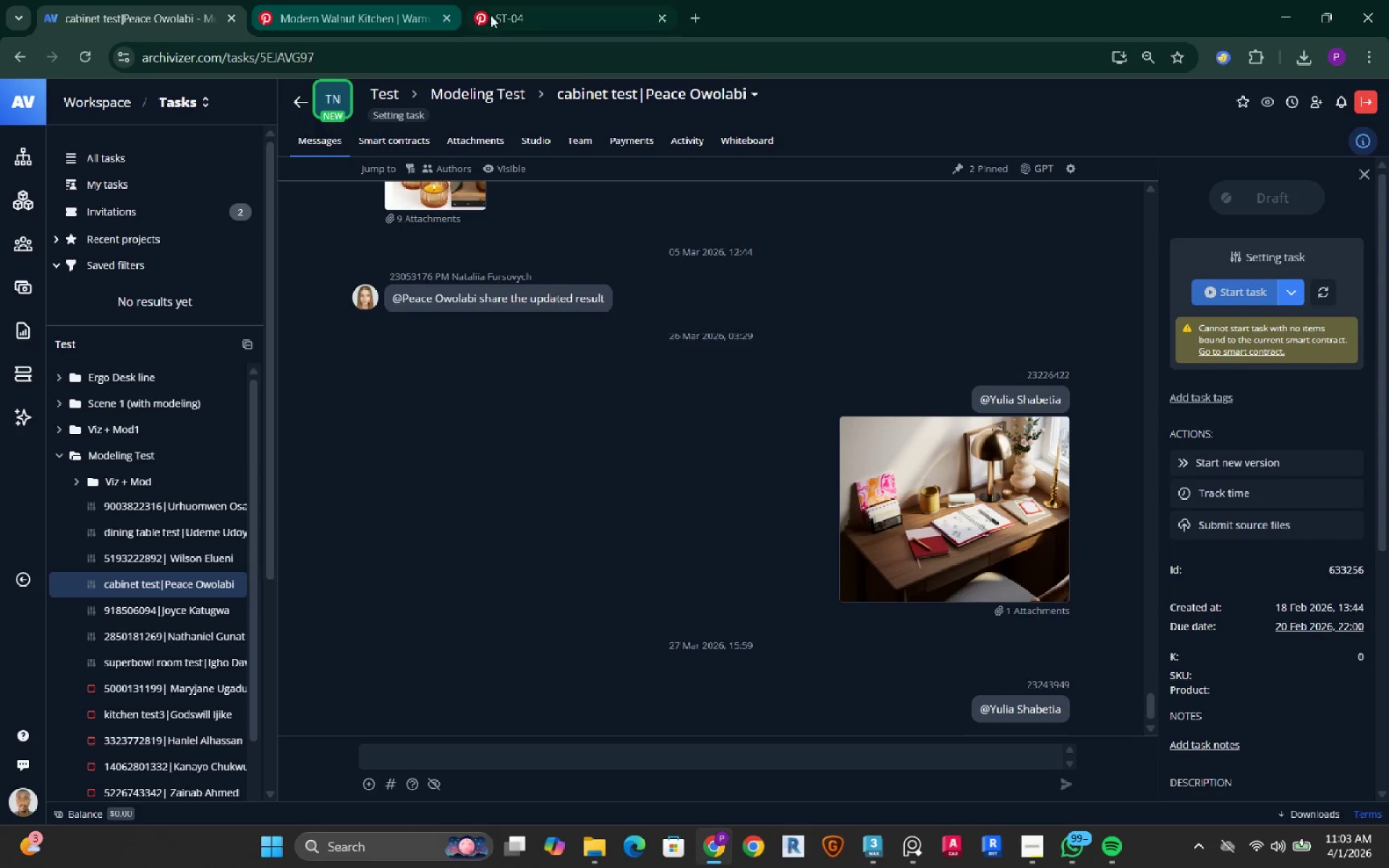 
left_click([691, 17])
 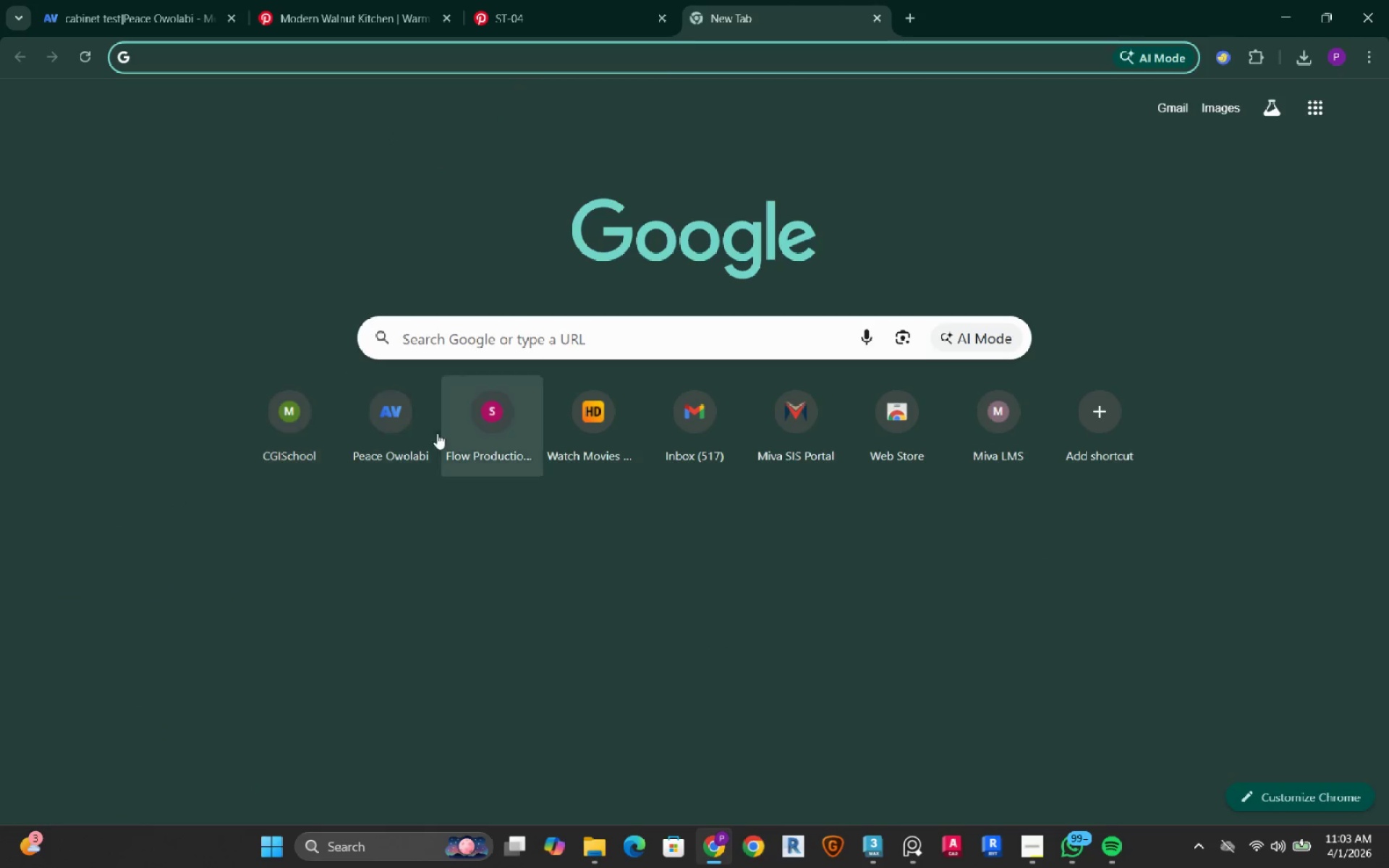 
left_click([381, 417])
 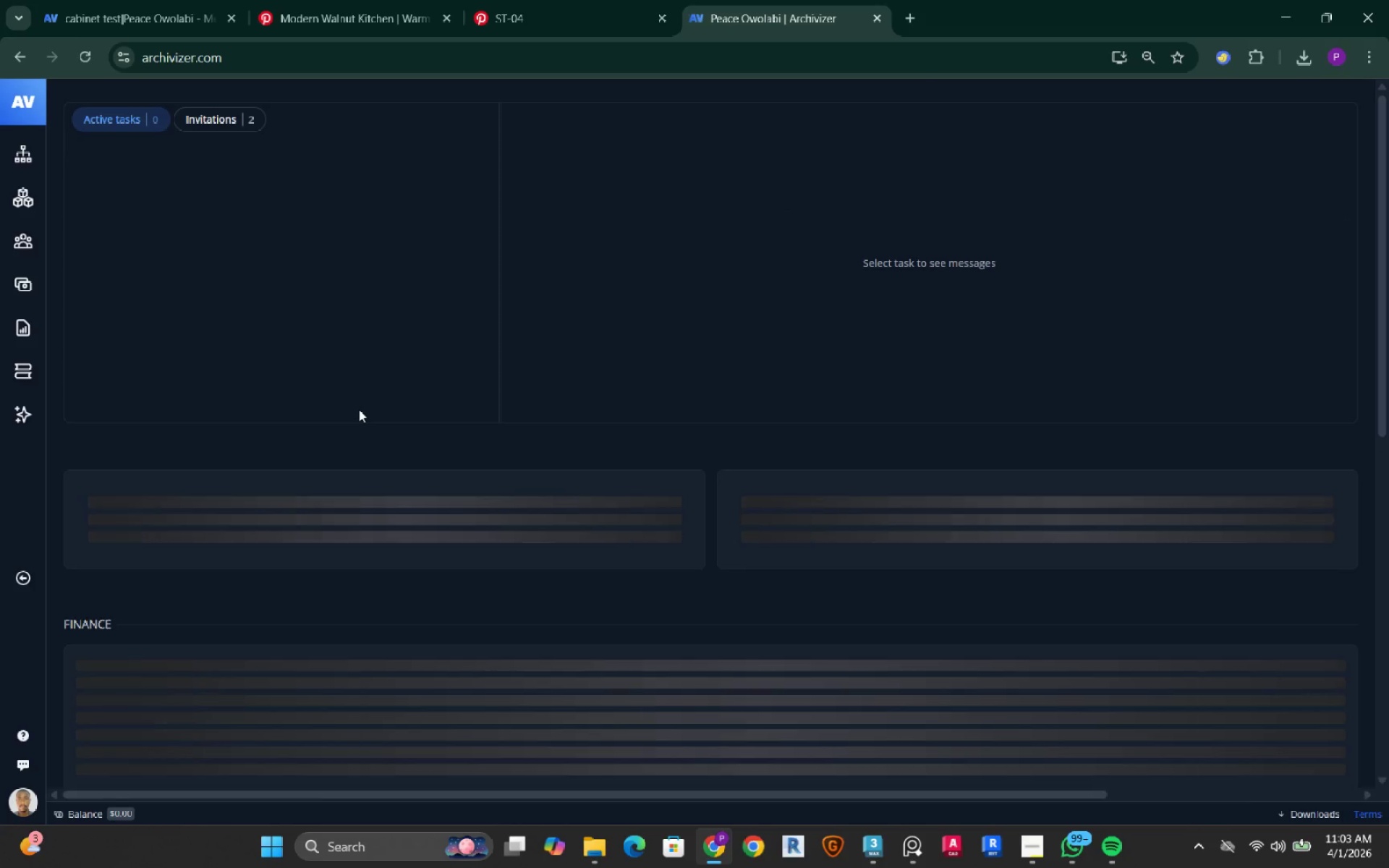 
wait(5.34)
 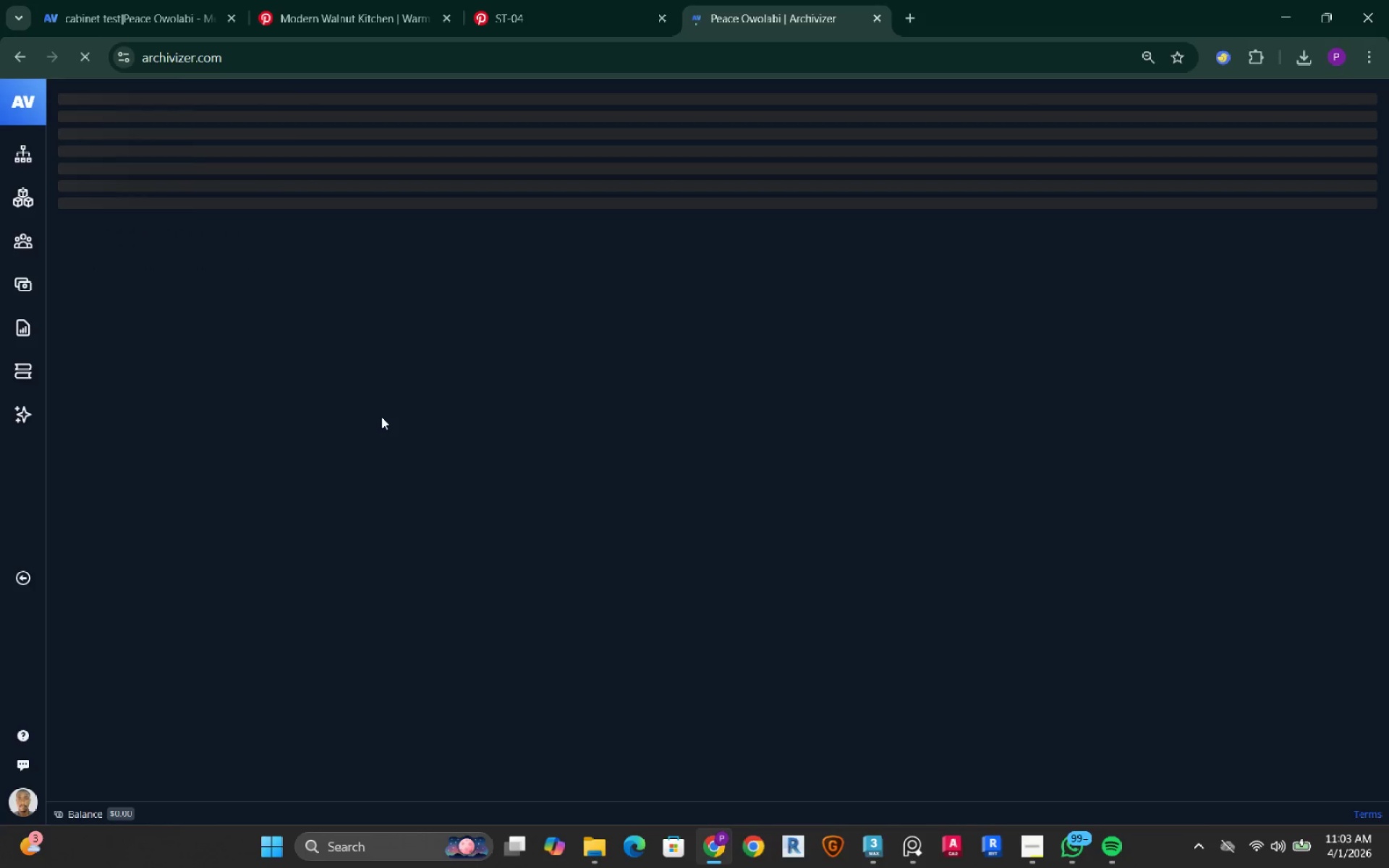 
left_click([13, 196])
 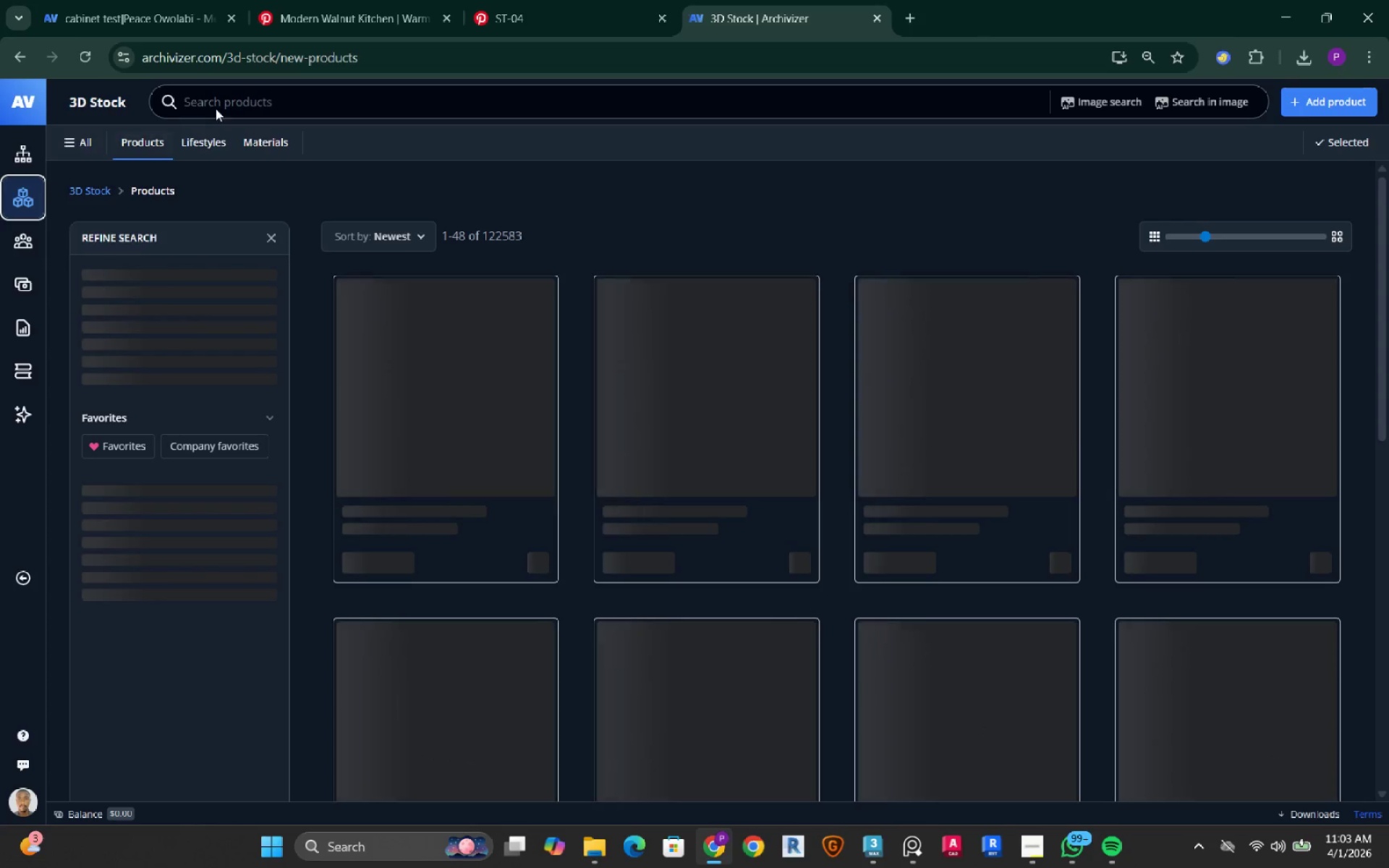 
mouse_move([253, 116])
 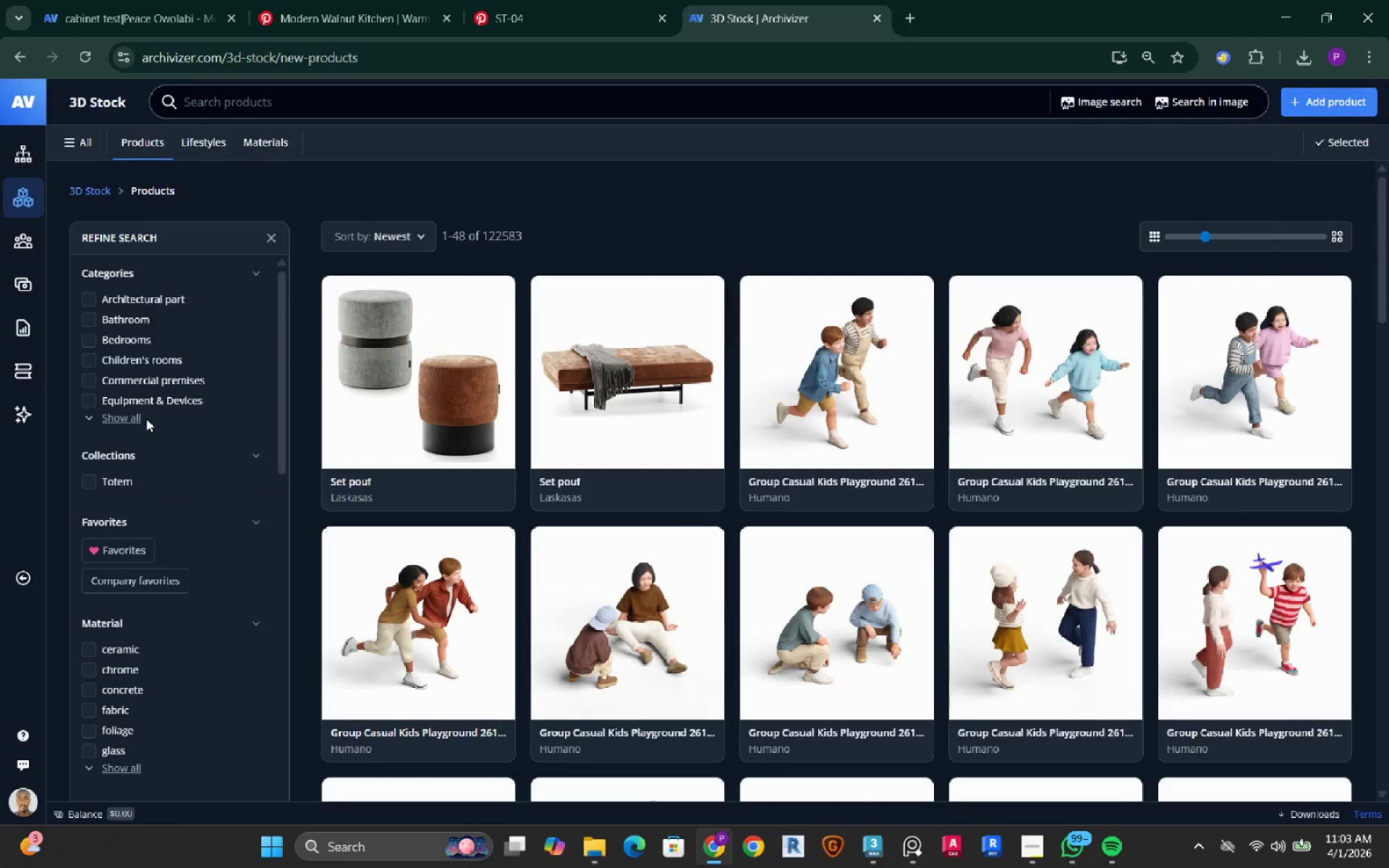 
double_click([141, 419])
 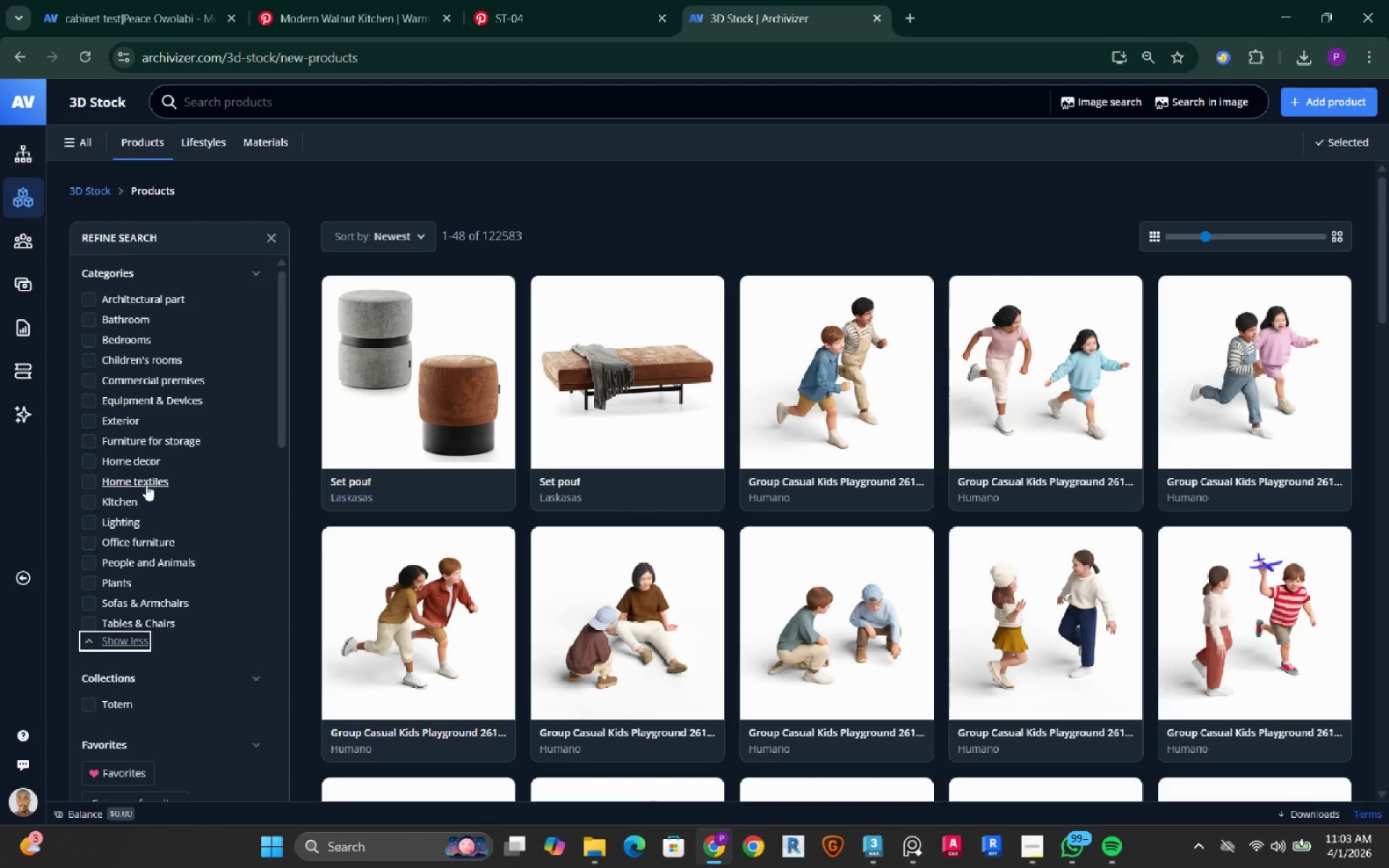 
left_click([135, 498])
 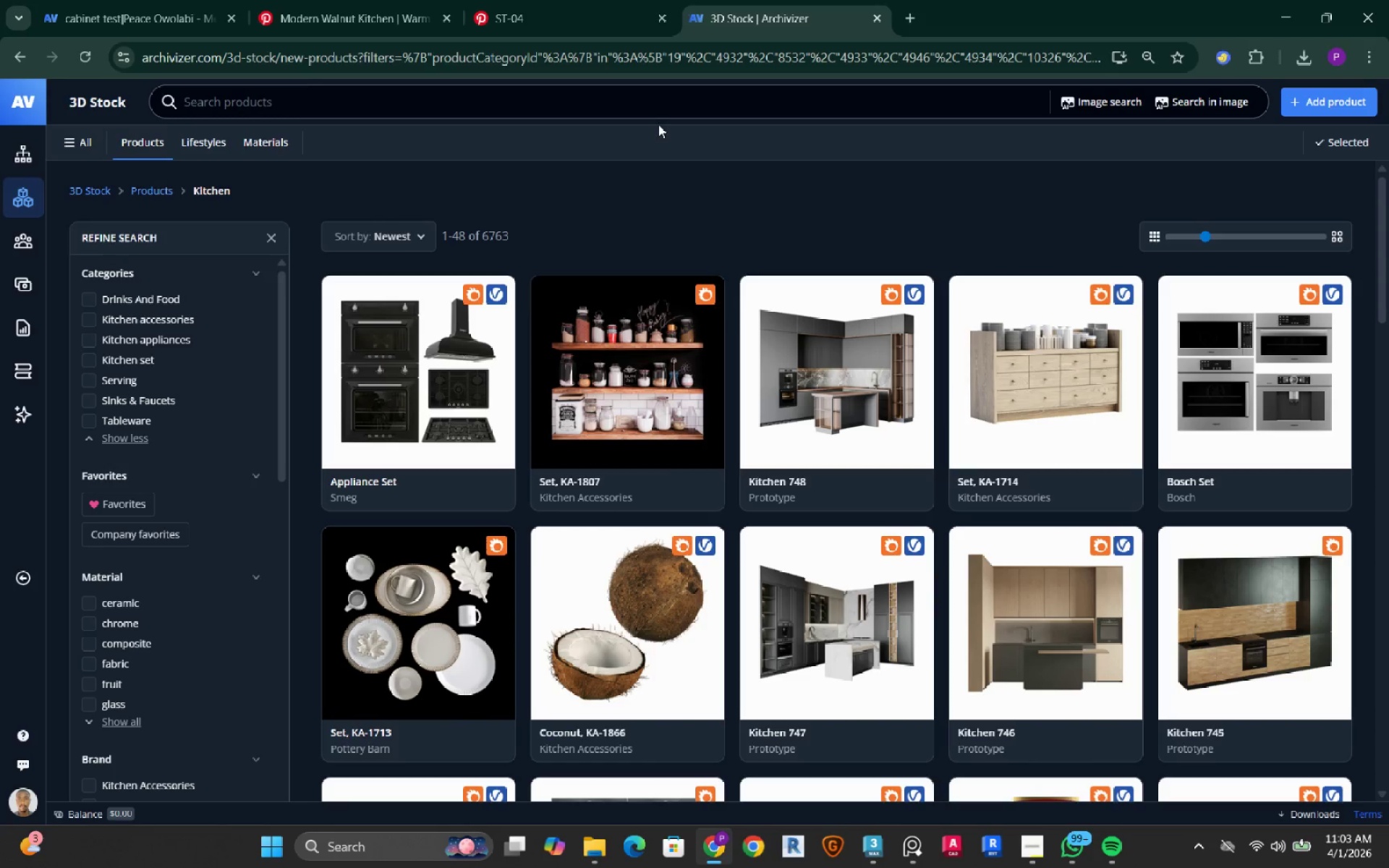 
wait(10.27)
 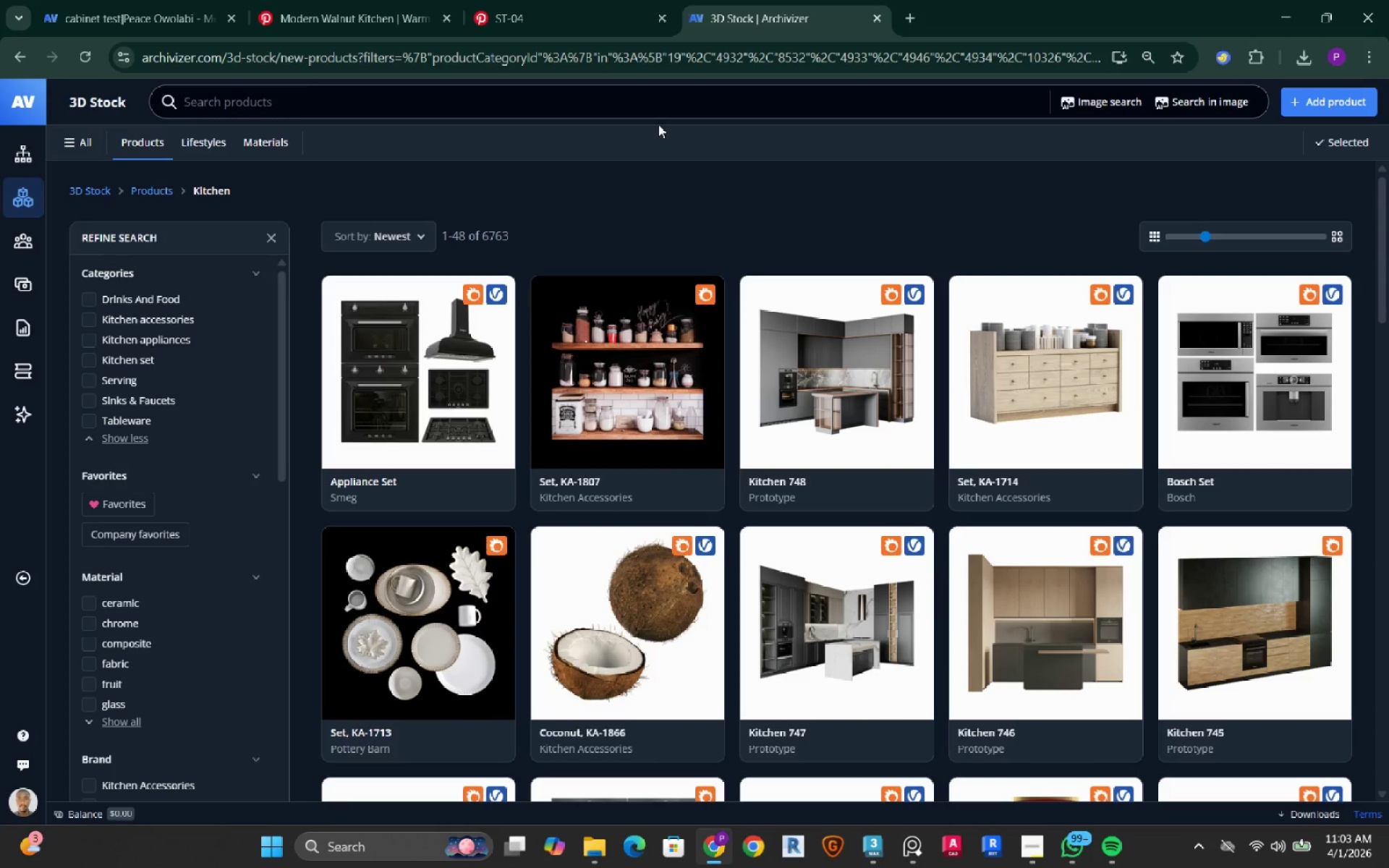 
left_click([794, 482])
 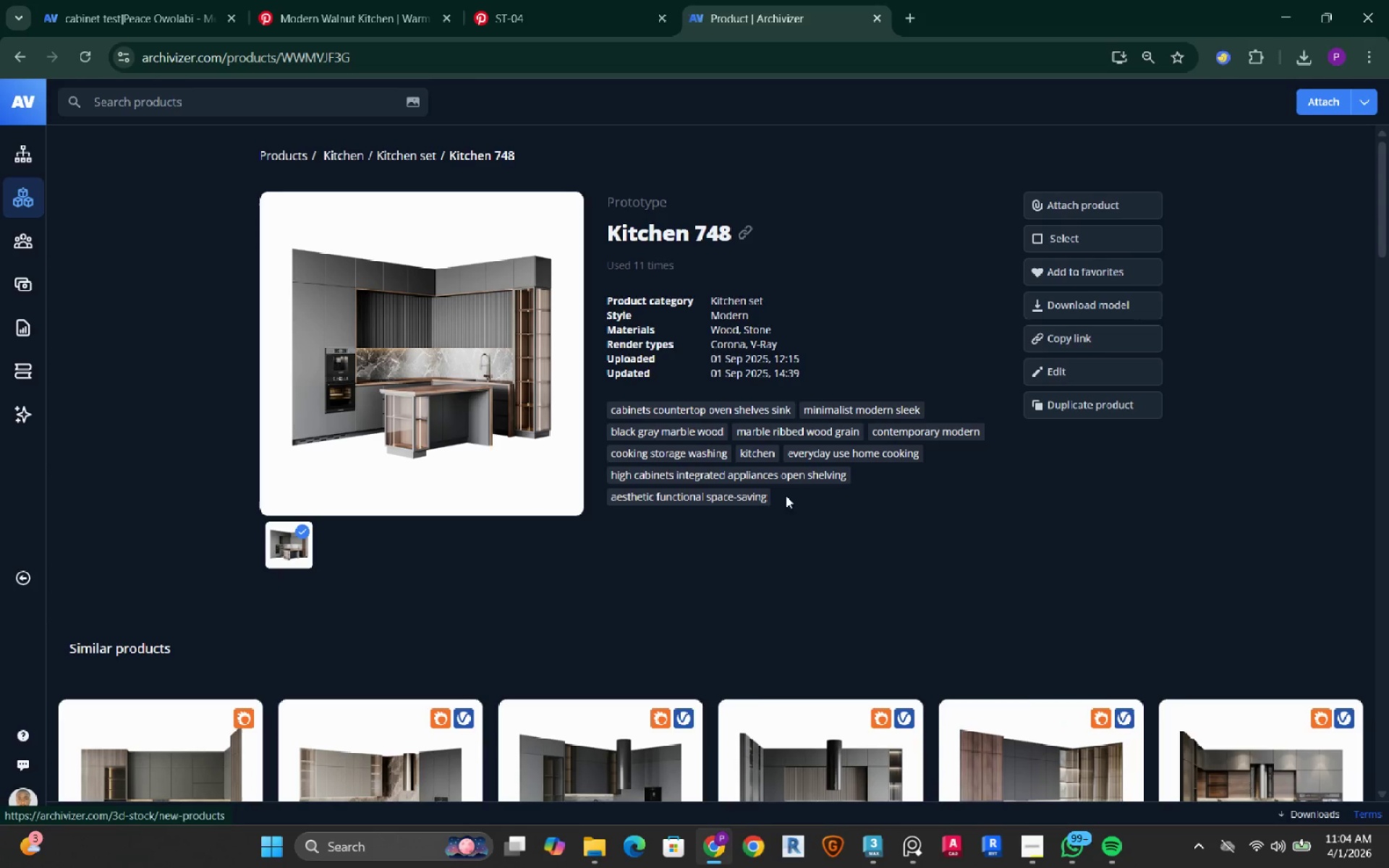 
scroll: coordinate [713, 566], scroll_direction: down, amount: 6.0
 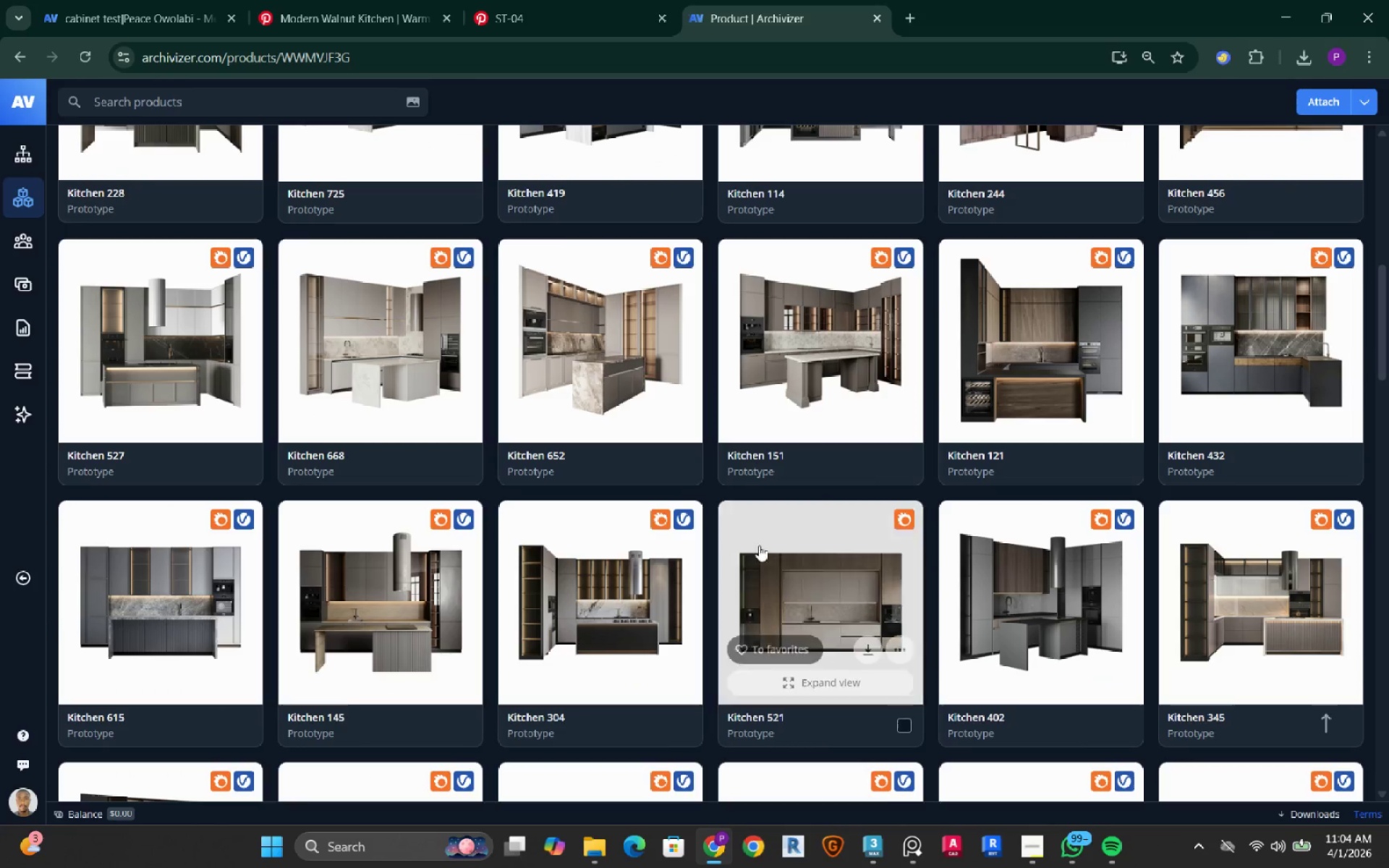 
left_click([972, 456])
 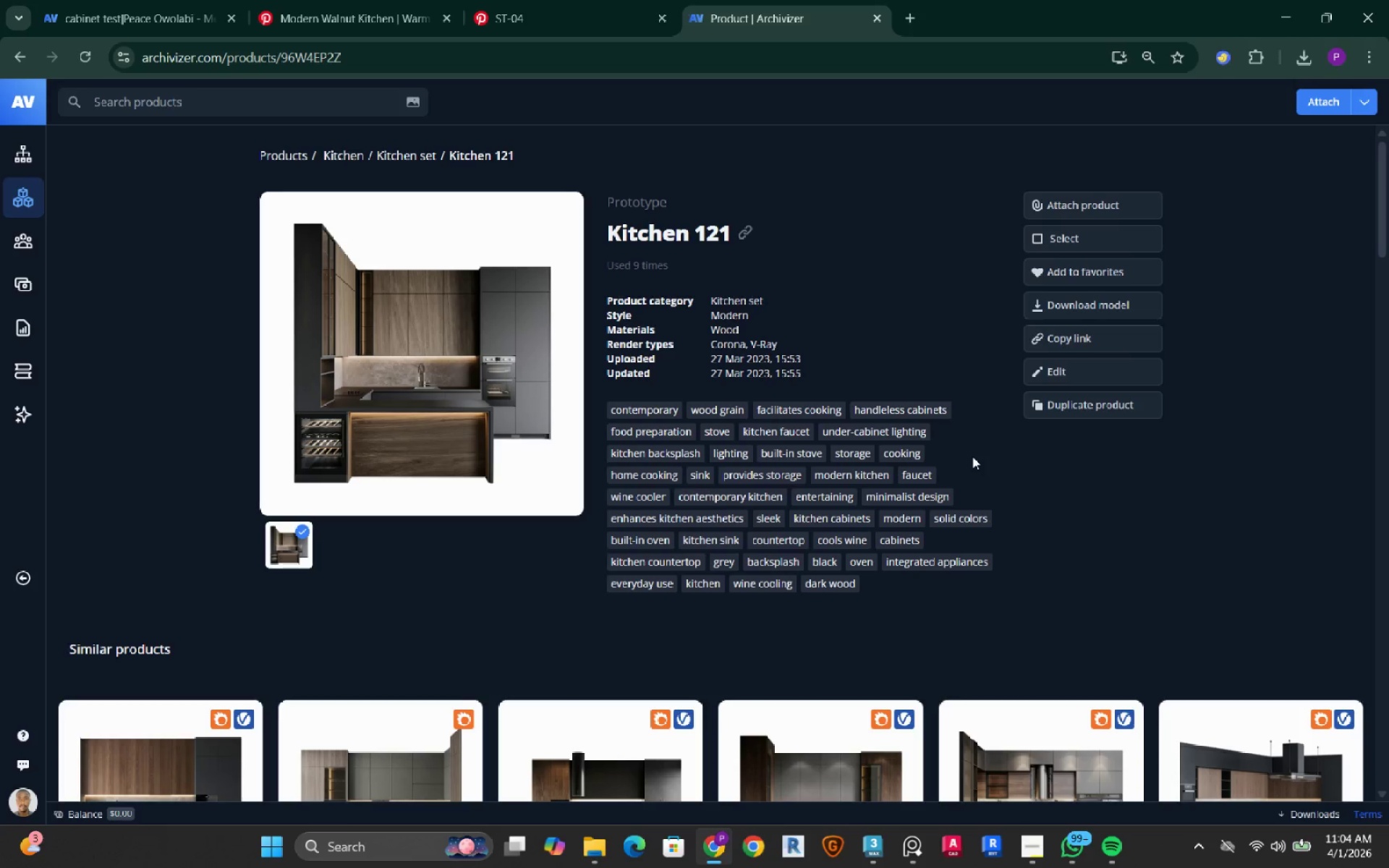 
wait(6.45)
 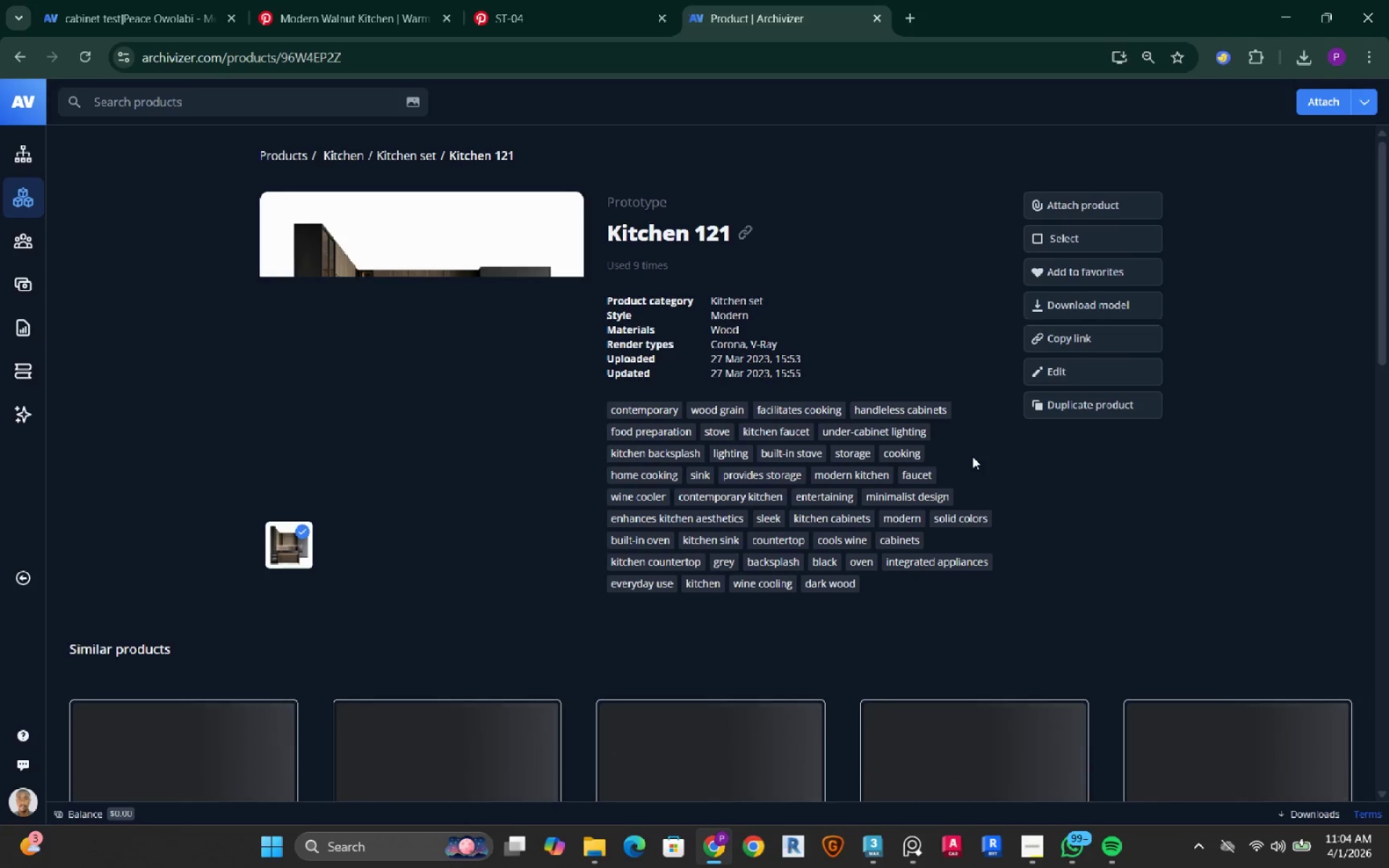 
left_click([1087, 307])
 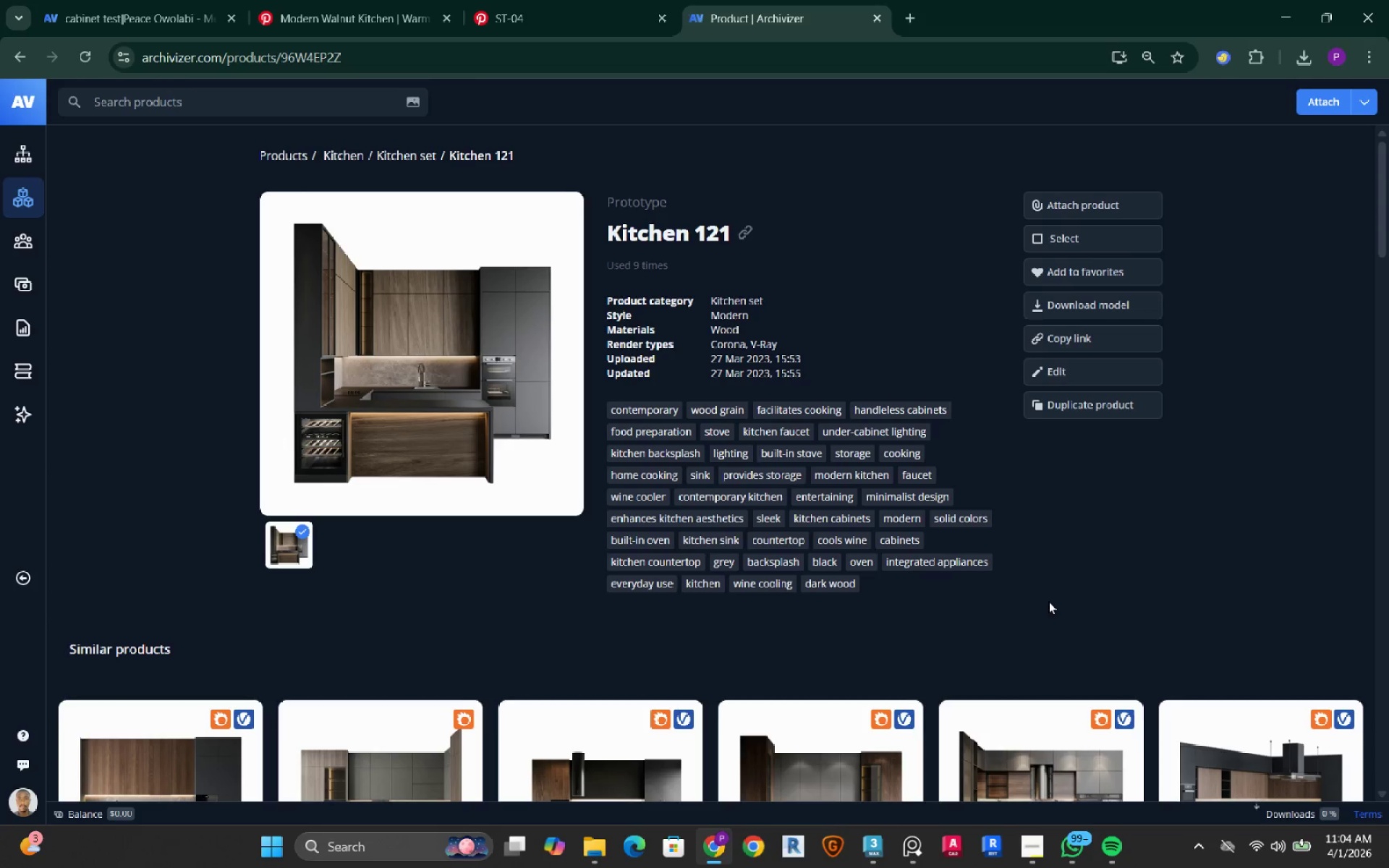 
wait(12.86)
 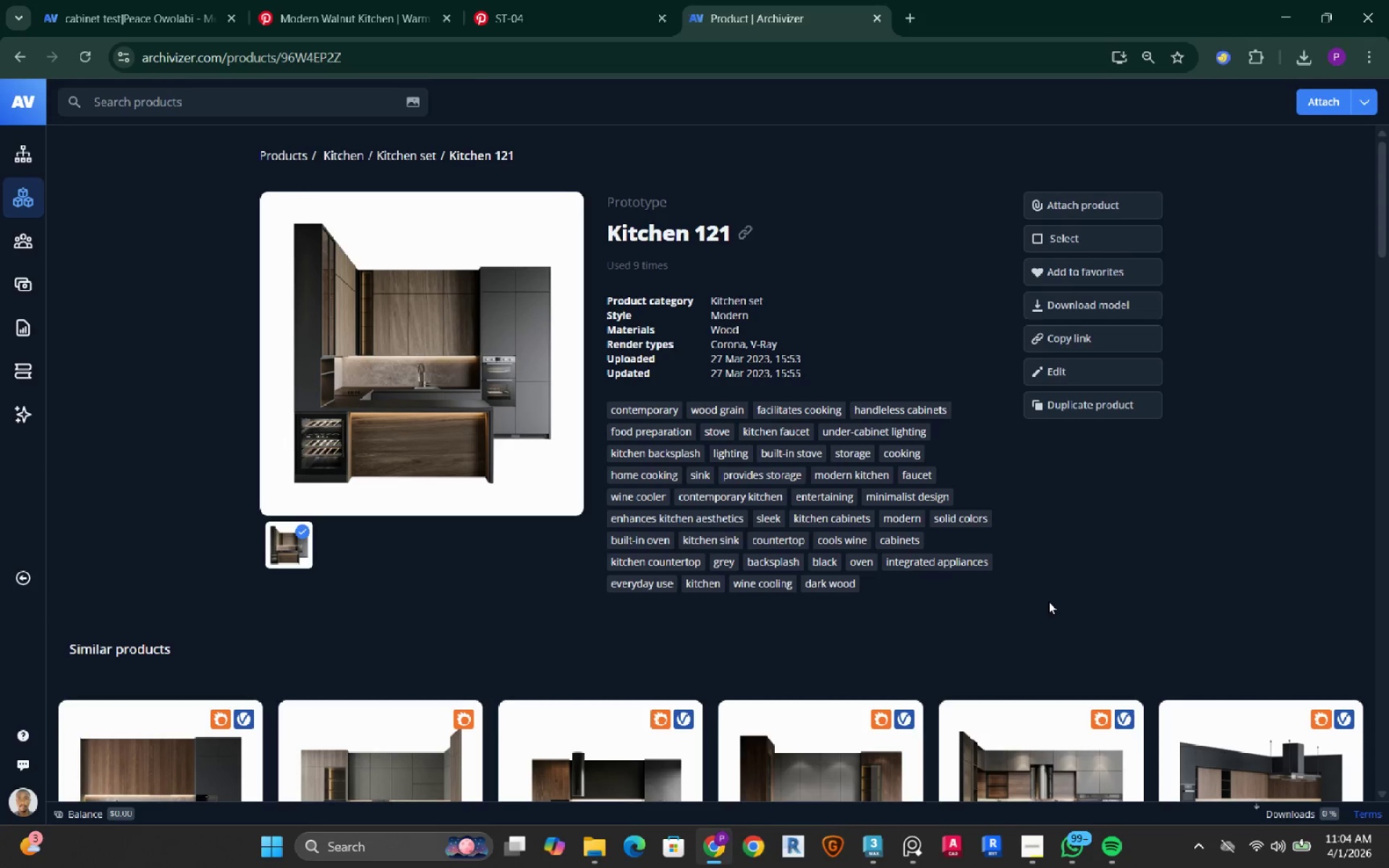 
left_click([1271, 12])
 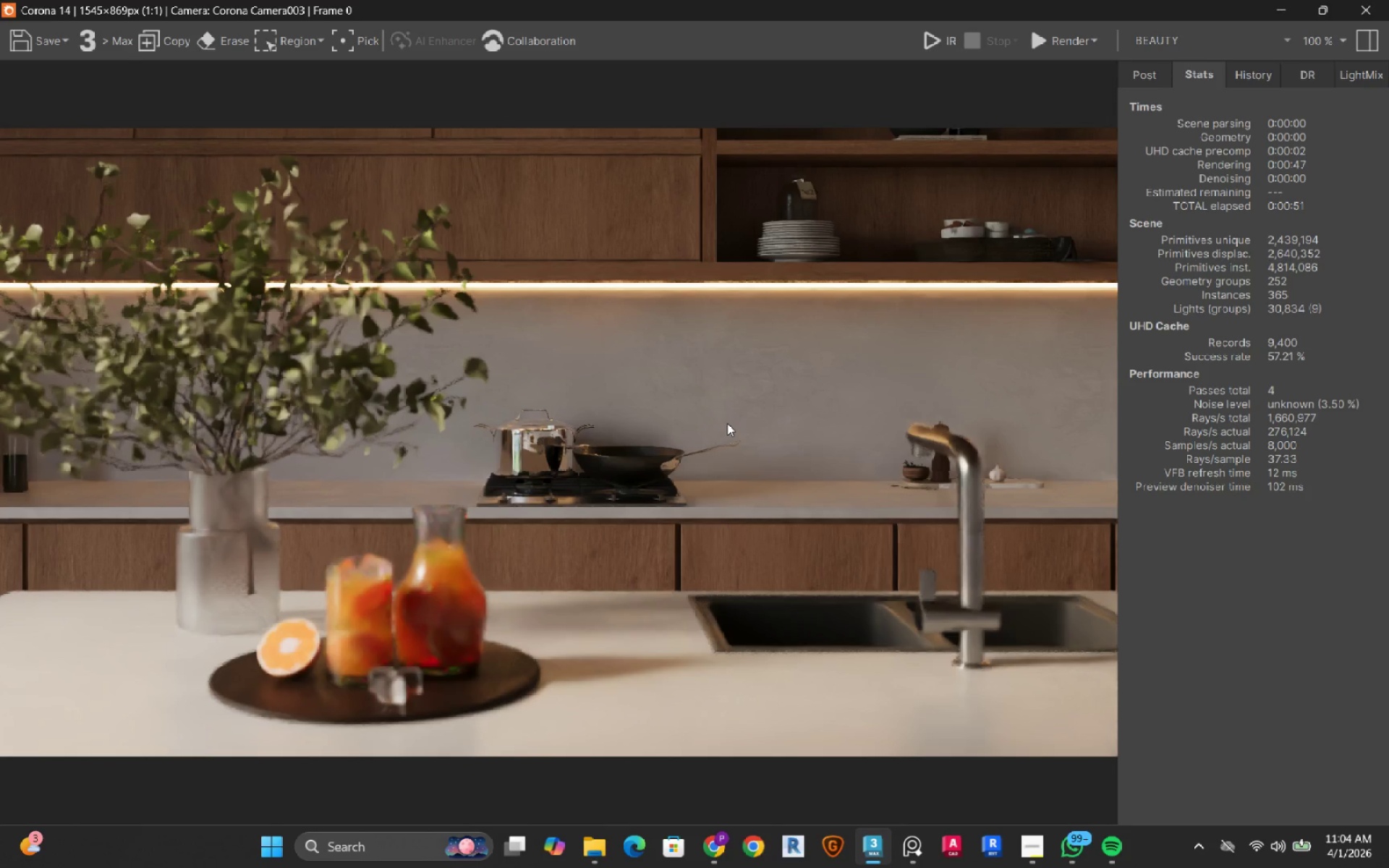 
scroll: coordinate [727, 423], scroll_direction: down, amount: 1.0
 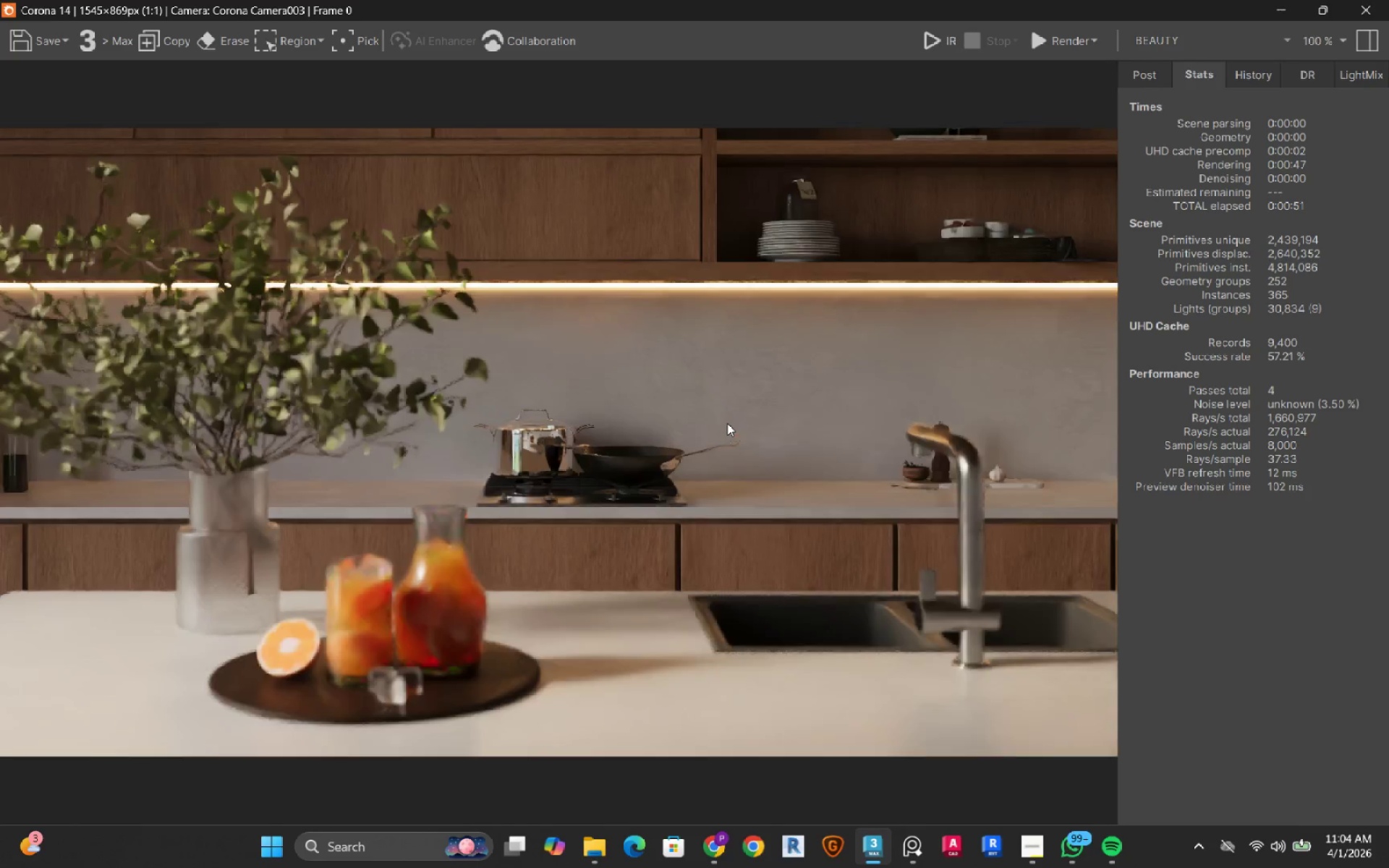 
scroll: coordinate [727, 423], scroll_direction: up, amount: 1.0
 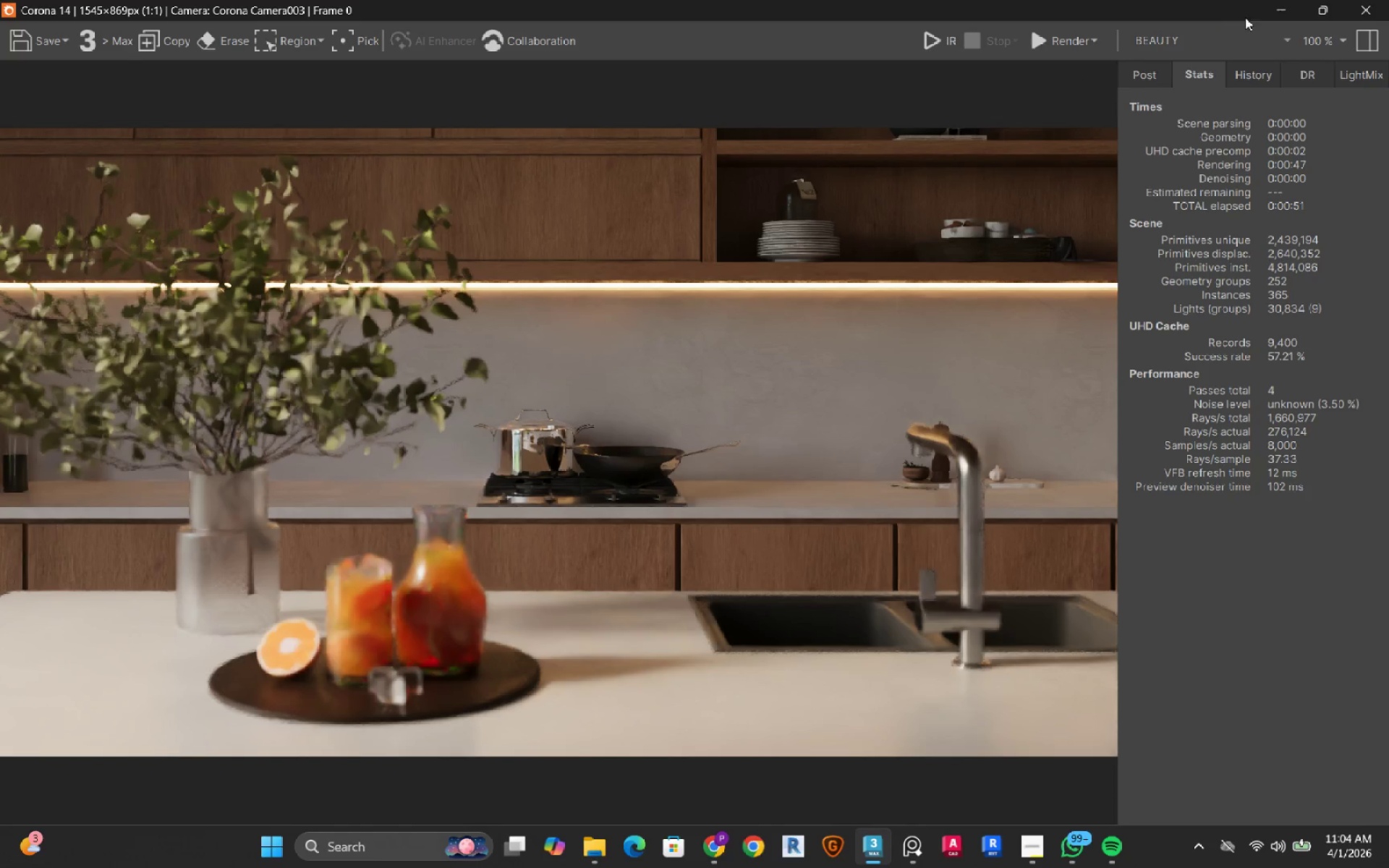 
left_click([1270, 9])
 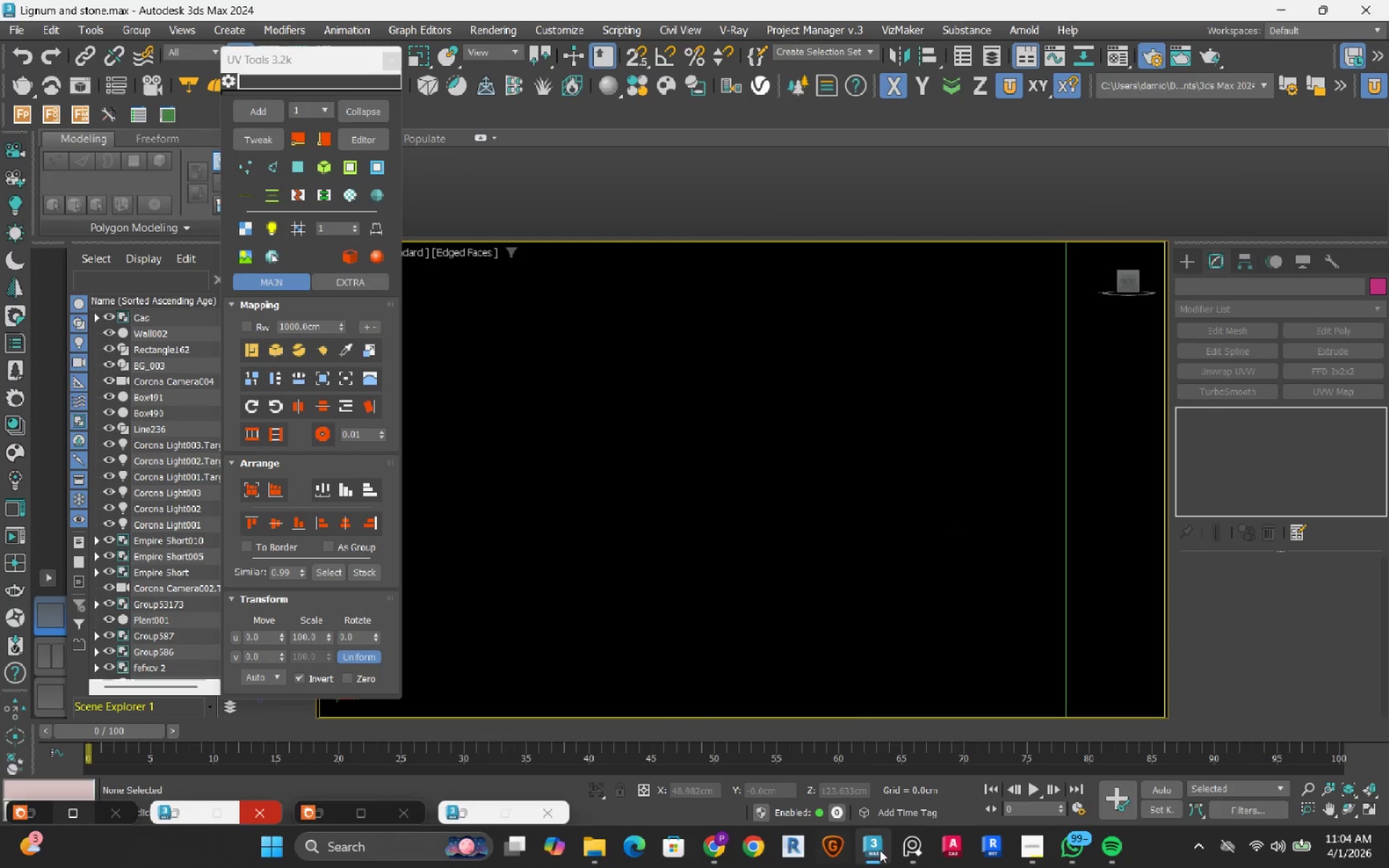 
left_click([906, 859])
 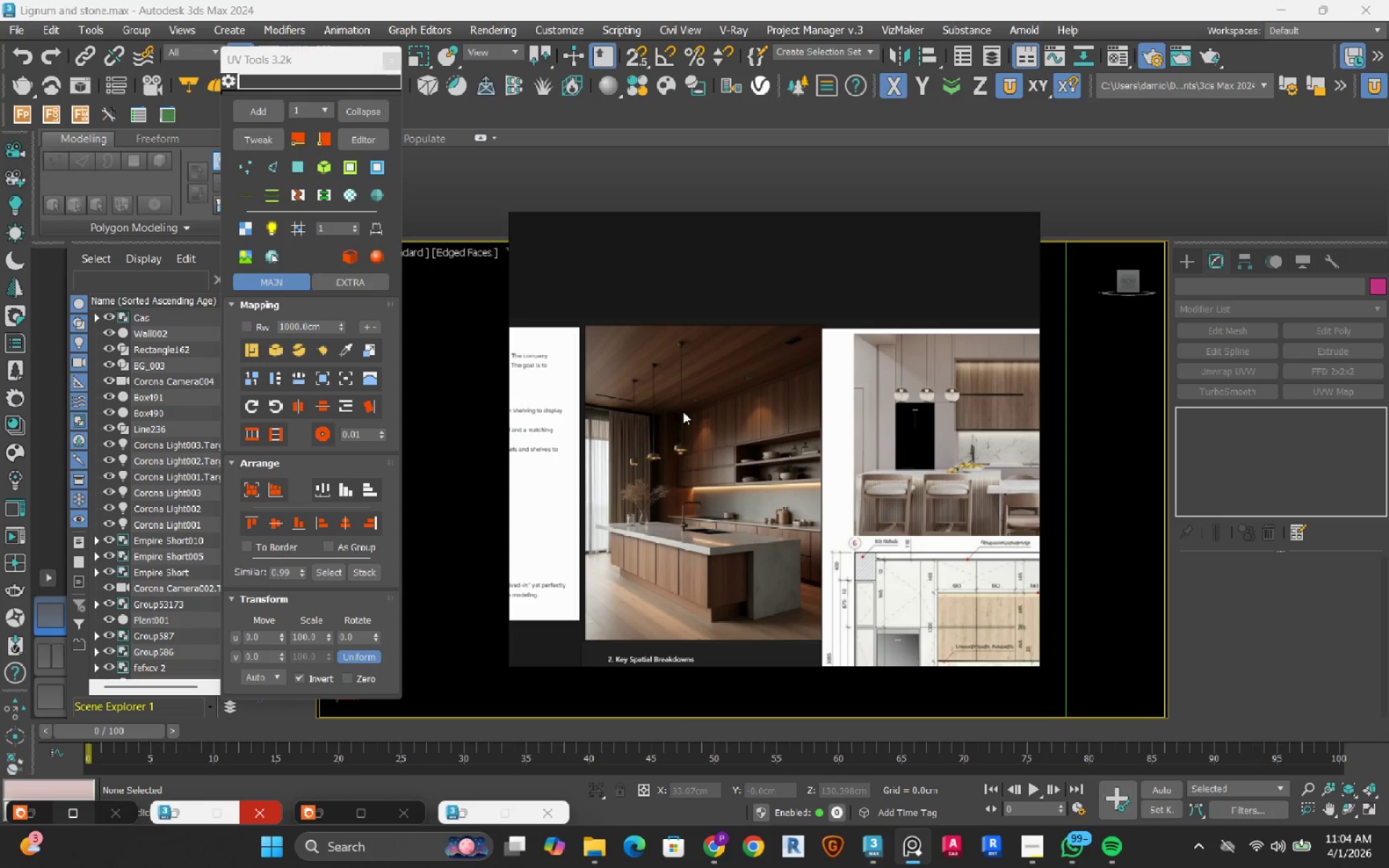 
scroll: coordinate [683, 412], scroll_direction: down, amount: 3.0
 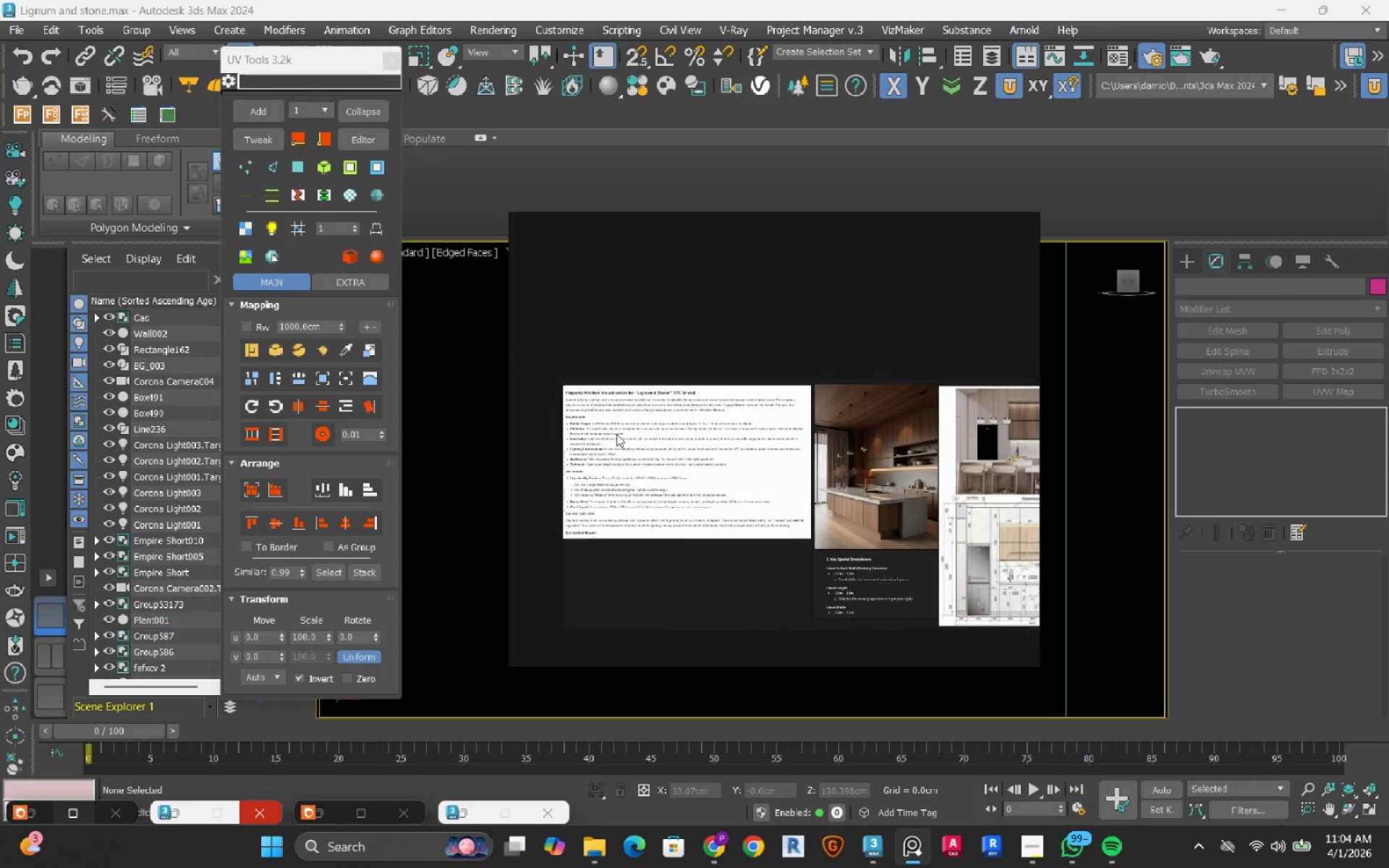 
scroll: coordinate [623, 426], scroll_direction: up, amount: 5.0
 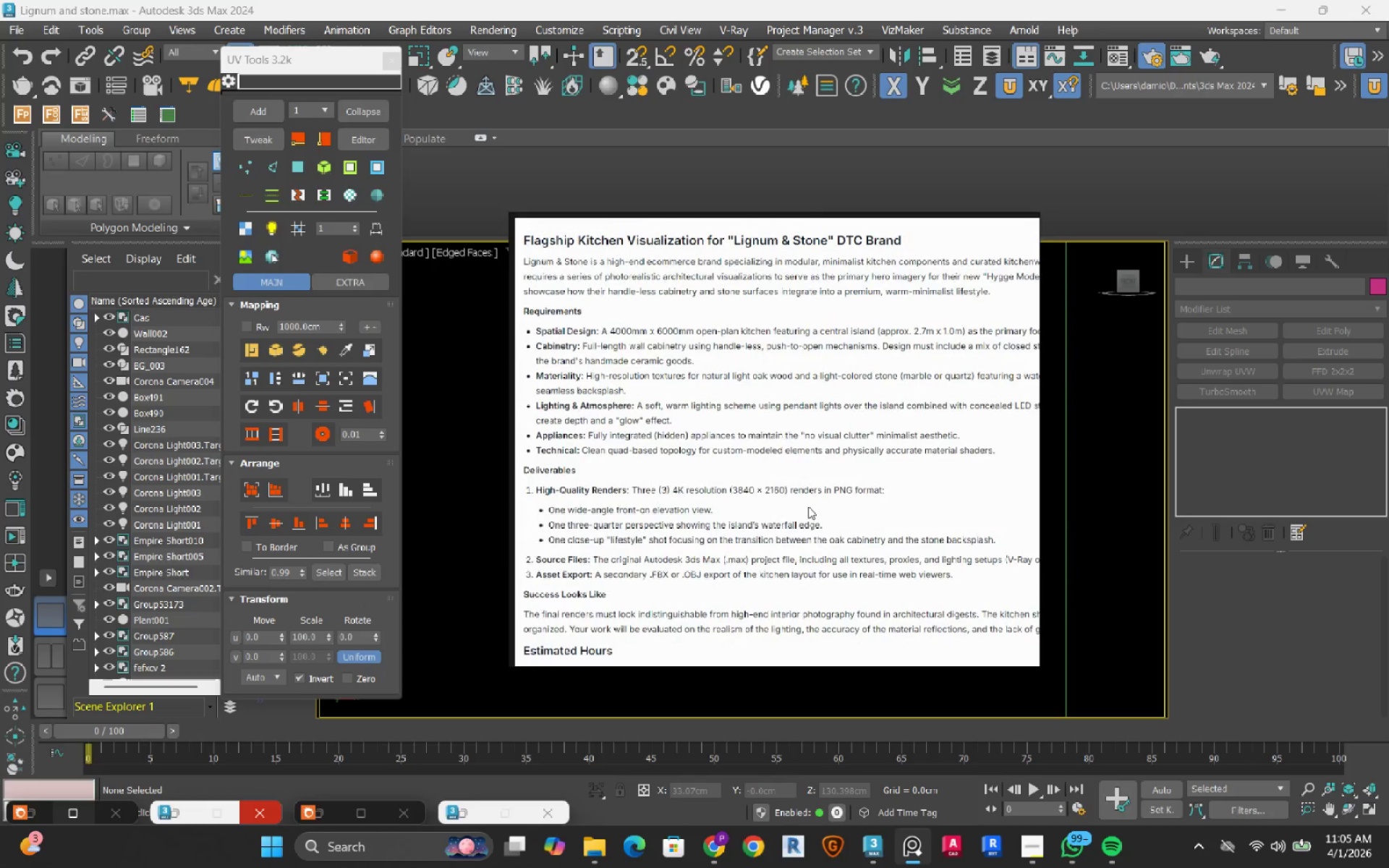 
wait(23.26)
 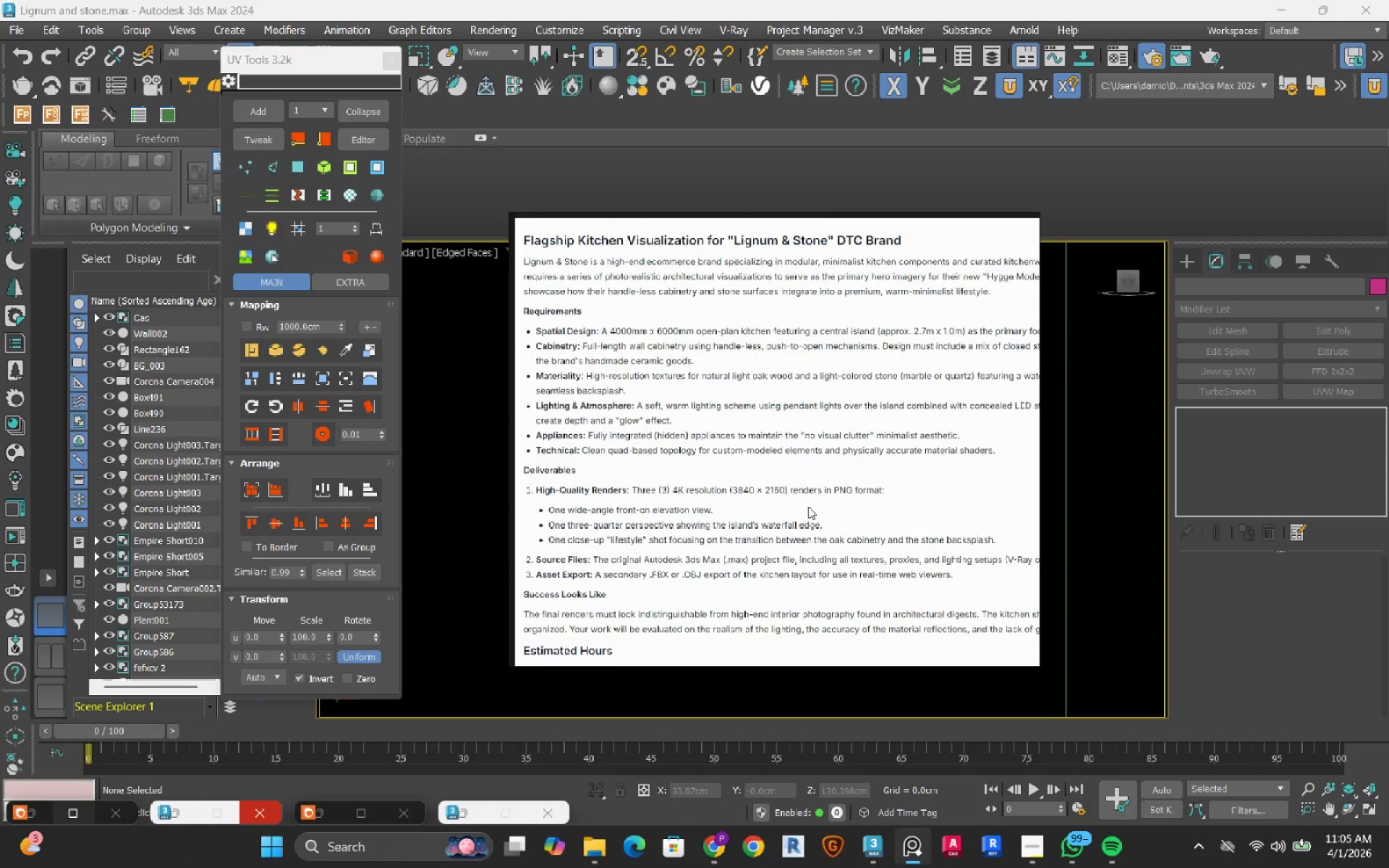 
left_click([707, 850])
 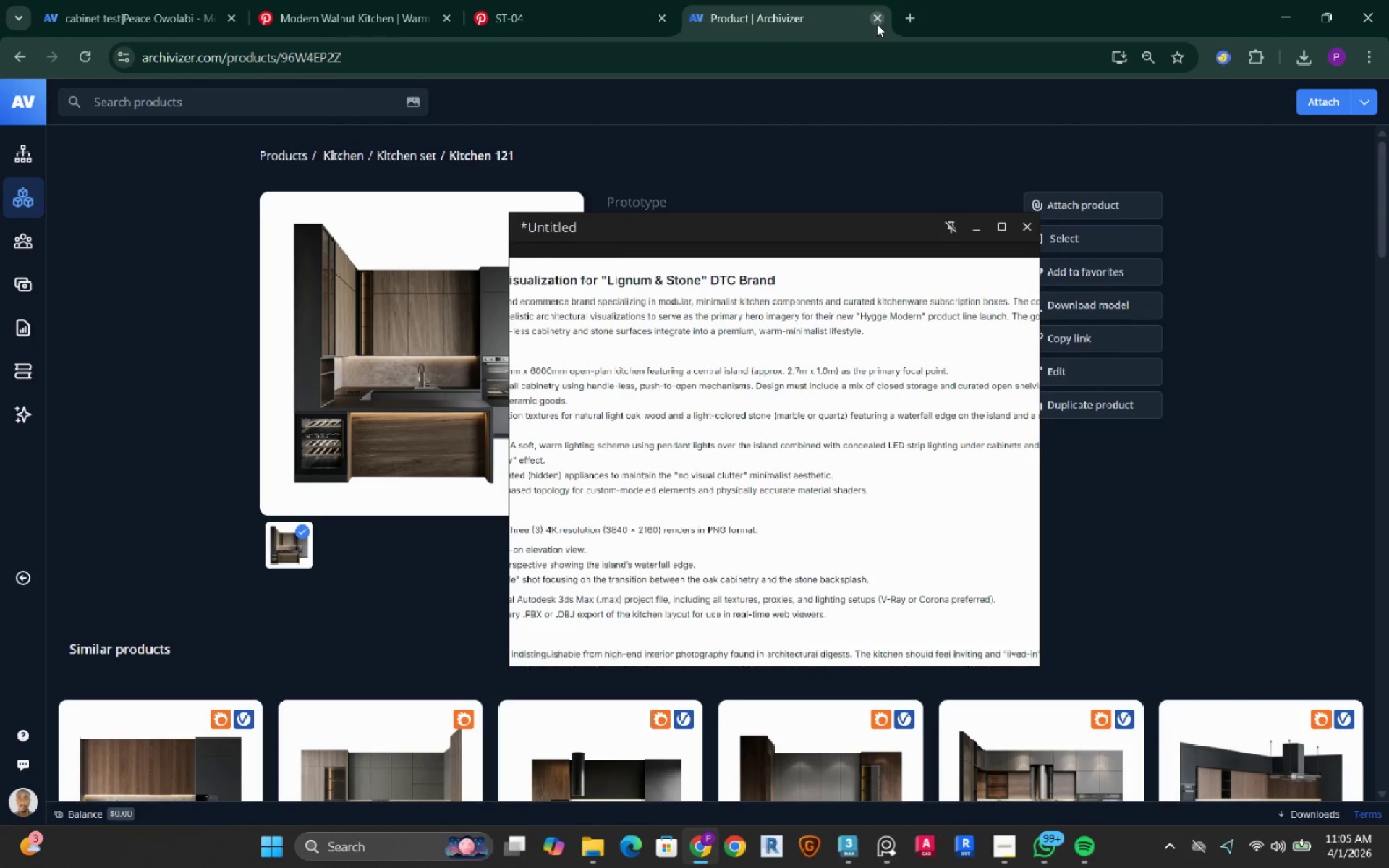 
left_click([911, 24])
 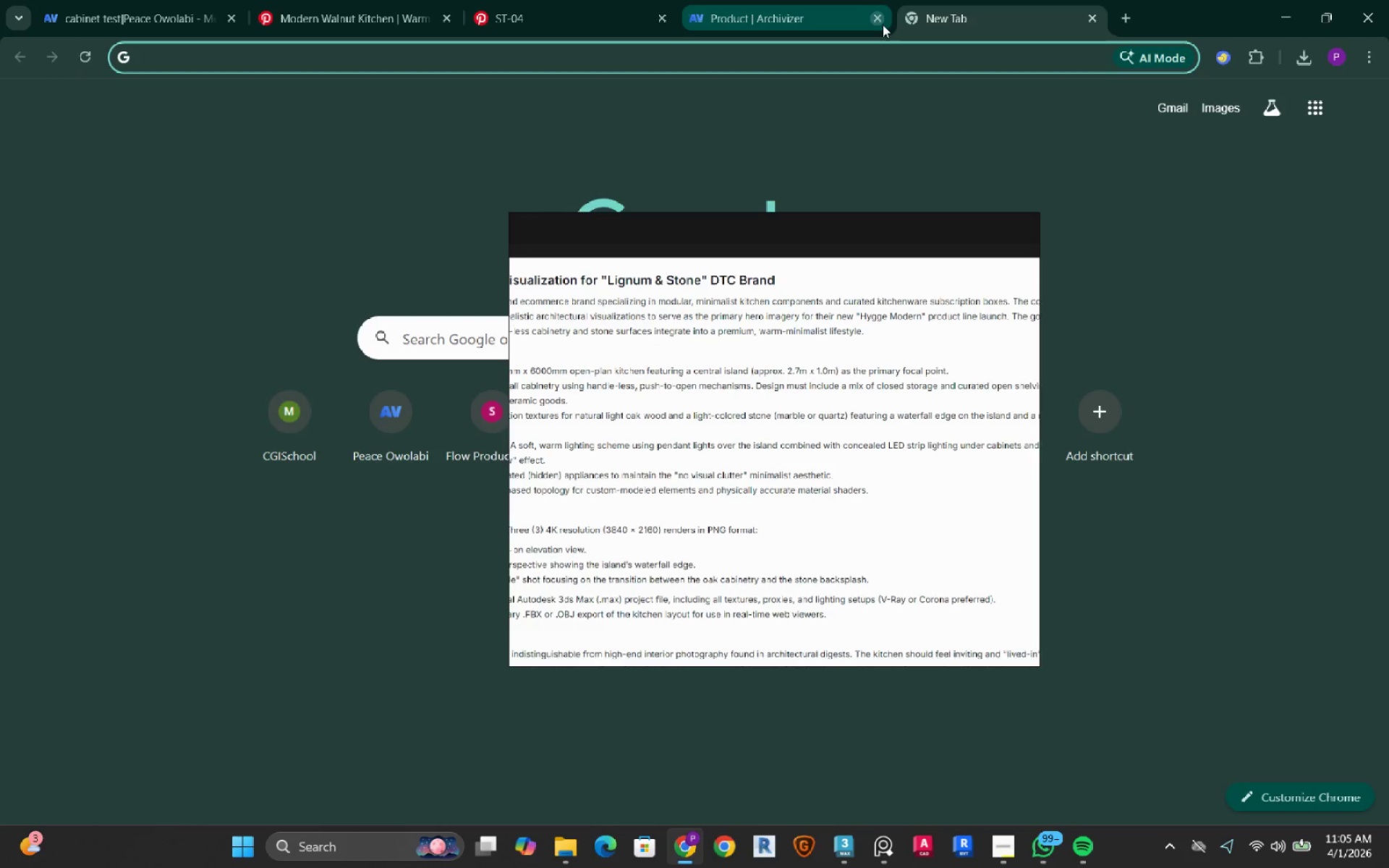 
type(waterfall edge on island)
 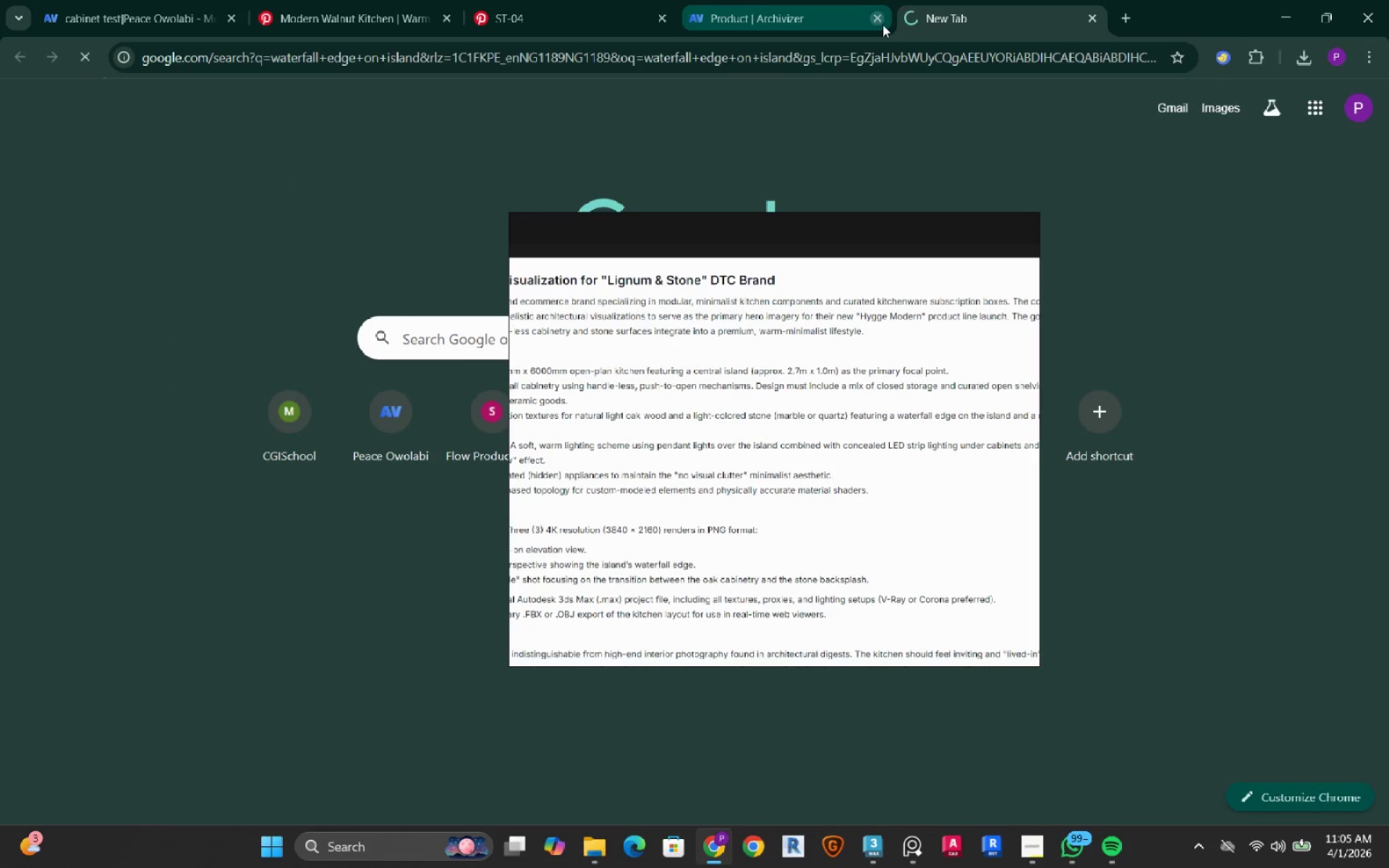 
key(Enter)
 